 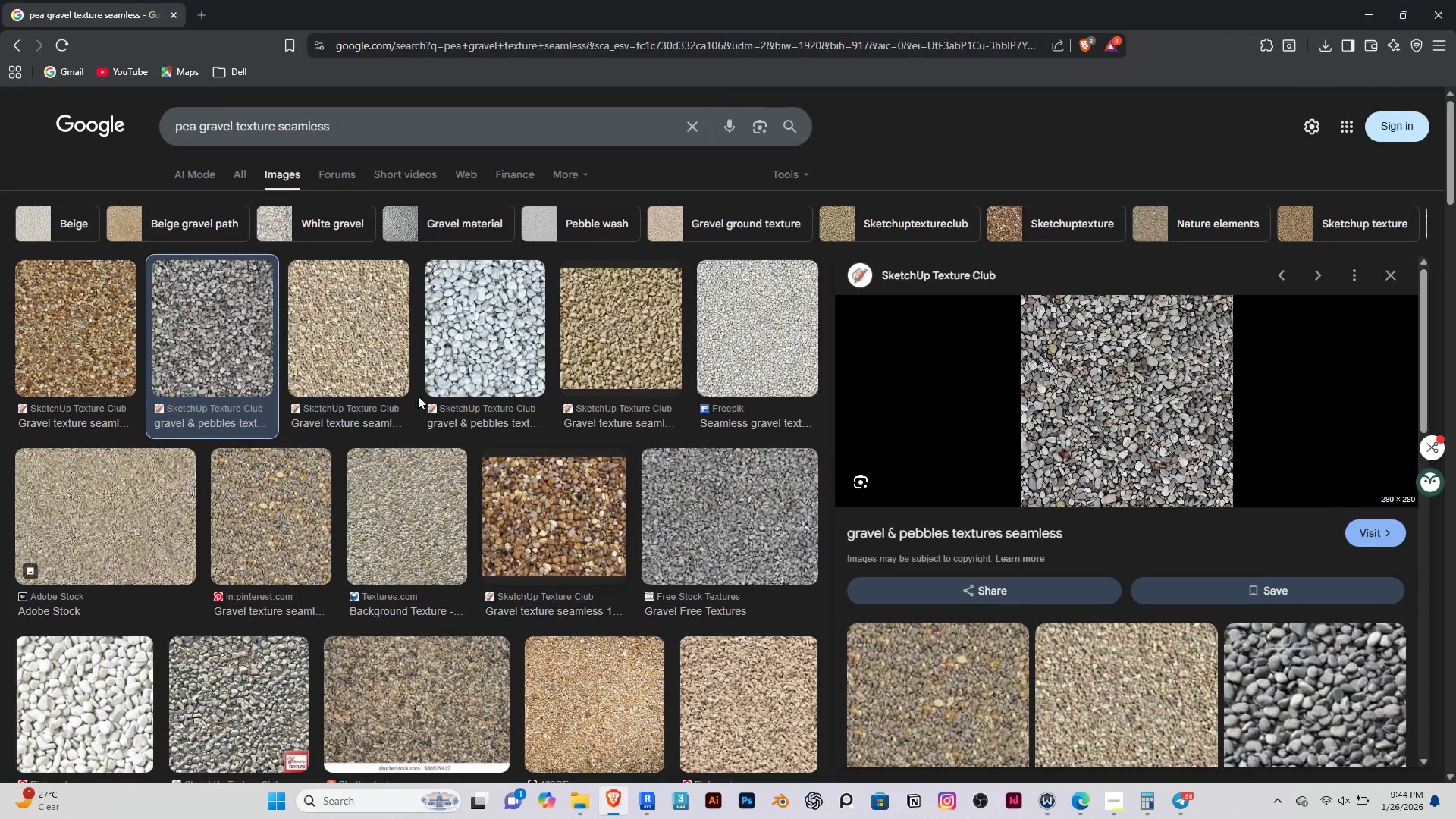 
left_click_drag(start_coordinate=[373, 128], to_coordinate=[156, 89])
 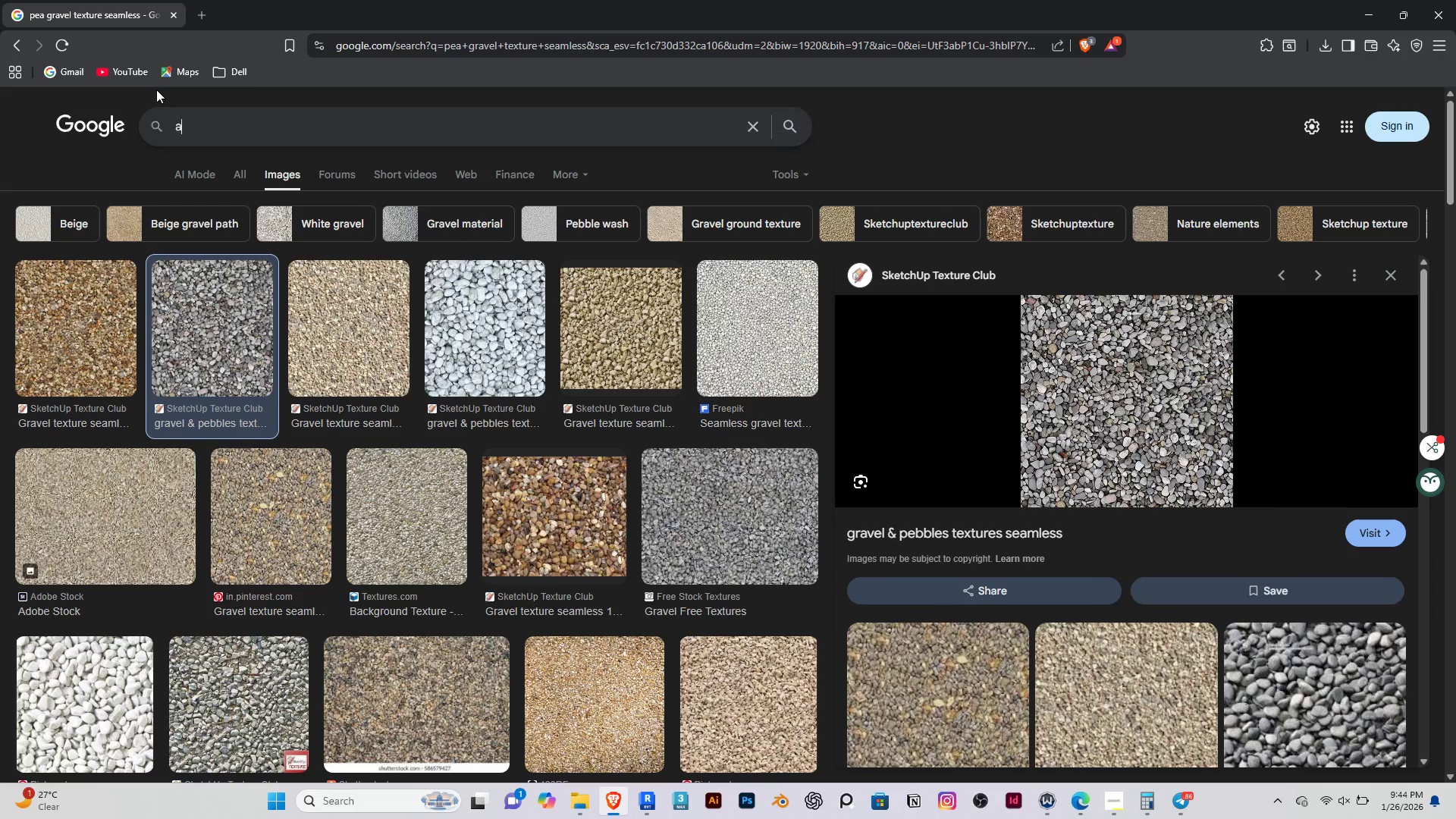 
type(altitude and azimuth for sun at 3:00 pm)
 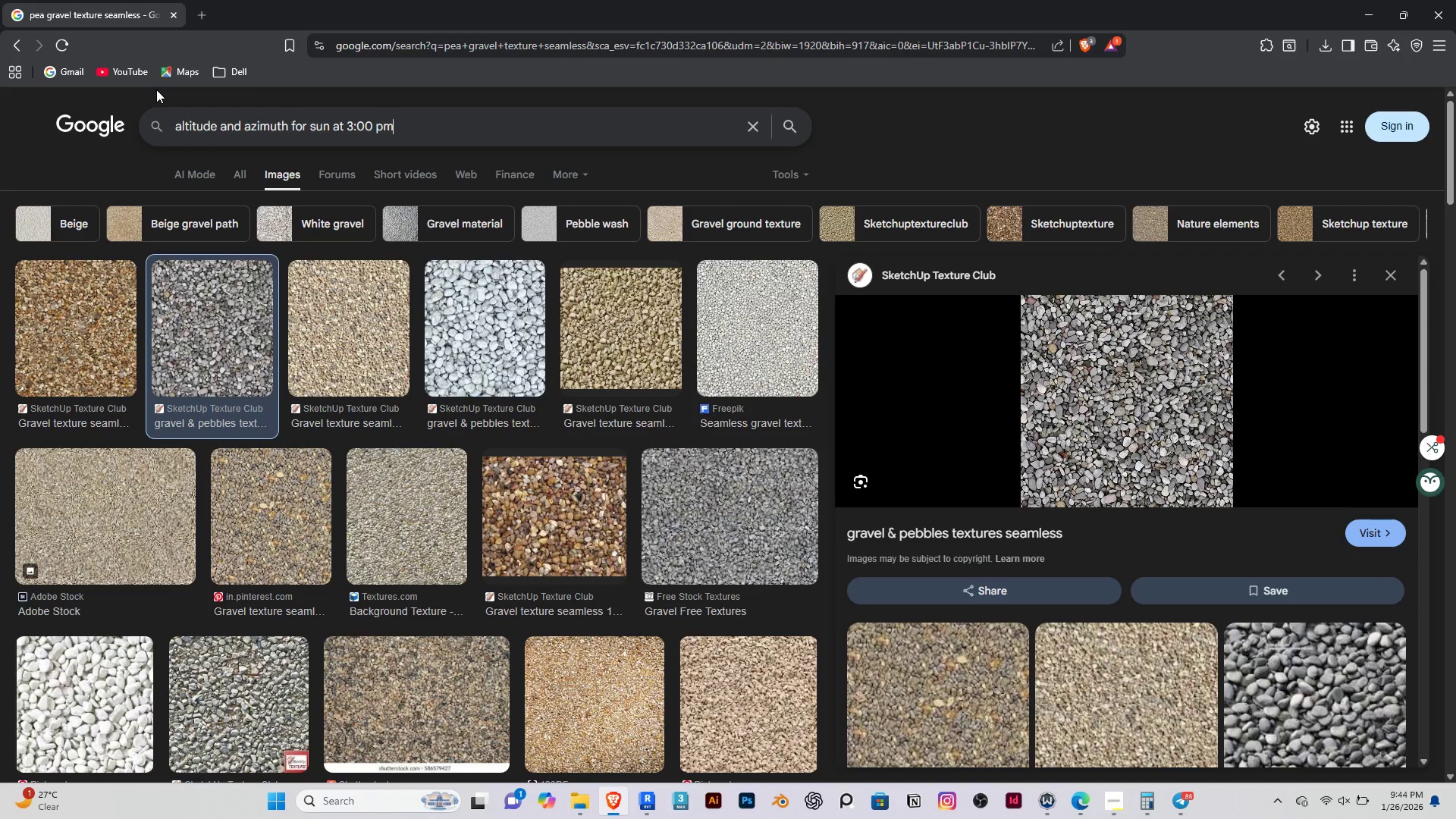 
key(Enter)
 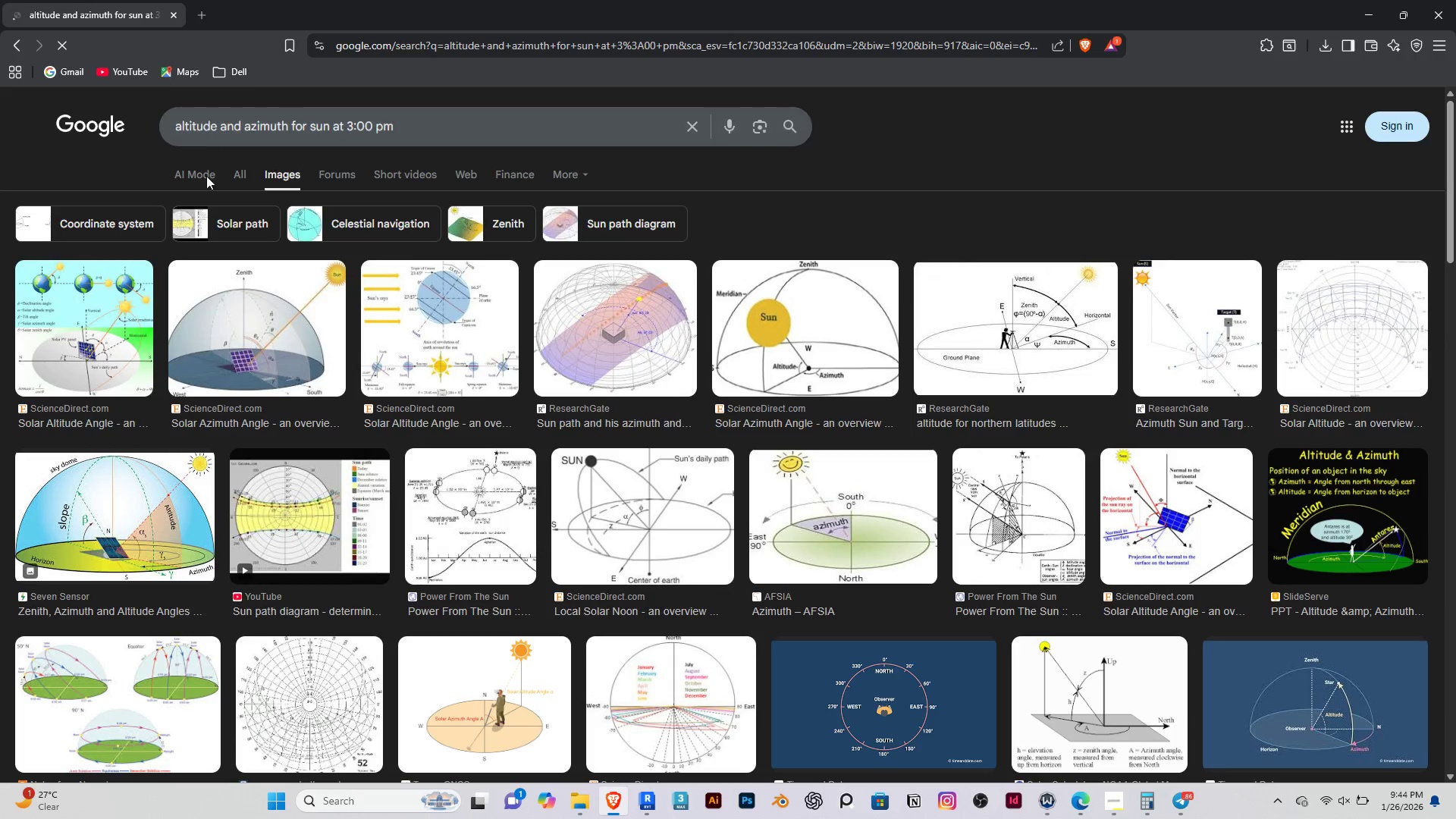 
left_click([241, 171])
 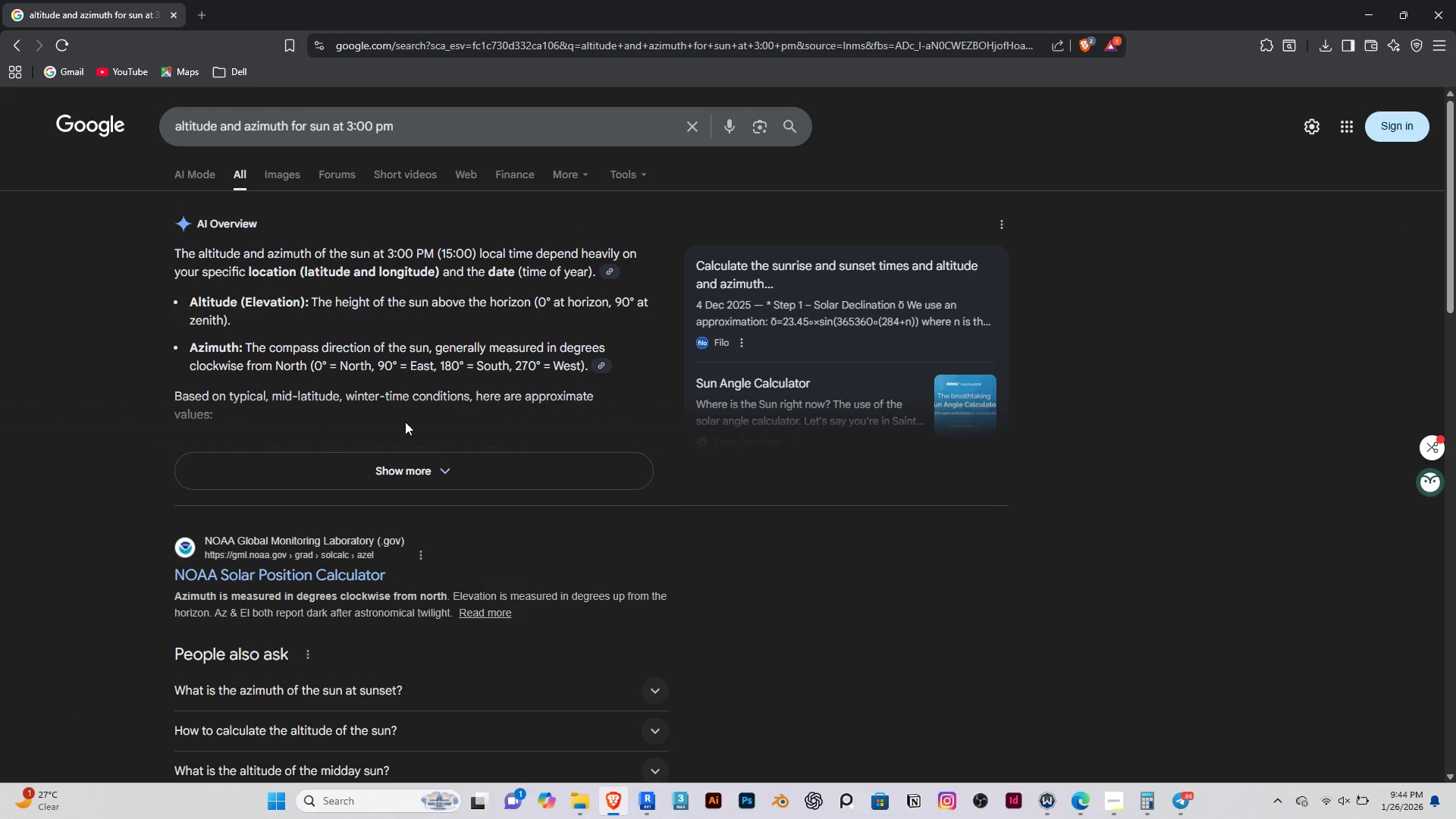 
wait(6.52)
 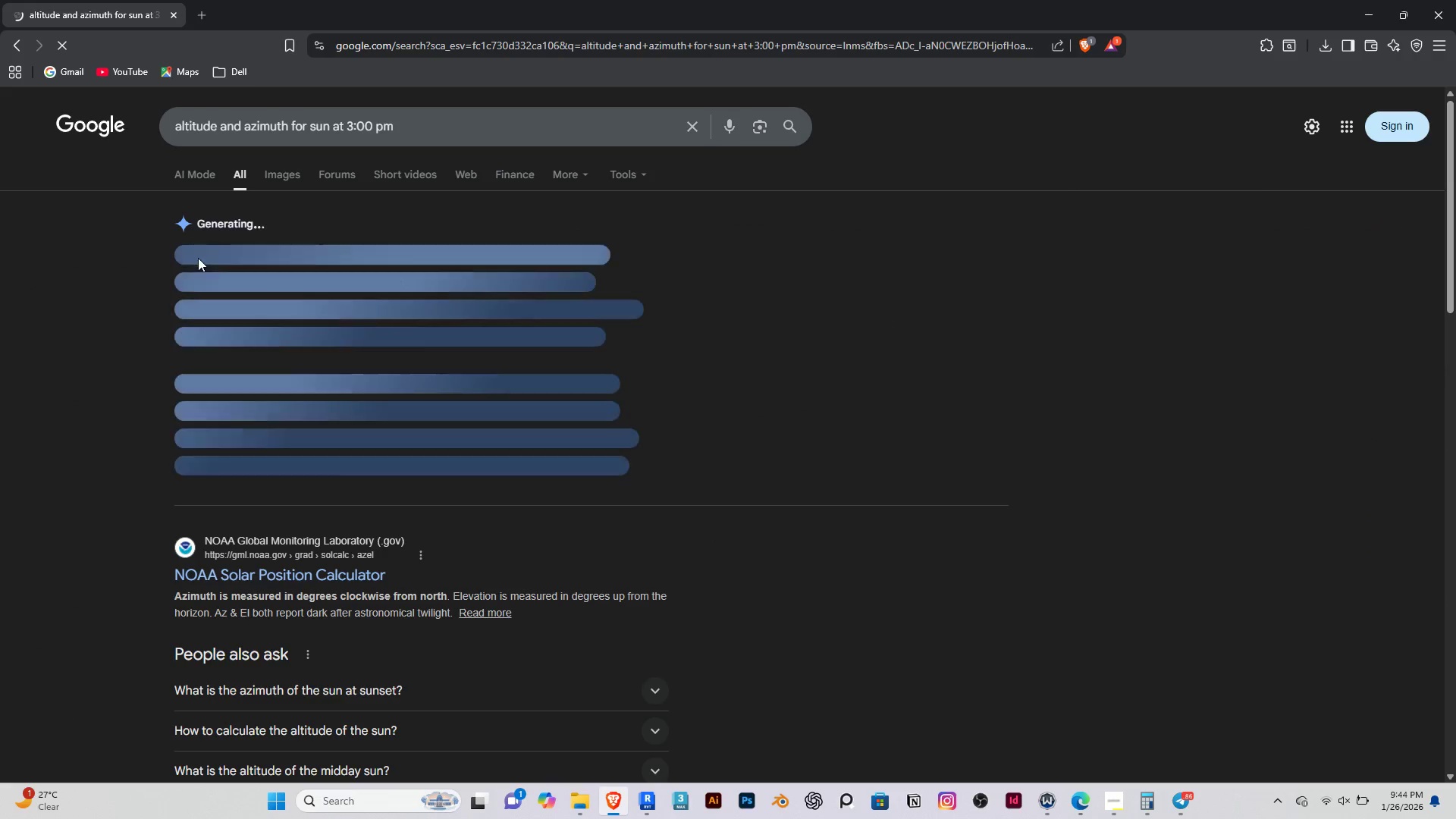 
left_click([363, 470])
 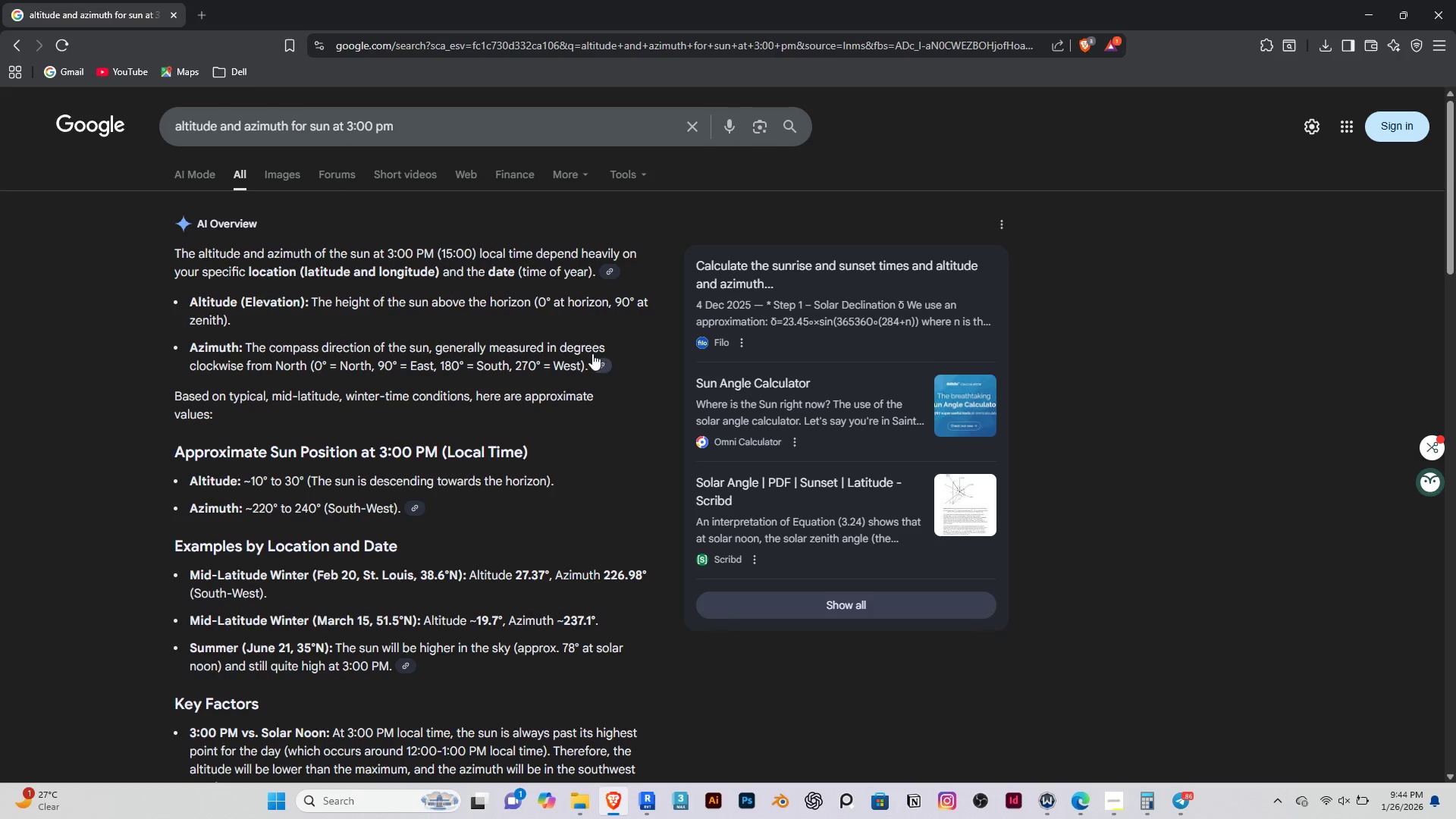 
wait(5.03)
 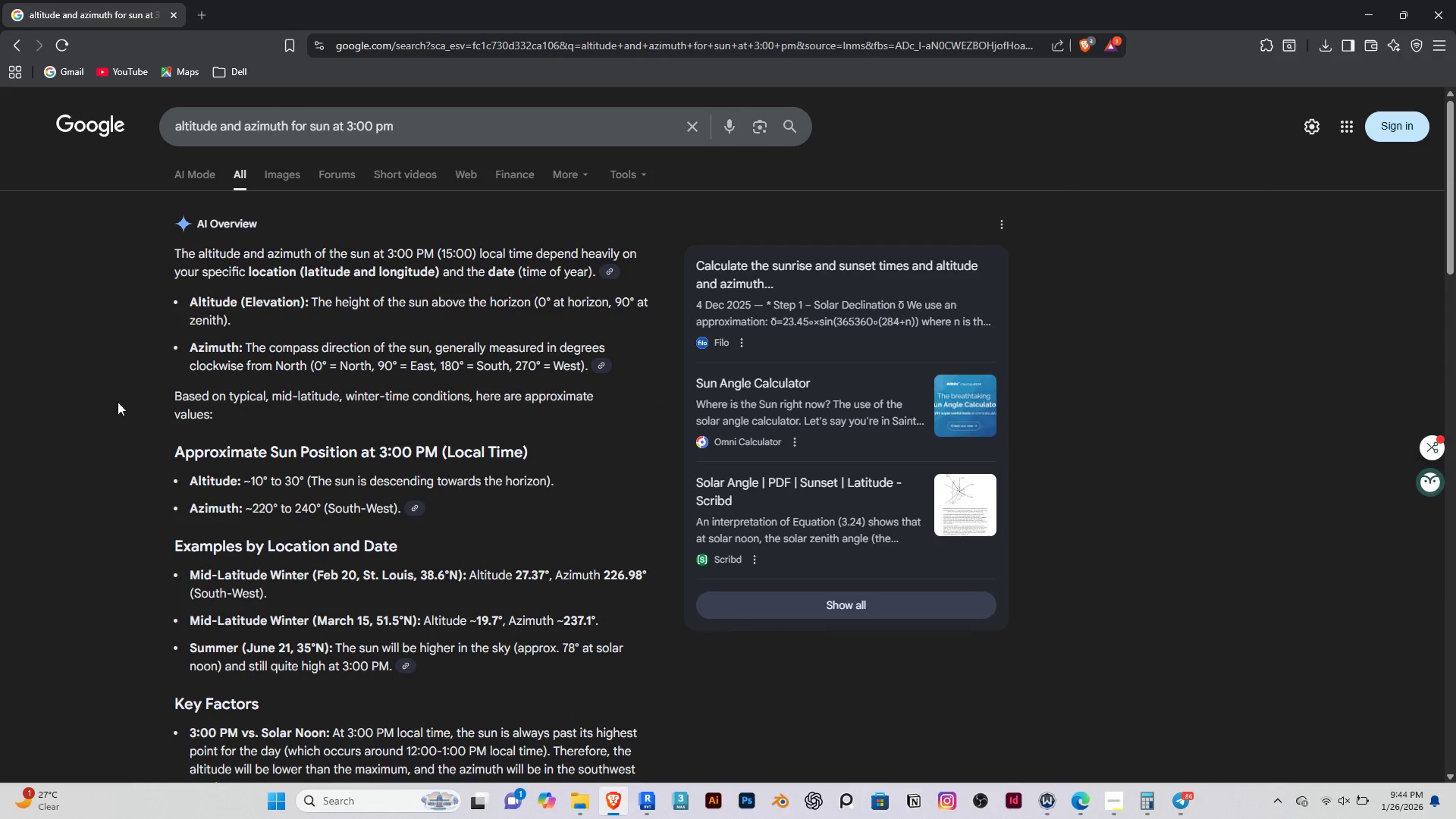 
left_click([1363, 18])
 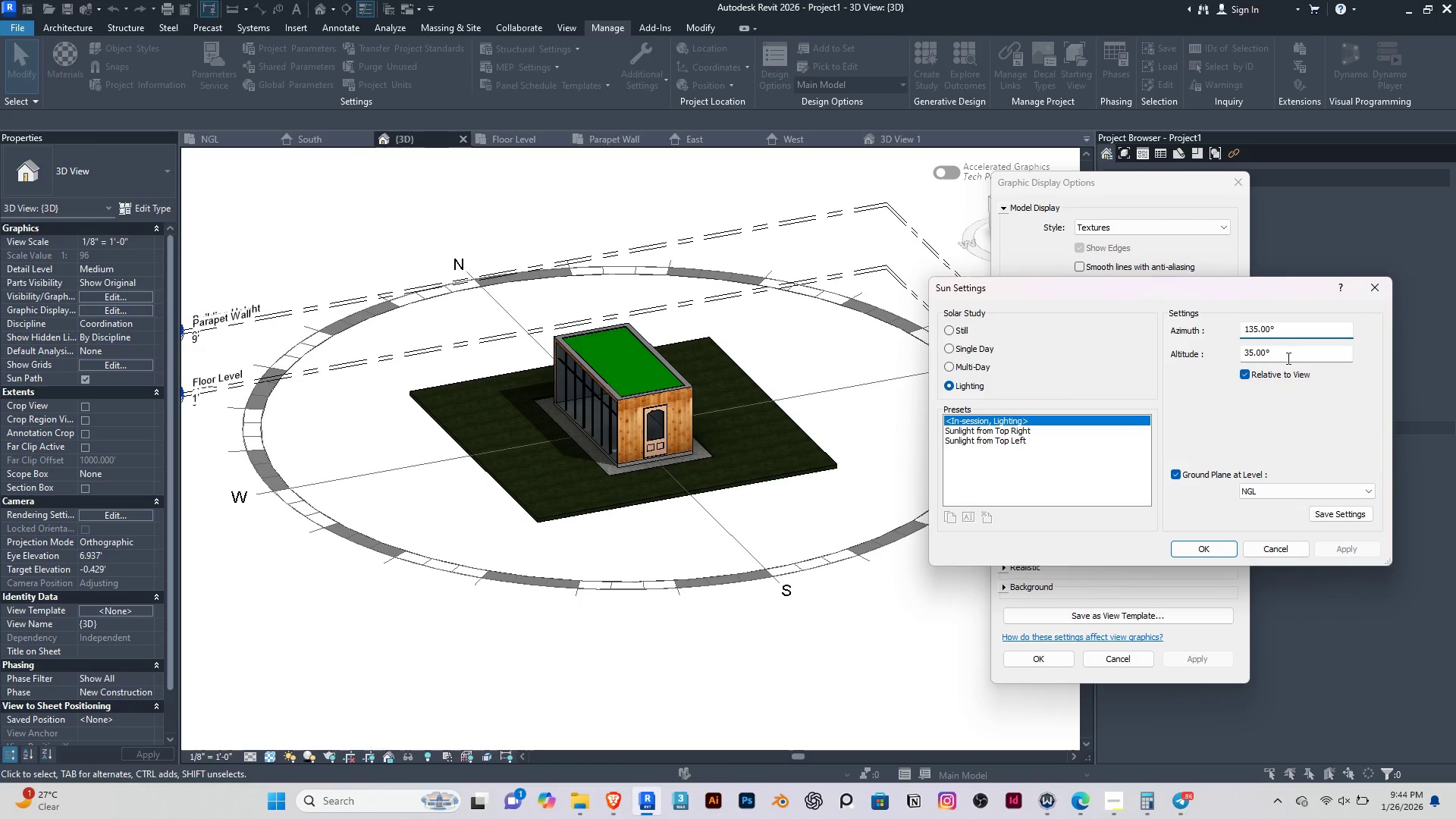 
left_click([1291, 352])
 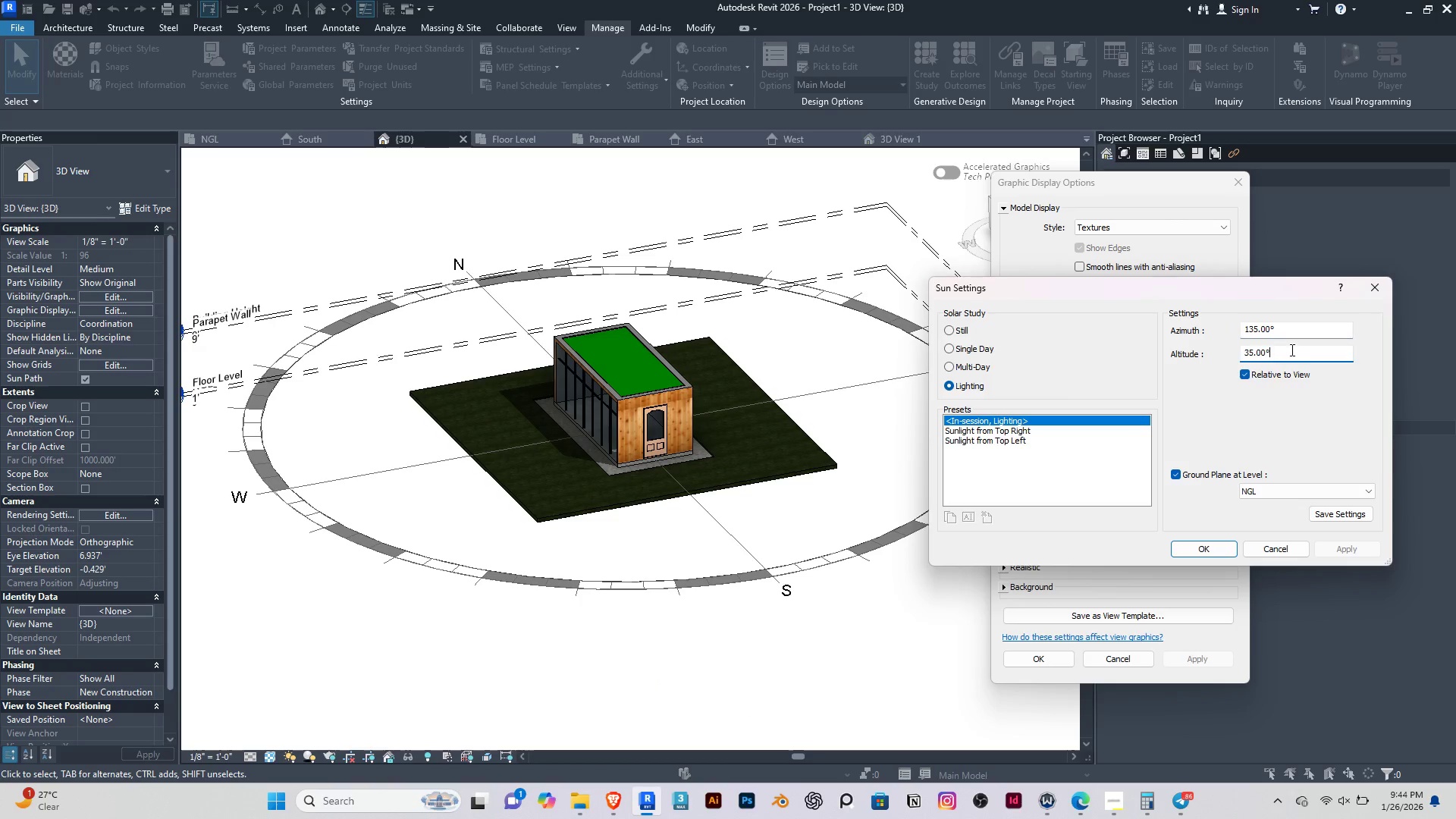 
left_click_drag(start_coordinate=[1291, 350], to_coordinate=[1182, 351])
 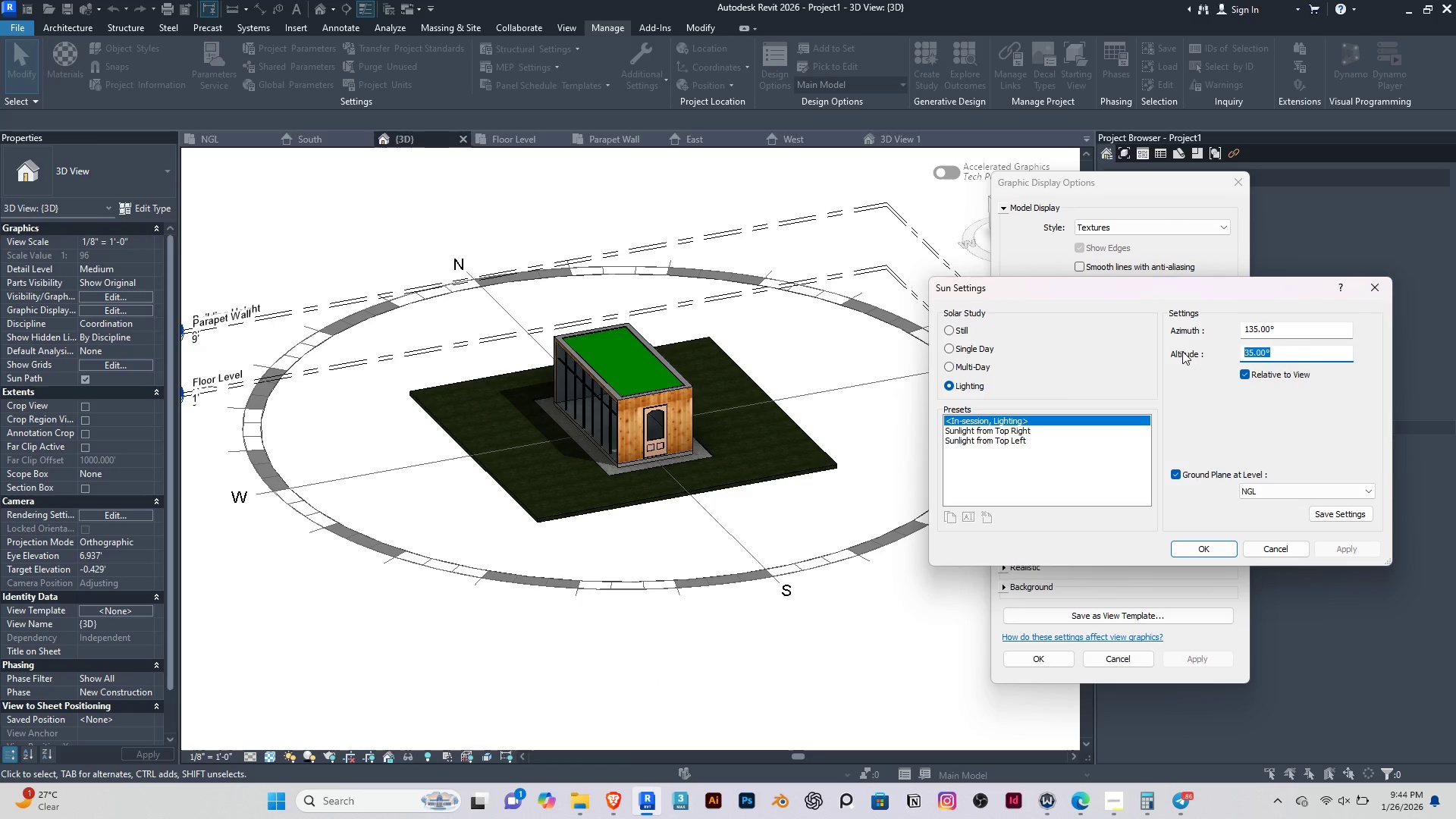 
type(25)
 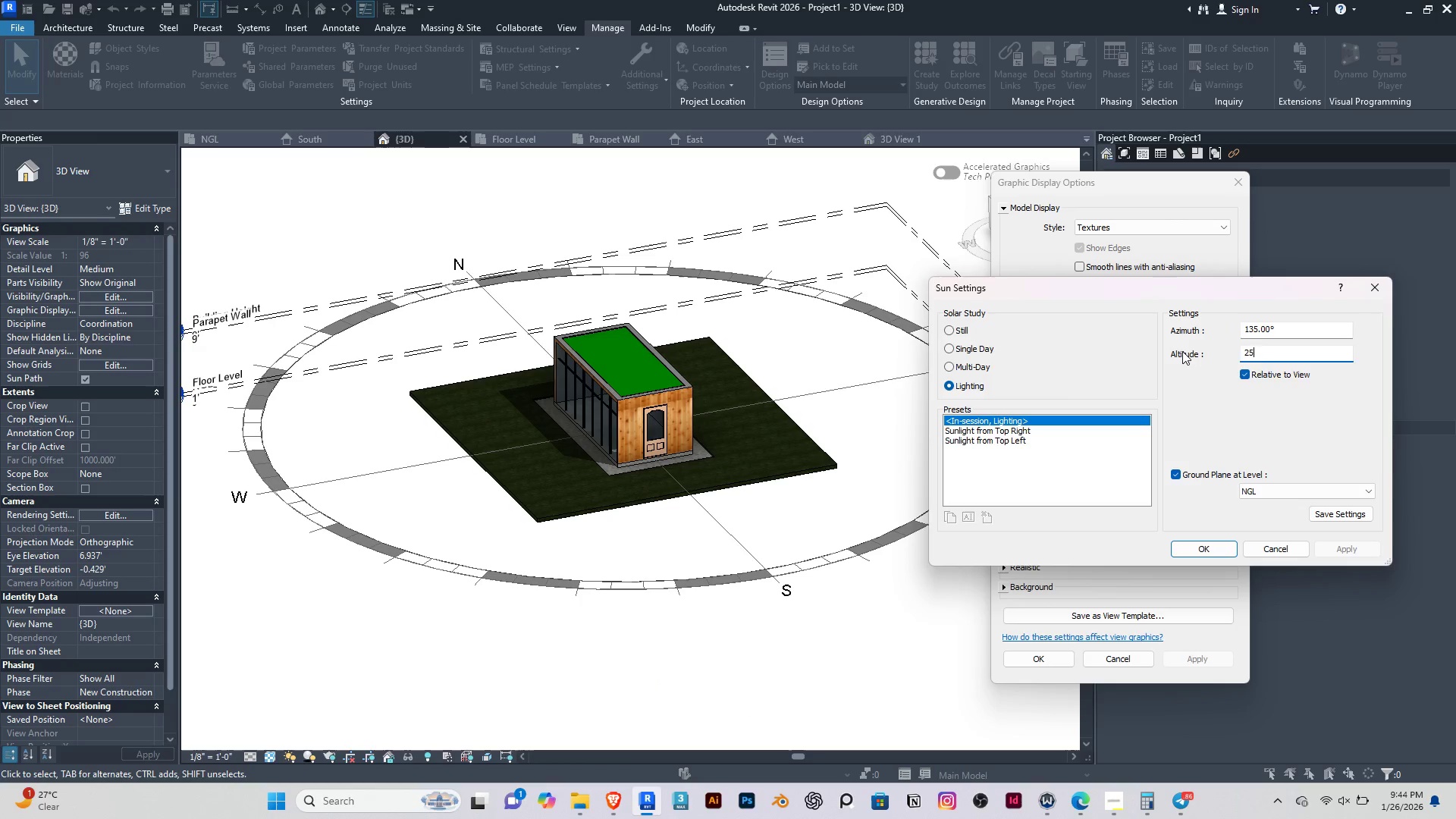 
key(Enter)
 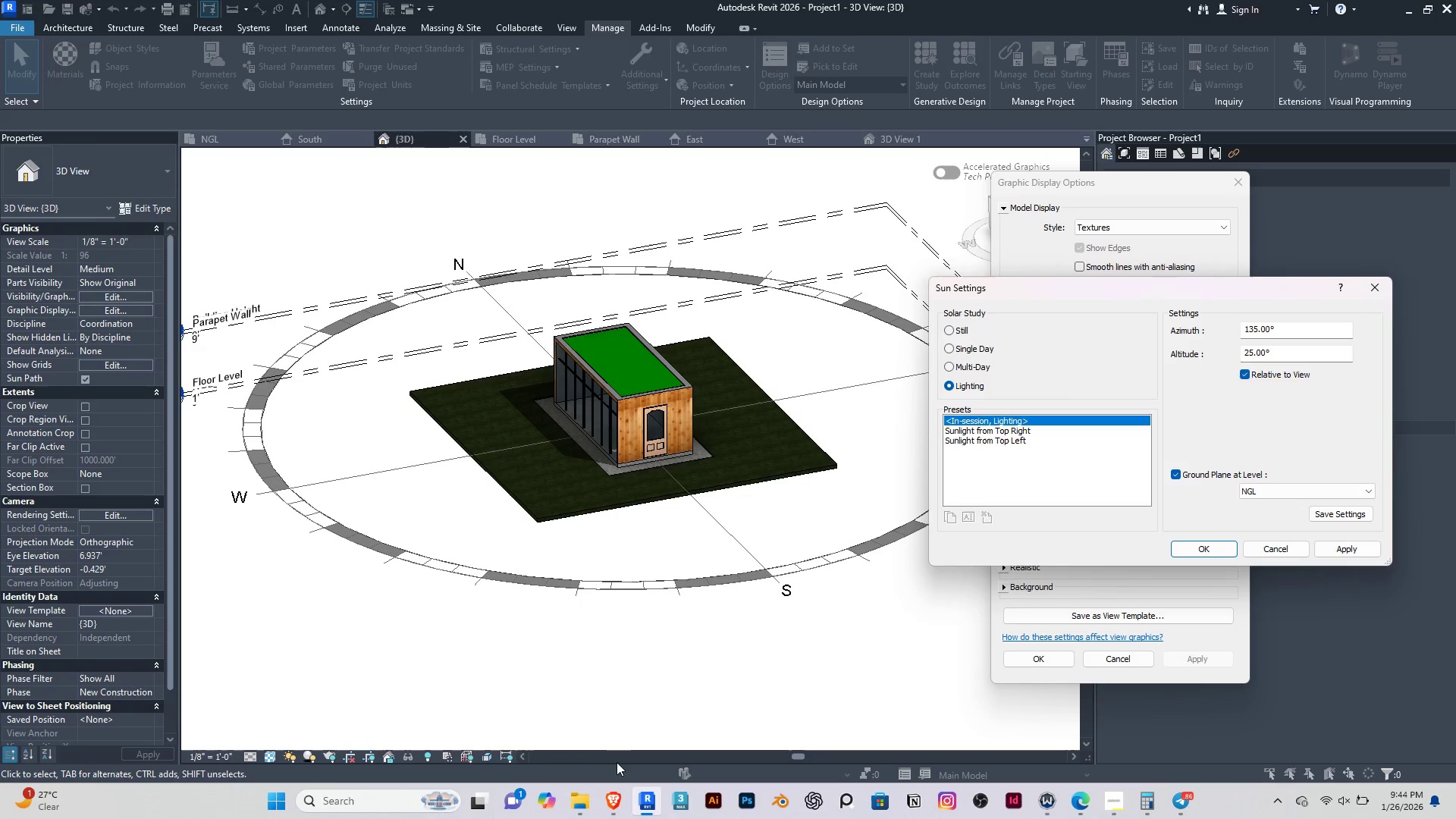 
left_click([609, 800])
 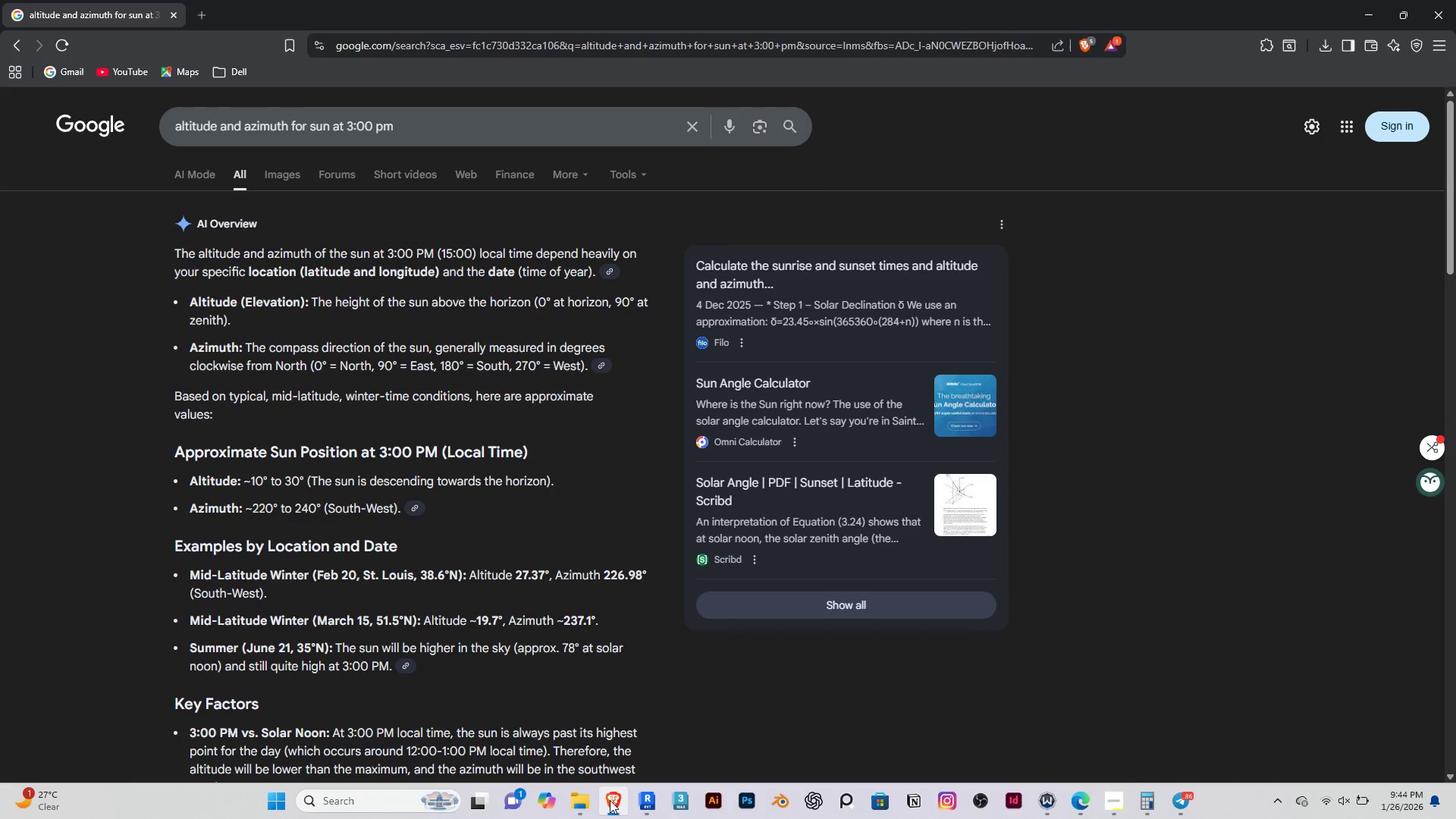 
left_click([610, 800])
 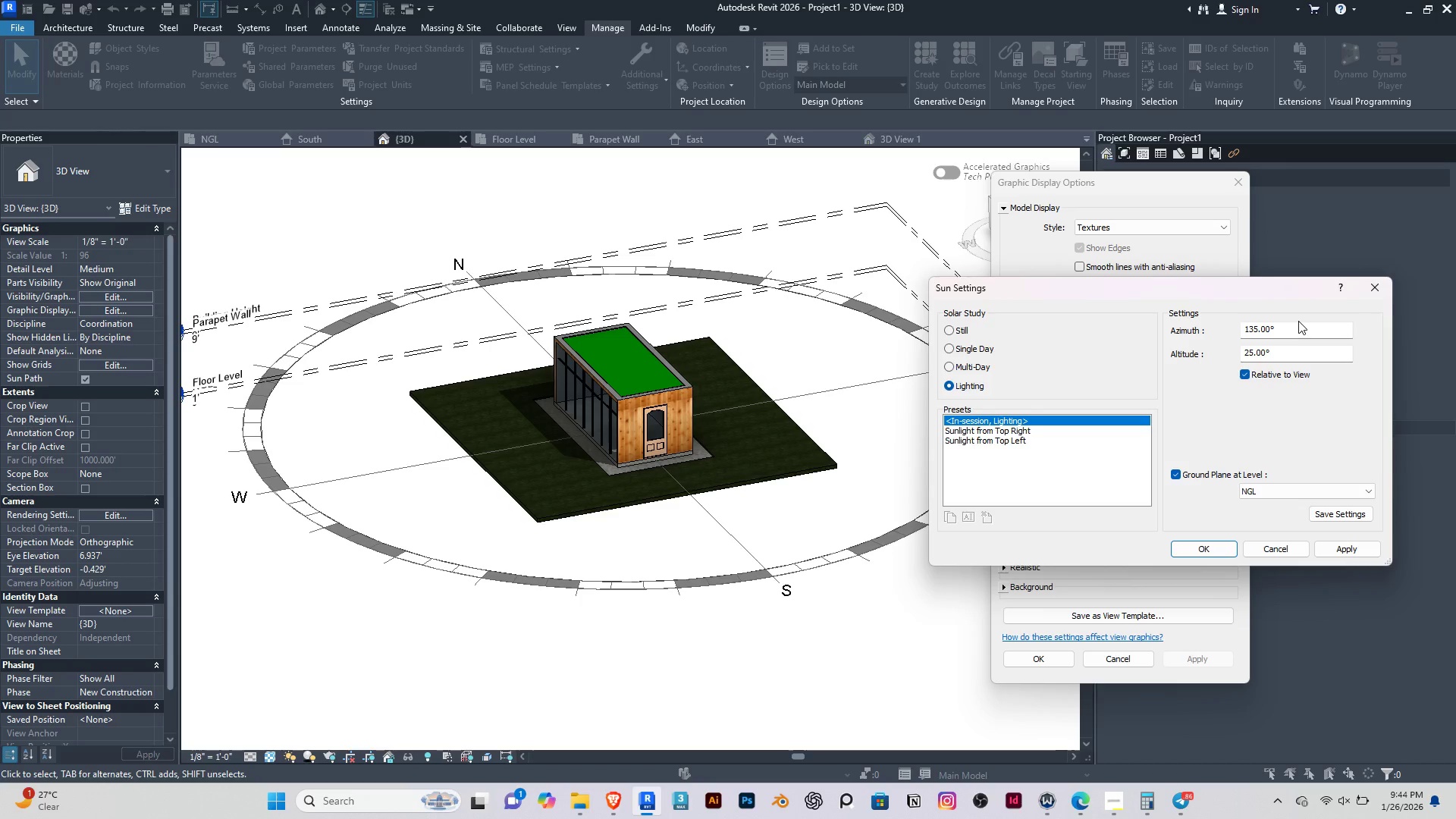 
left_click_drag(start_coordinate=[1298, 321], to_coordinate=[1183, 325])
 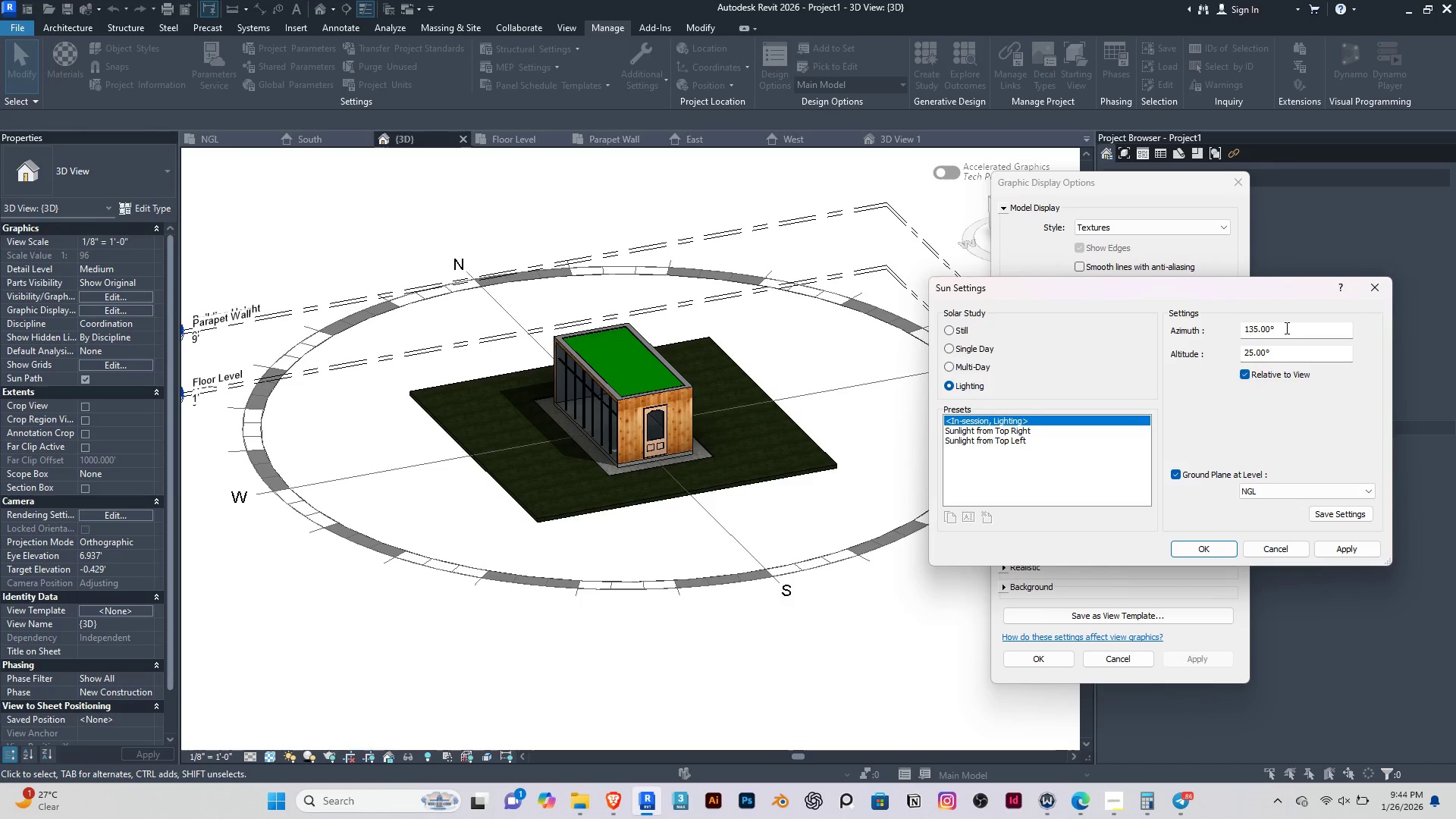 
left_click_drag(start_coordinate=[1285, 328], to_coordinate=[1178, 328])
 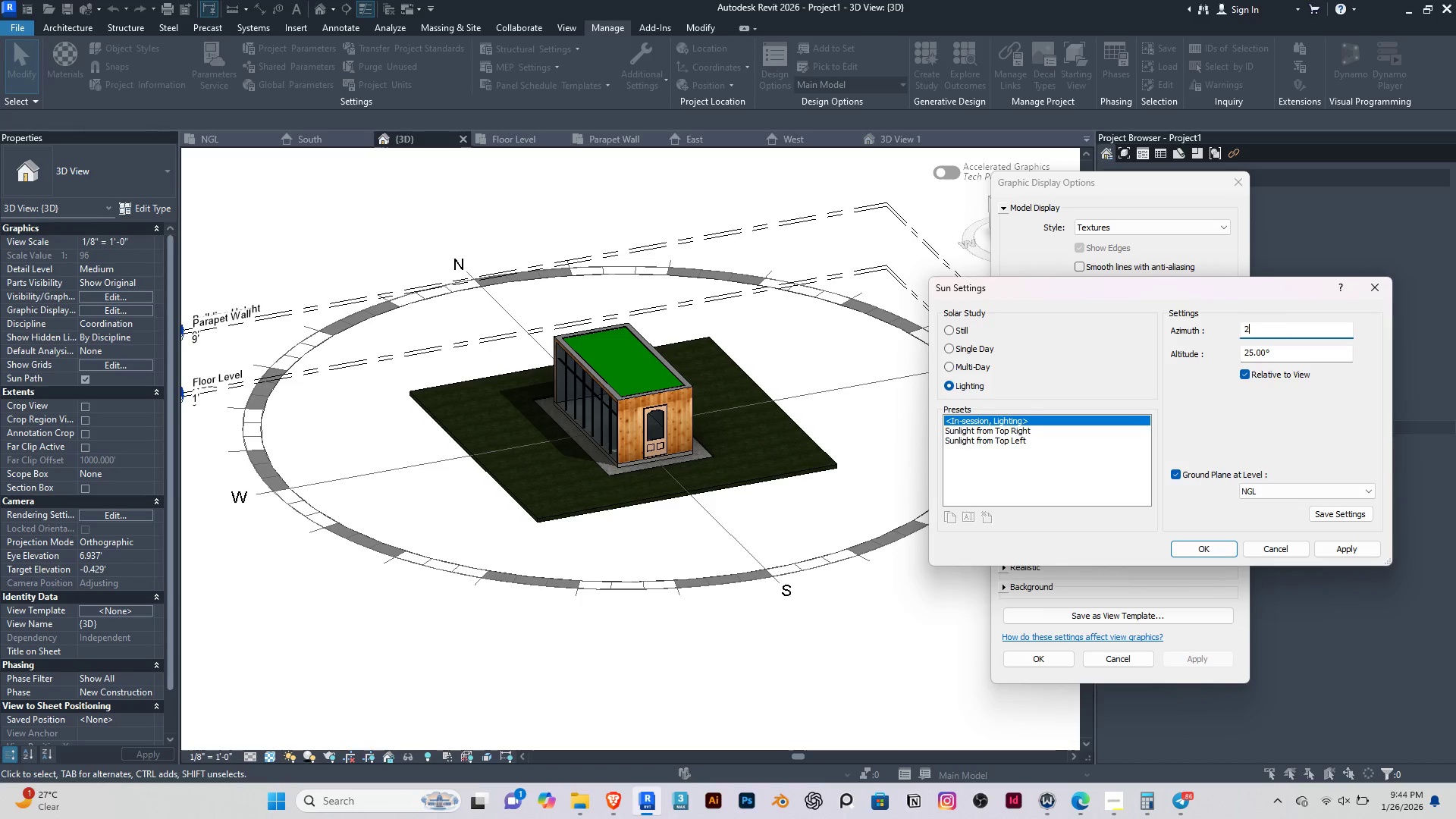 
type(230)
 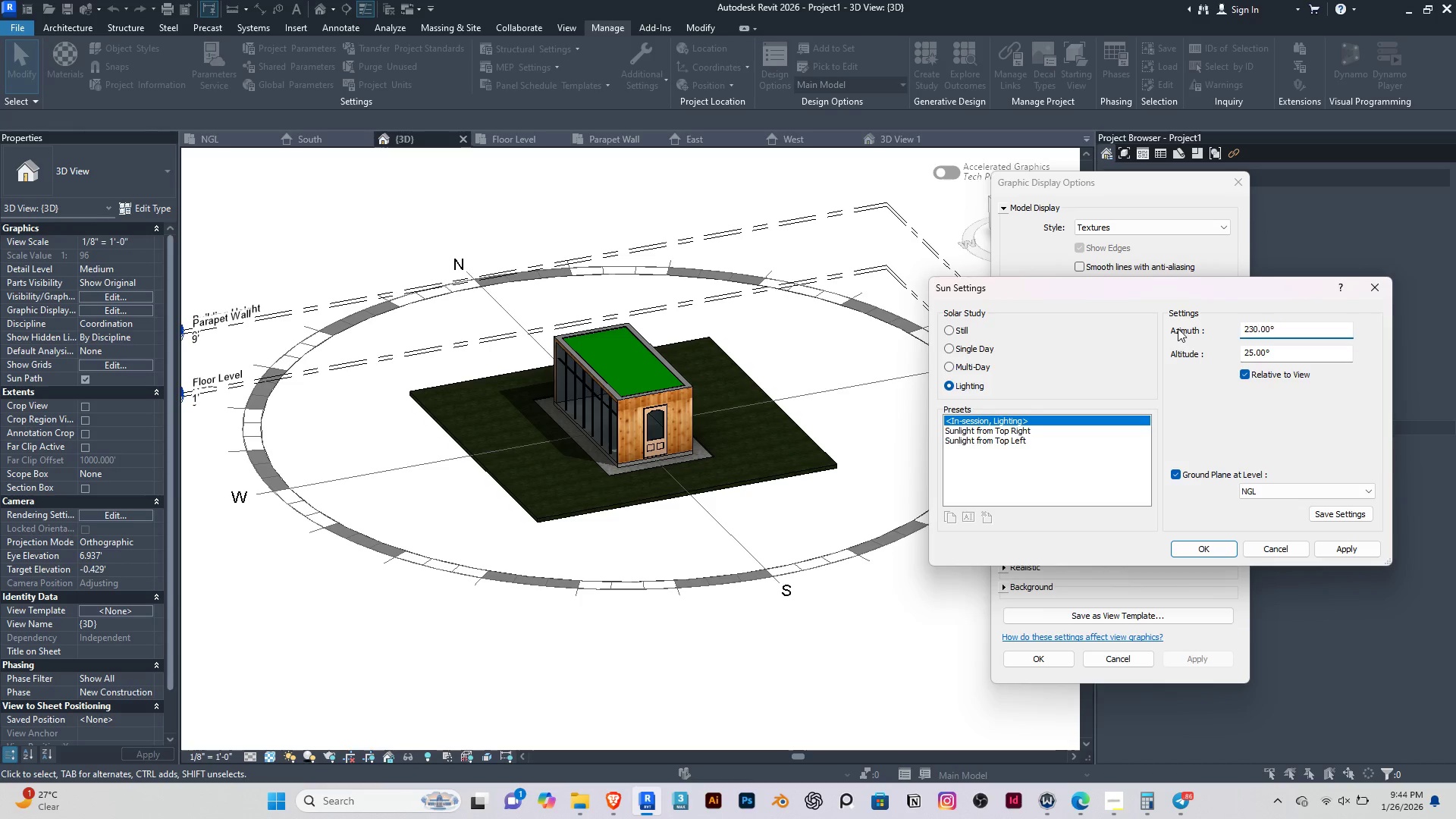 
key(Enter)
 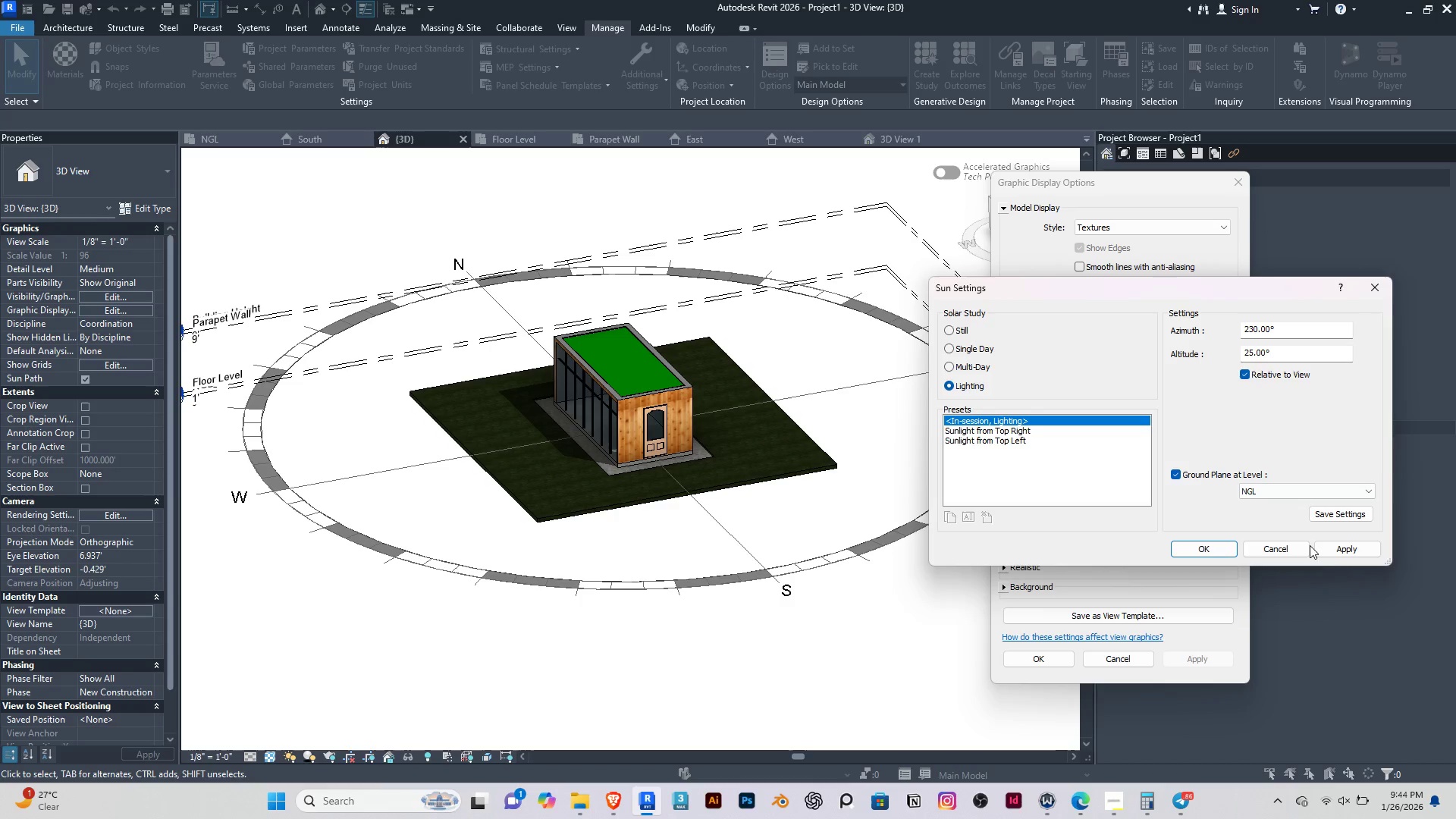 
left_click([1328, 545])
 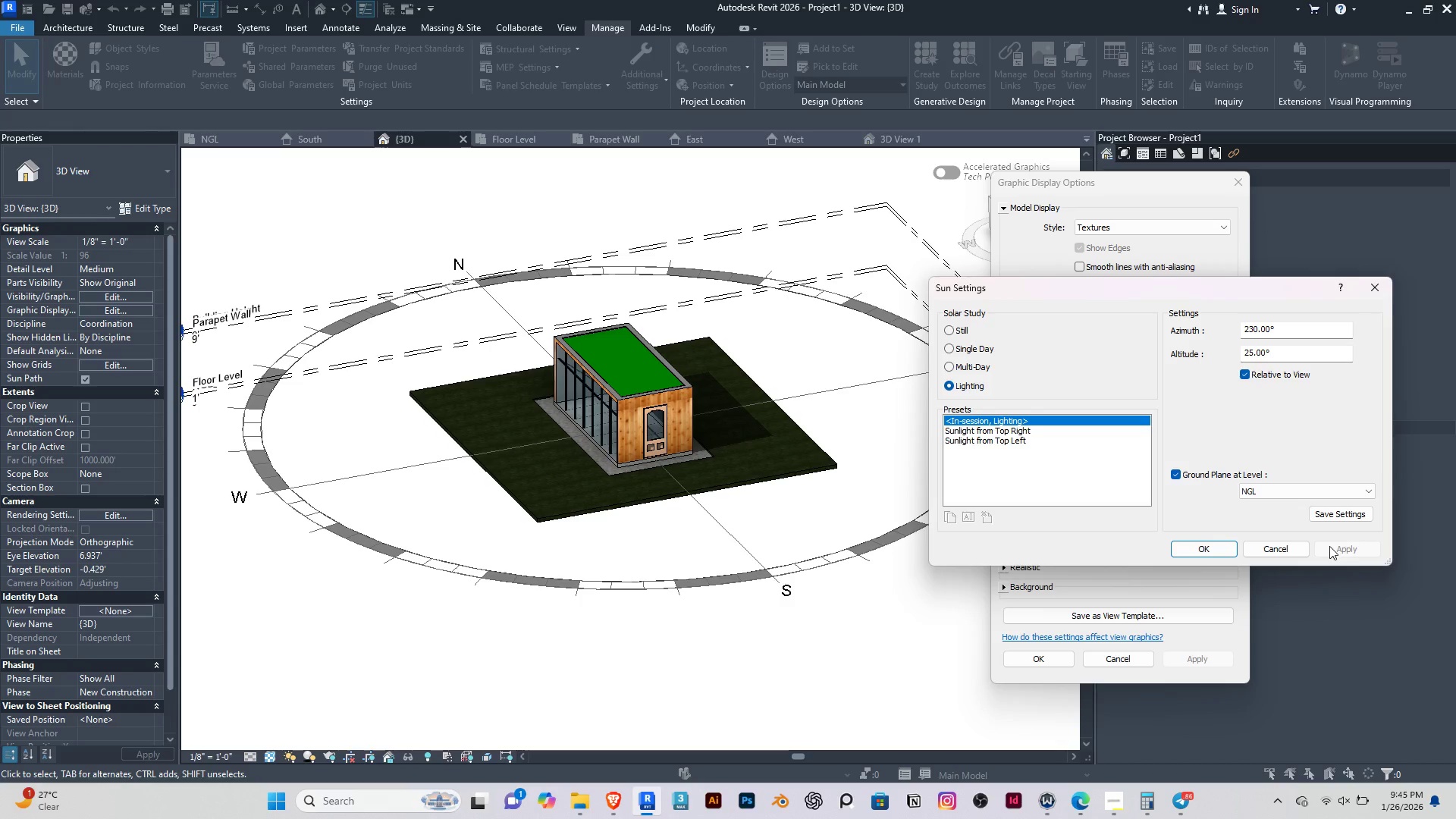 
scroll: coordinate [632, 406], scroll_direction: up, amount: 4.0
 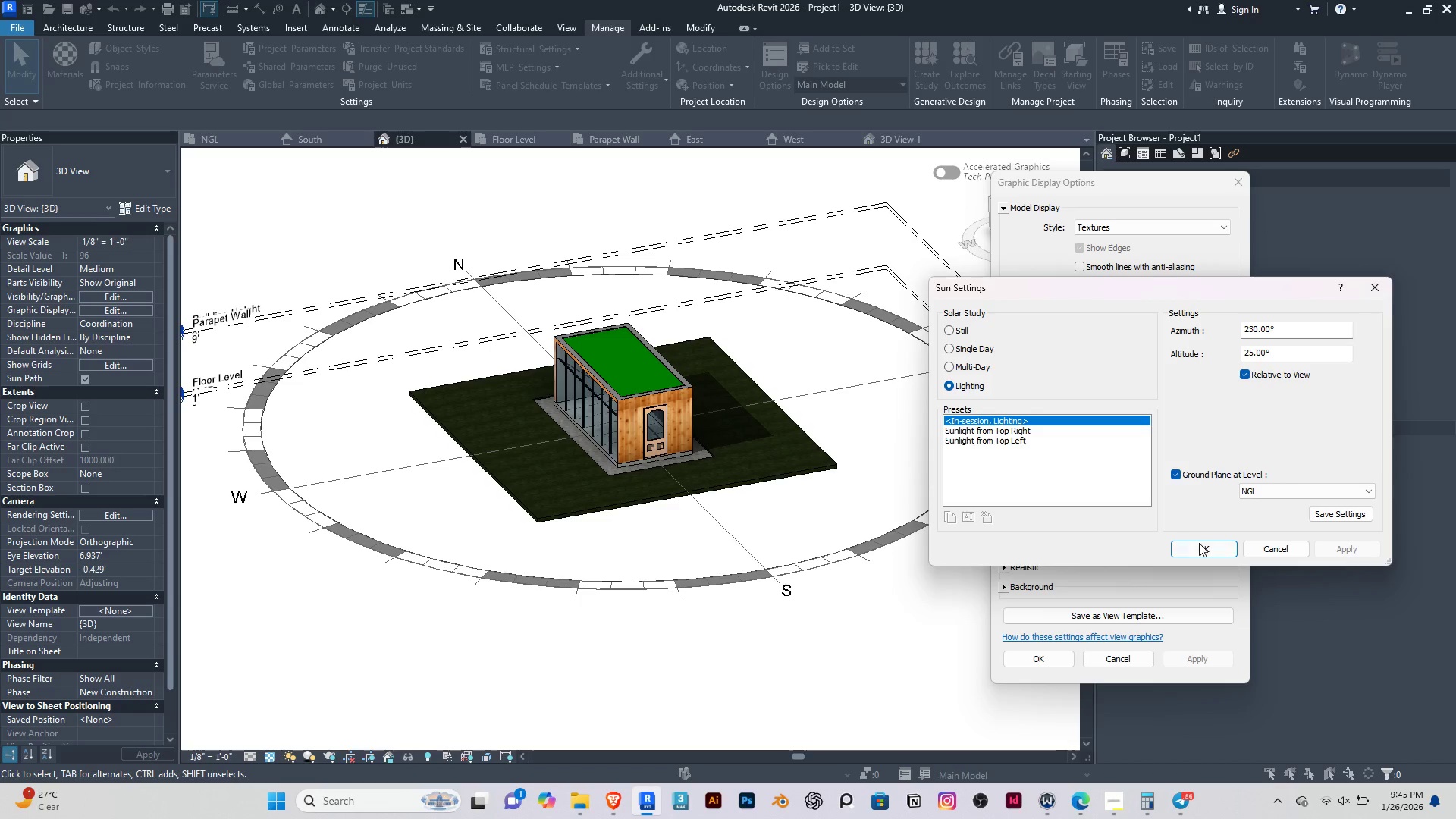 
left_click([1200, 543])
 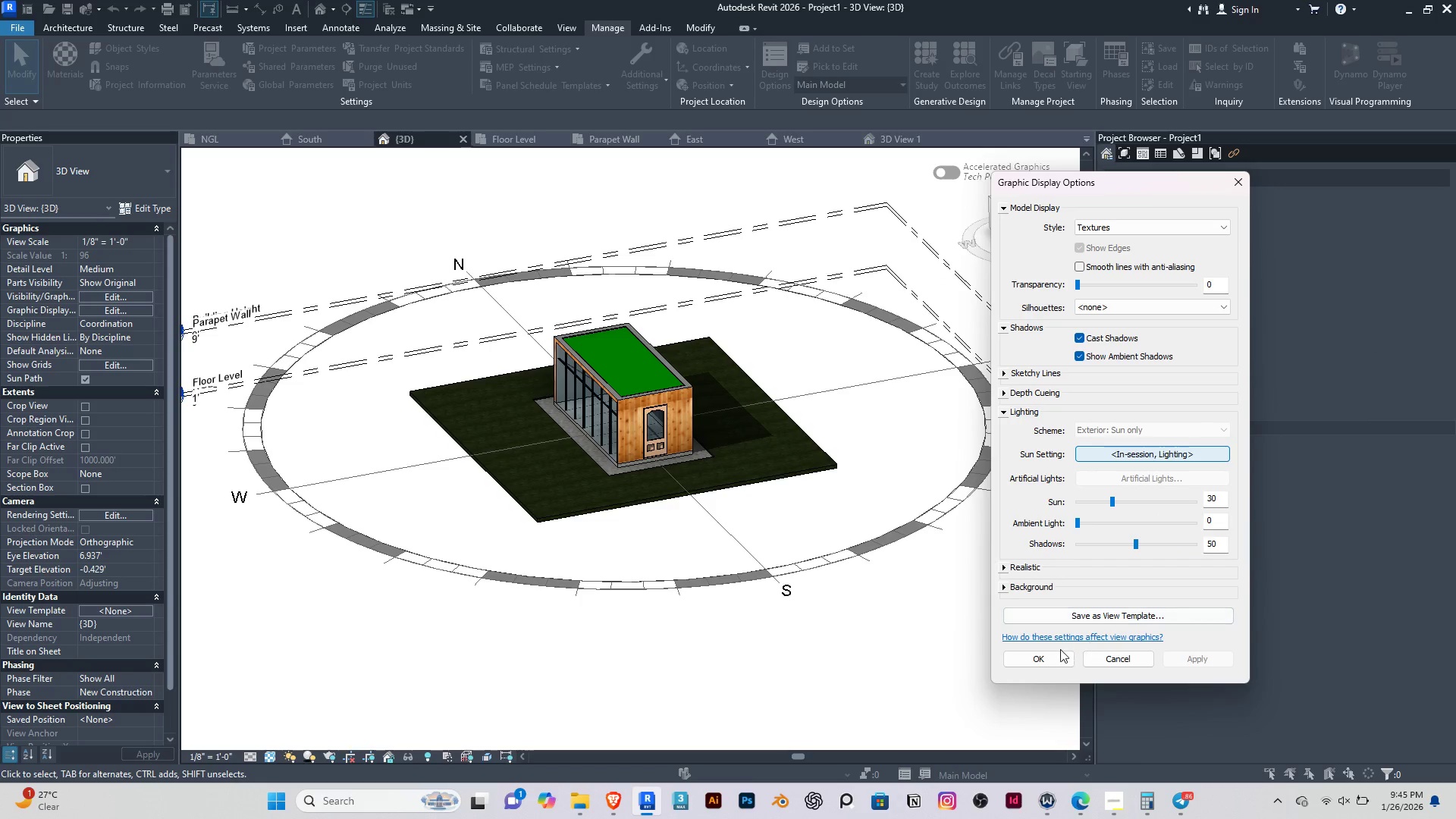 
left_click([1059, 650])
 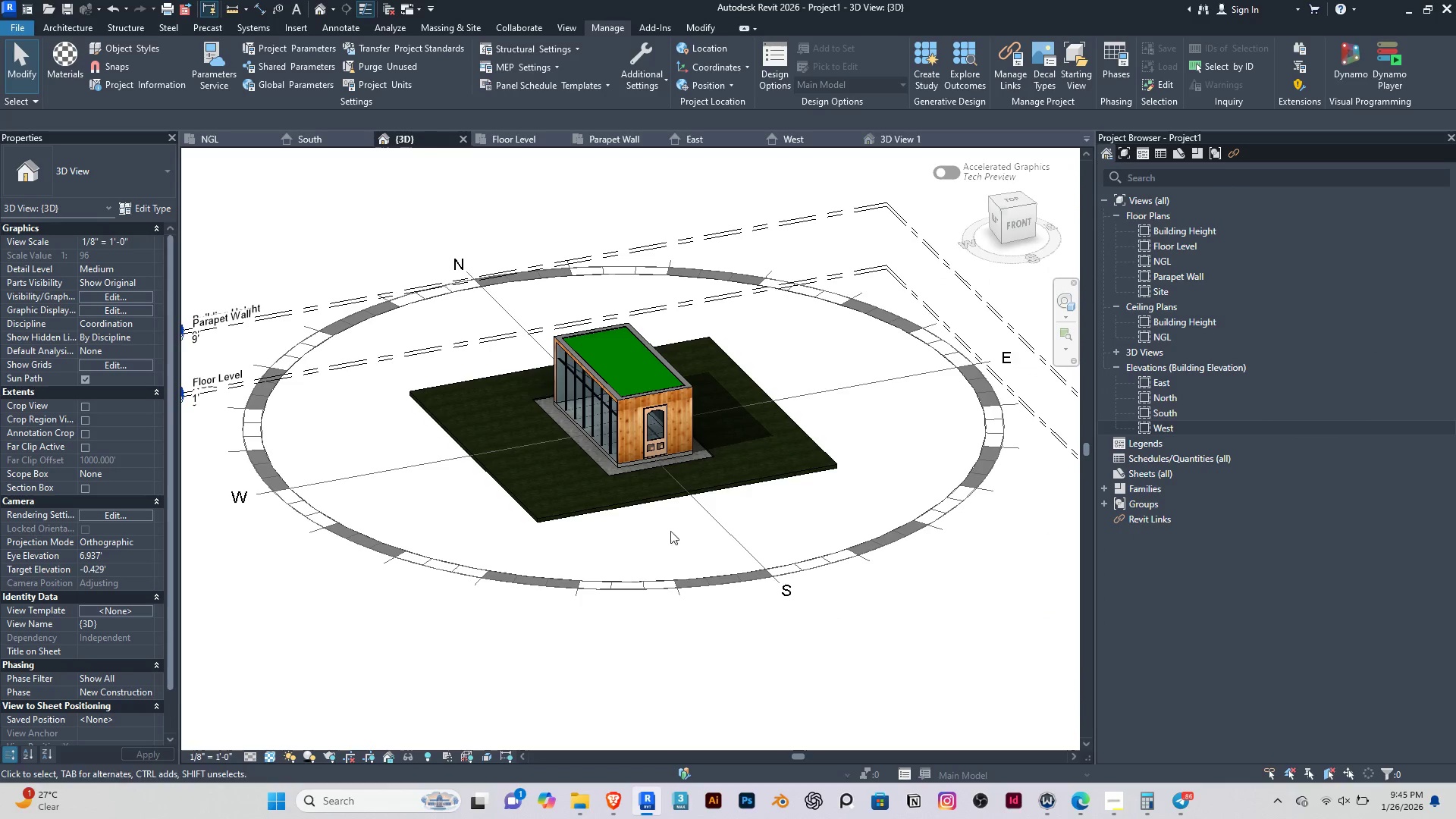 
scroll: coordinate [521, 391], scroll_direction: up, amount: 4.0
 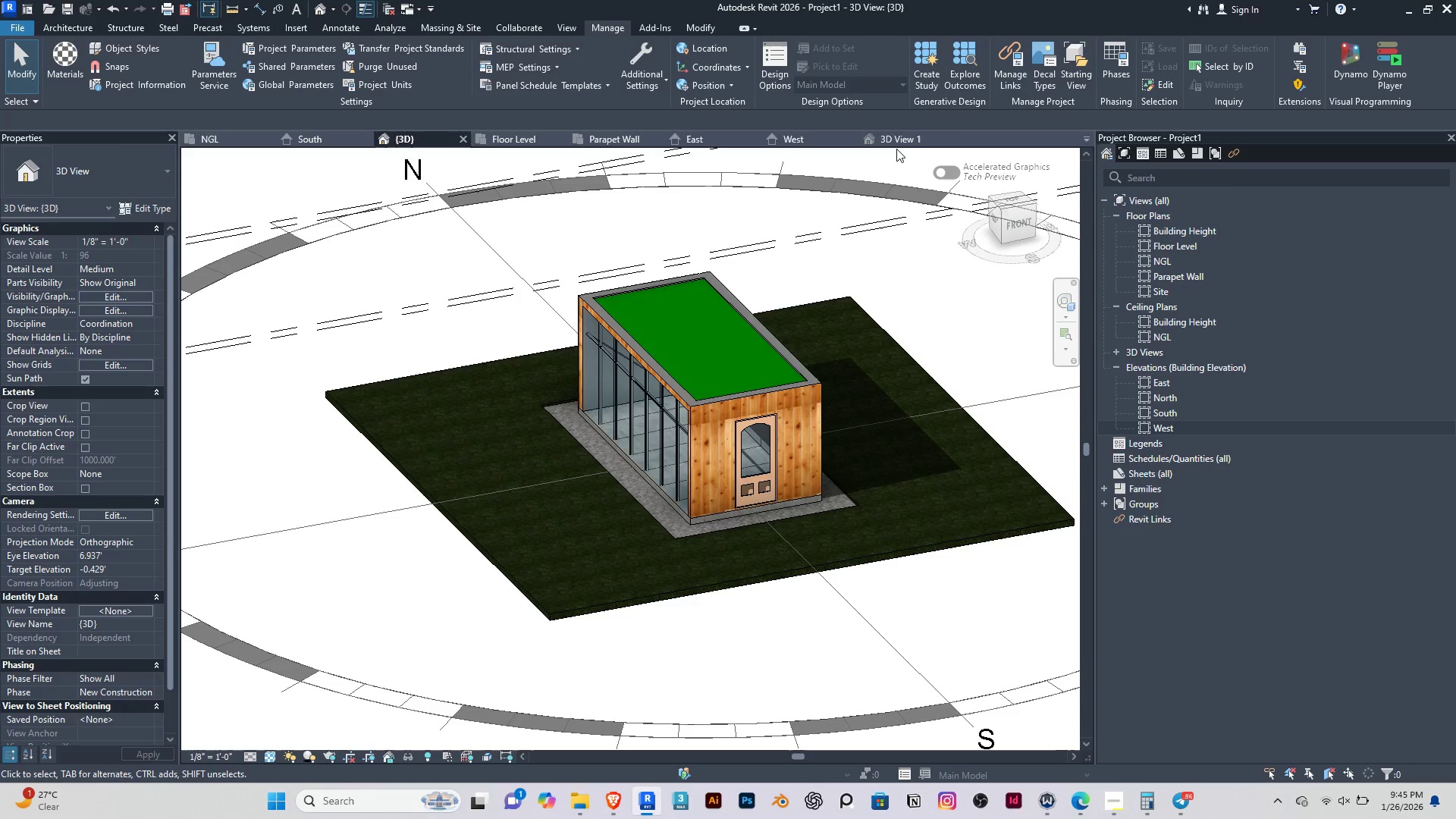 
left_click([912, 141])
 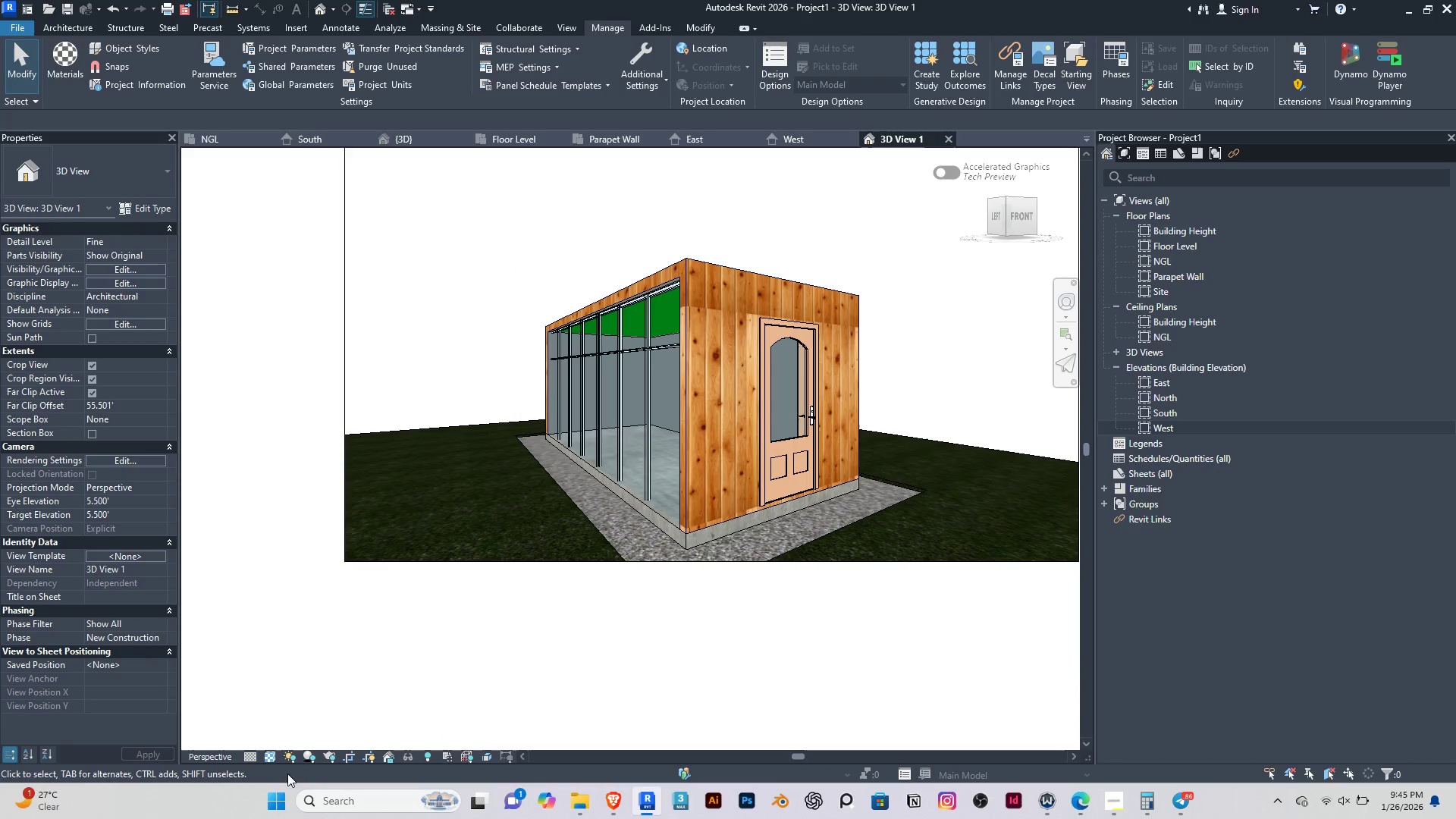 
left_click([306, 759])
 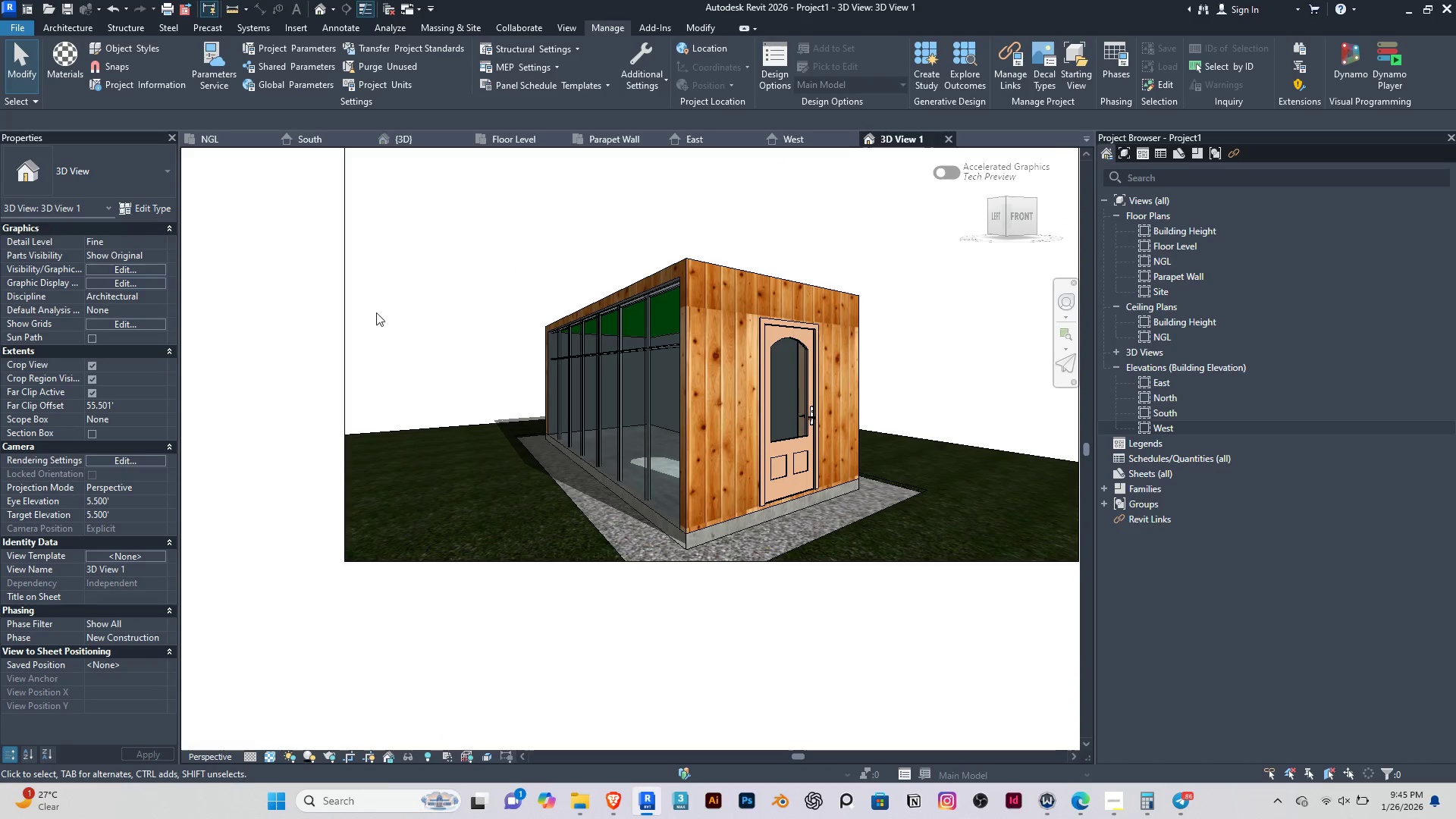 
left_click([105, 280])
 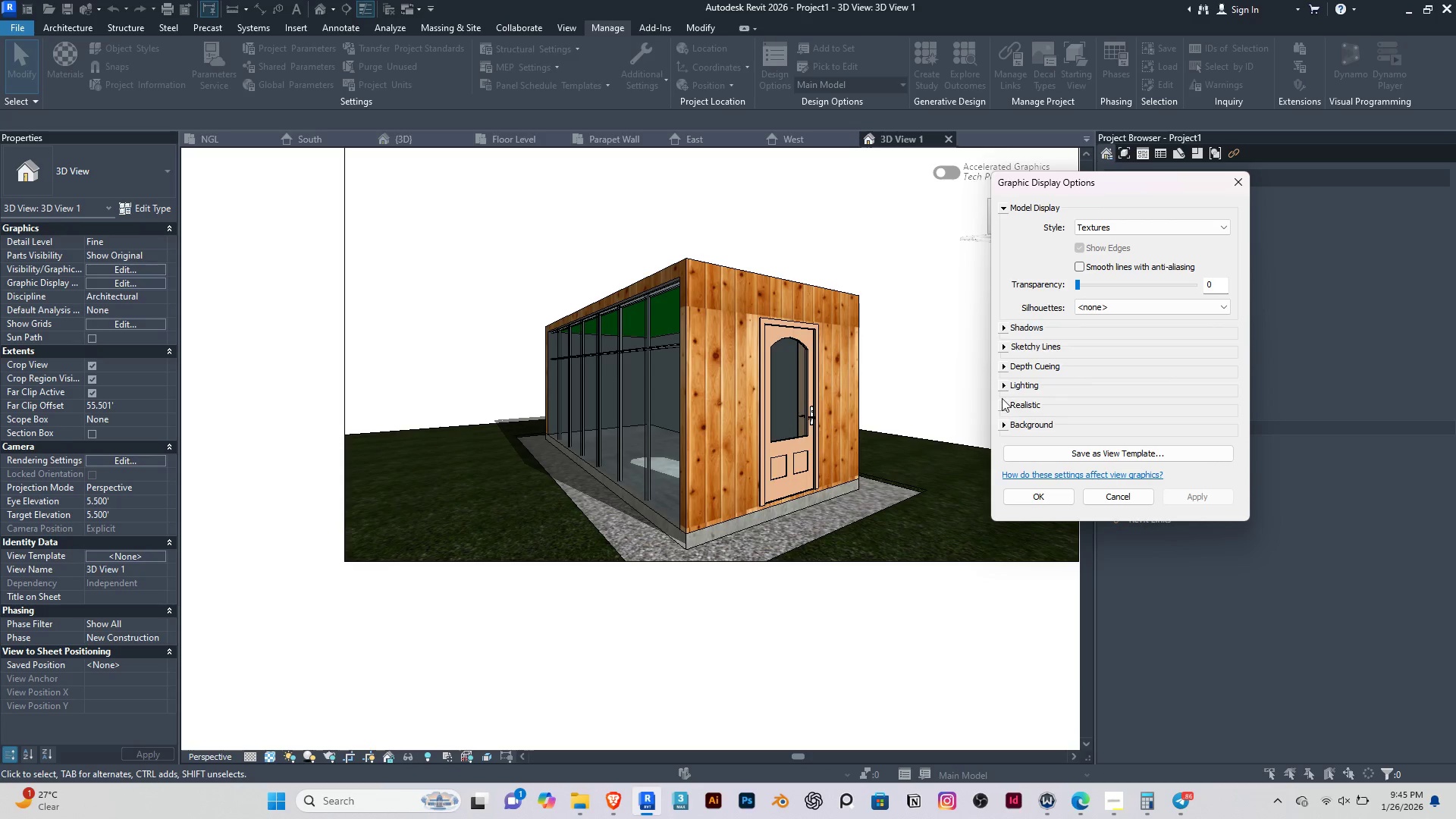 
left_click([1003, 381])
 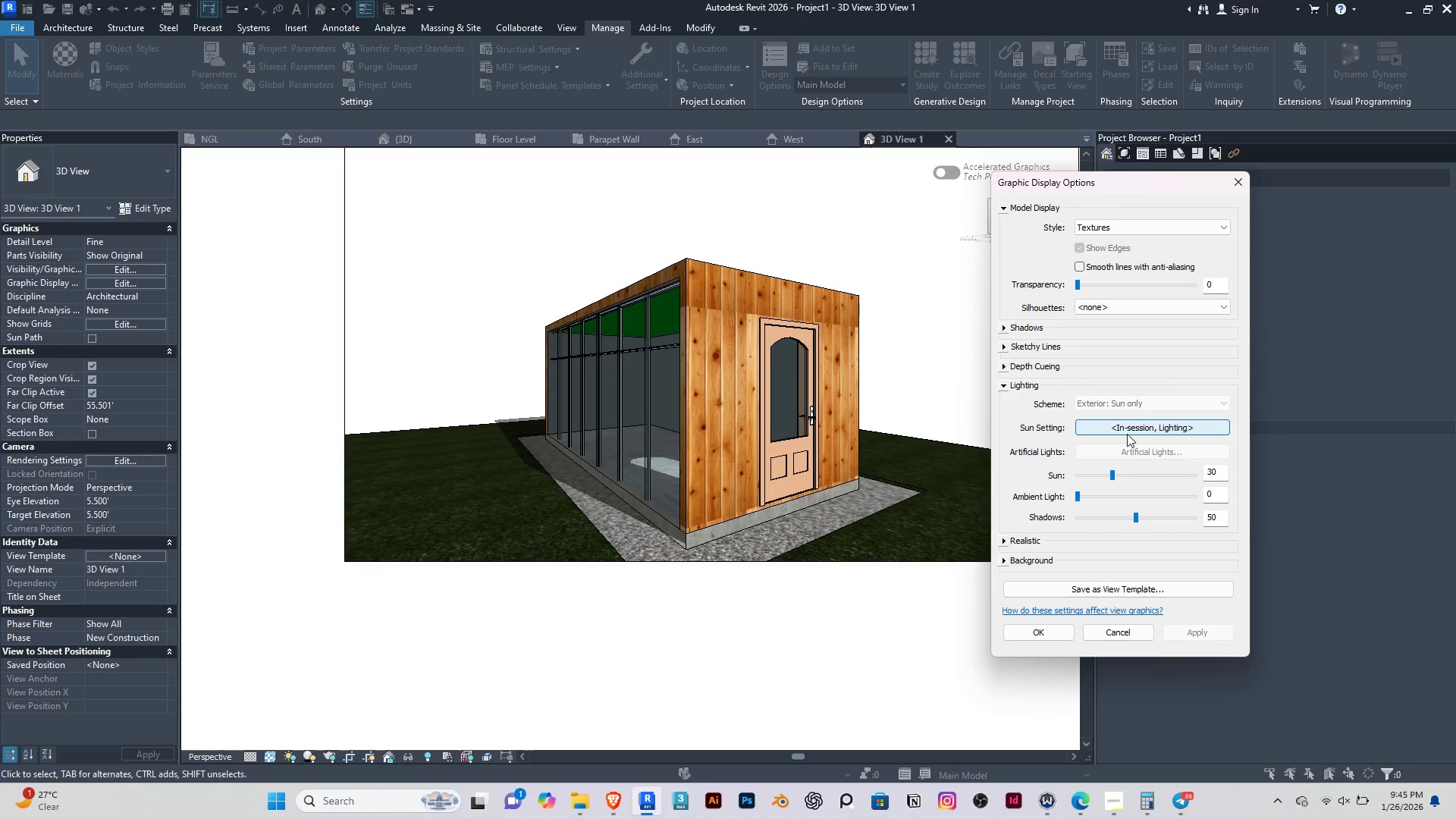 
left_click([1128, 434])
 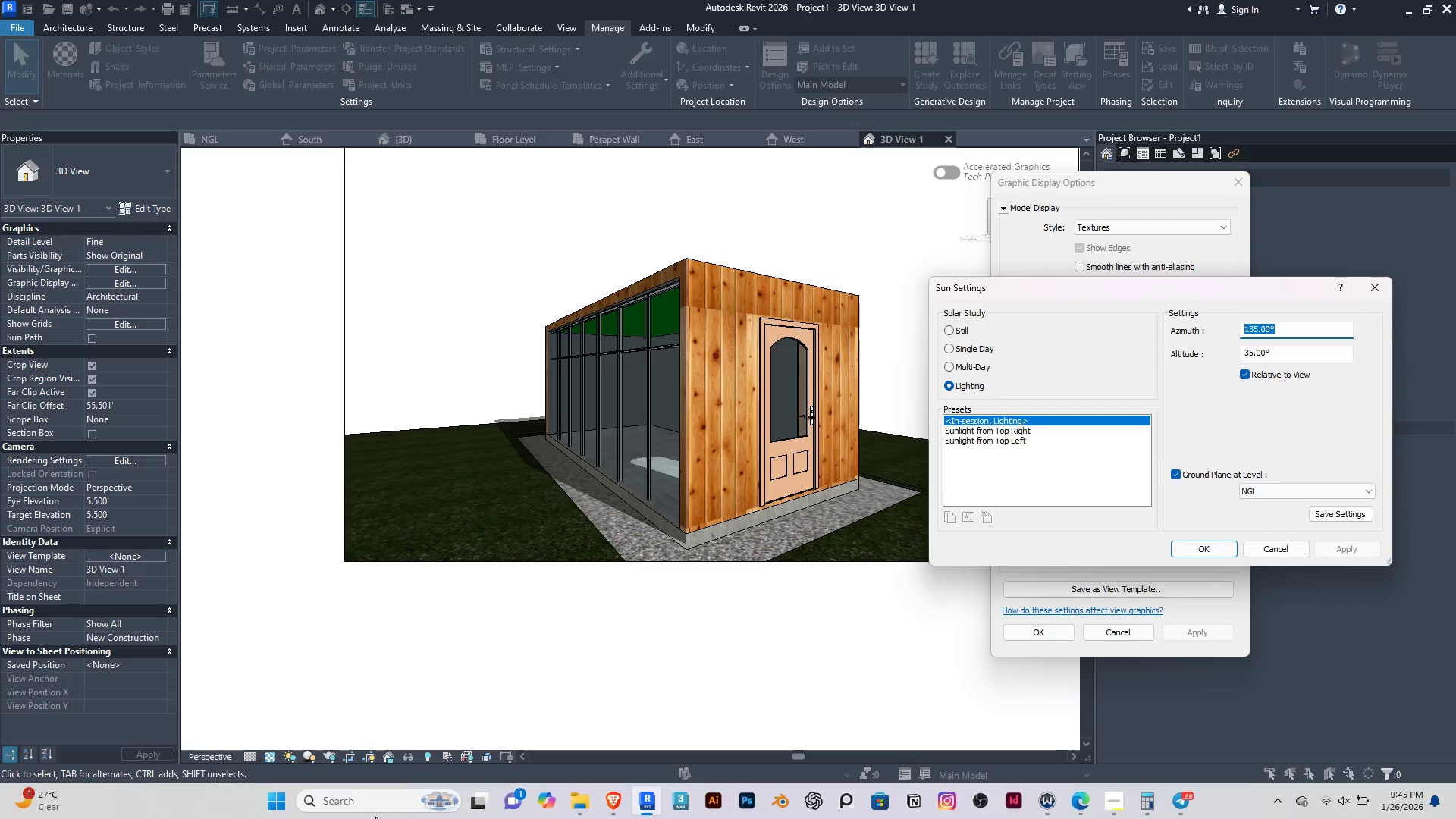 
left_click([571, 792])
 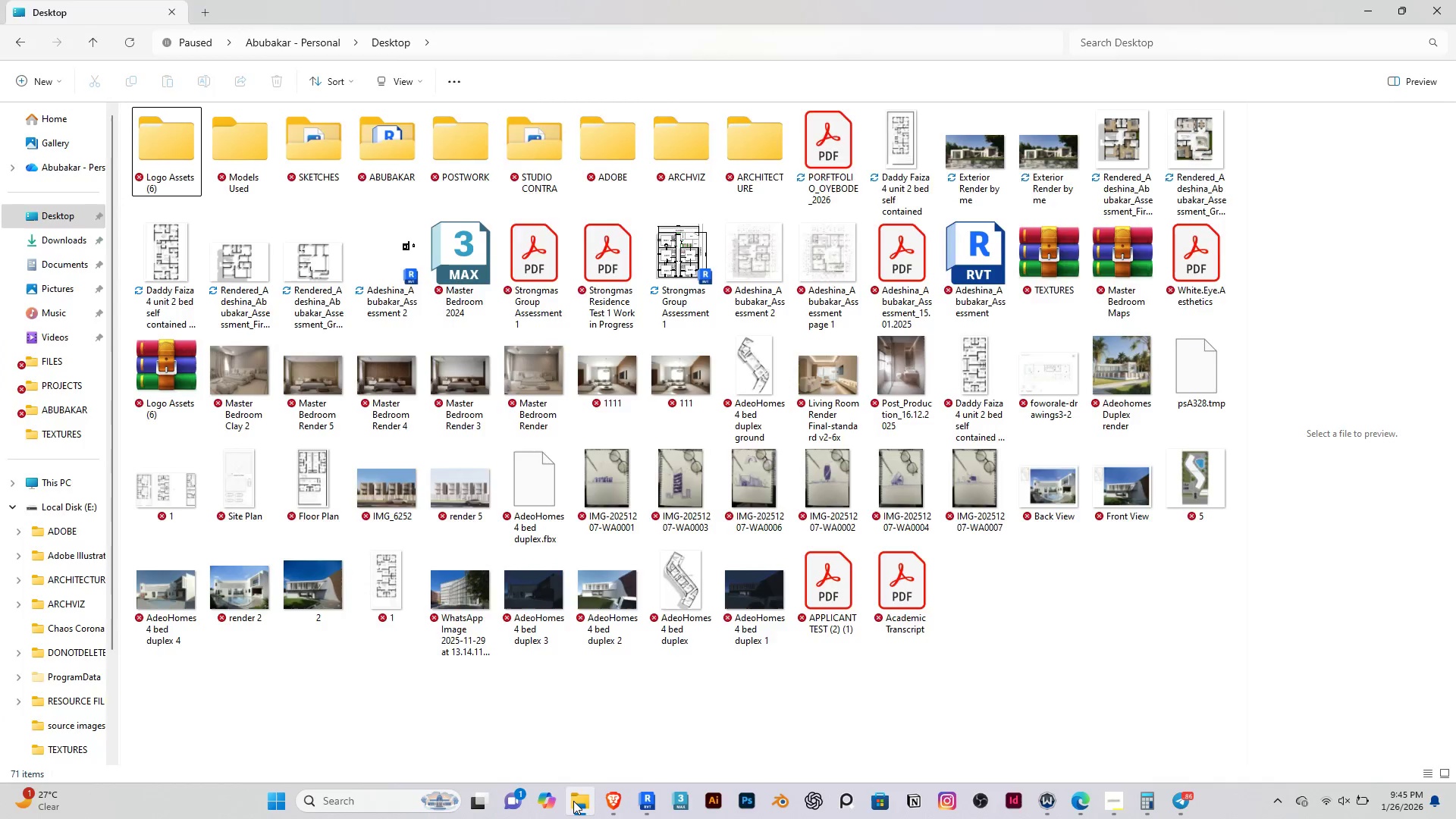 
left_click([573, 801])
 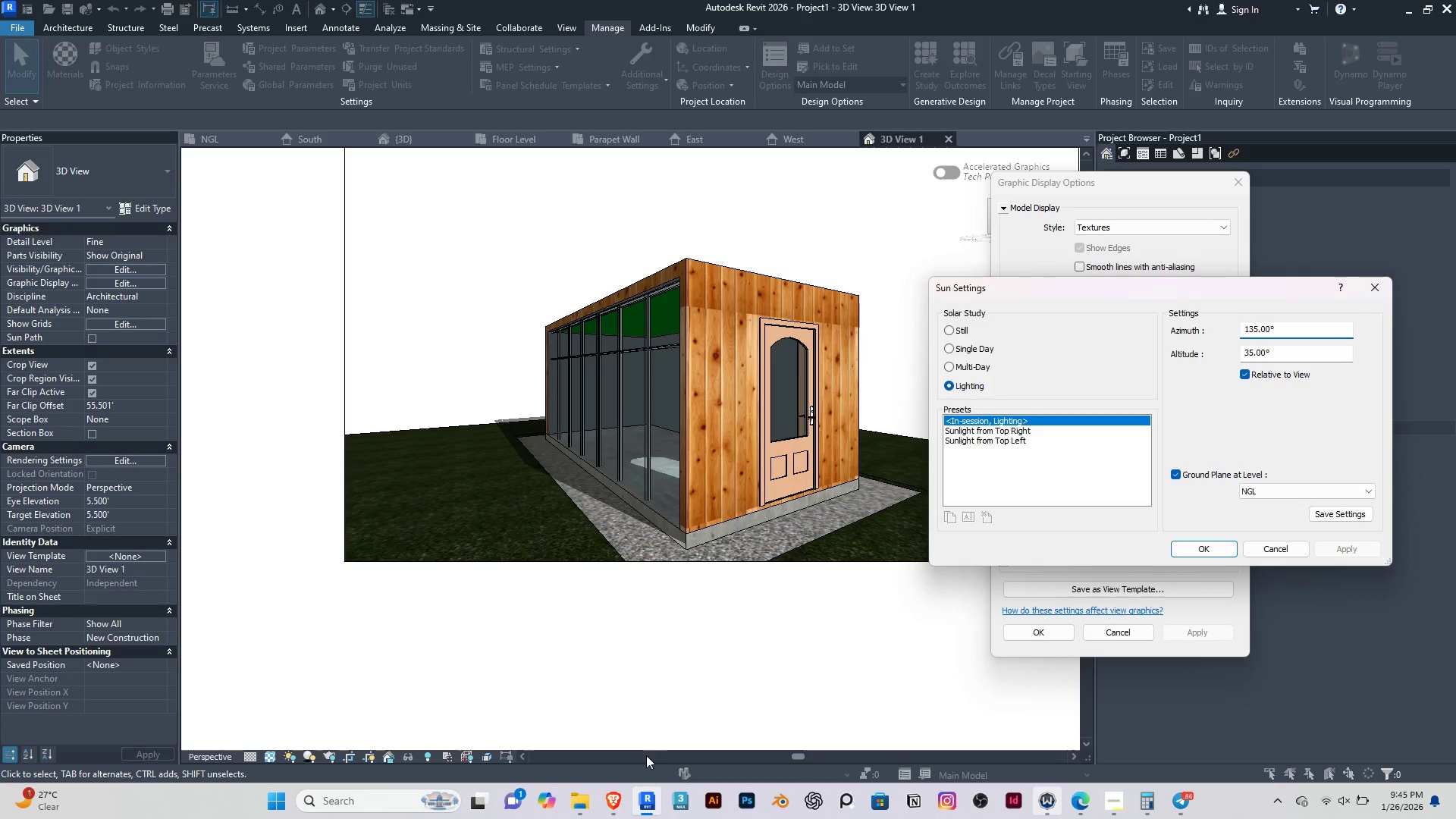 
left_click([619, 797])
 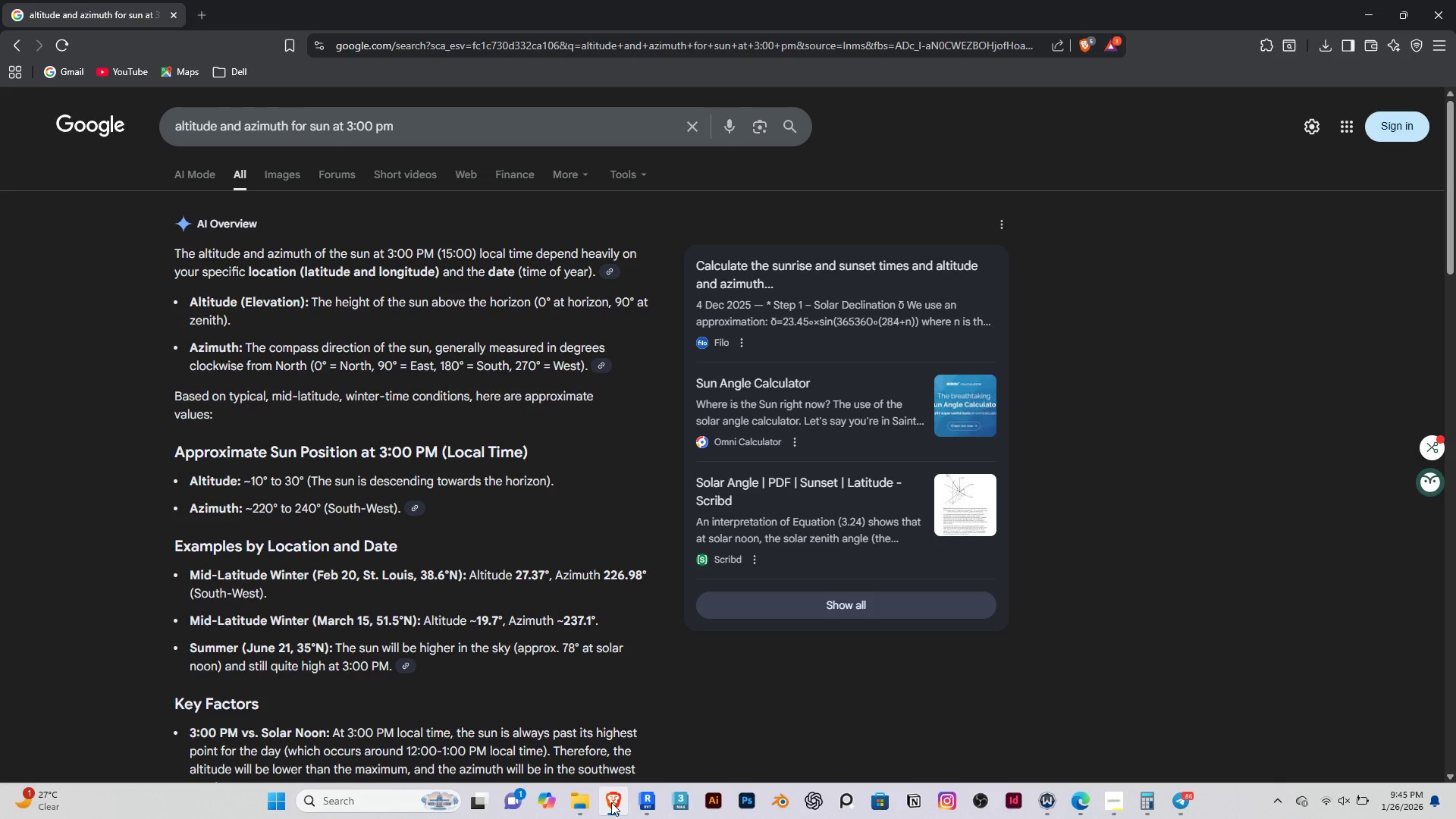 
left_click([611, 802])
 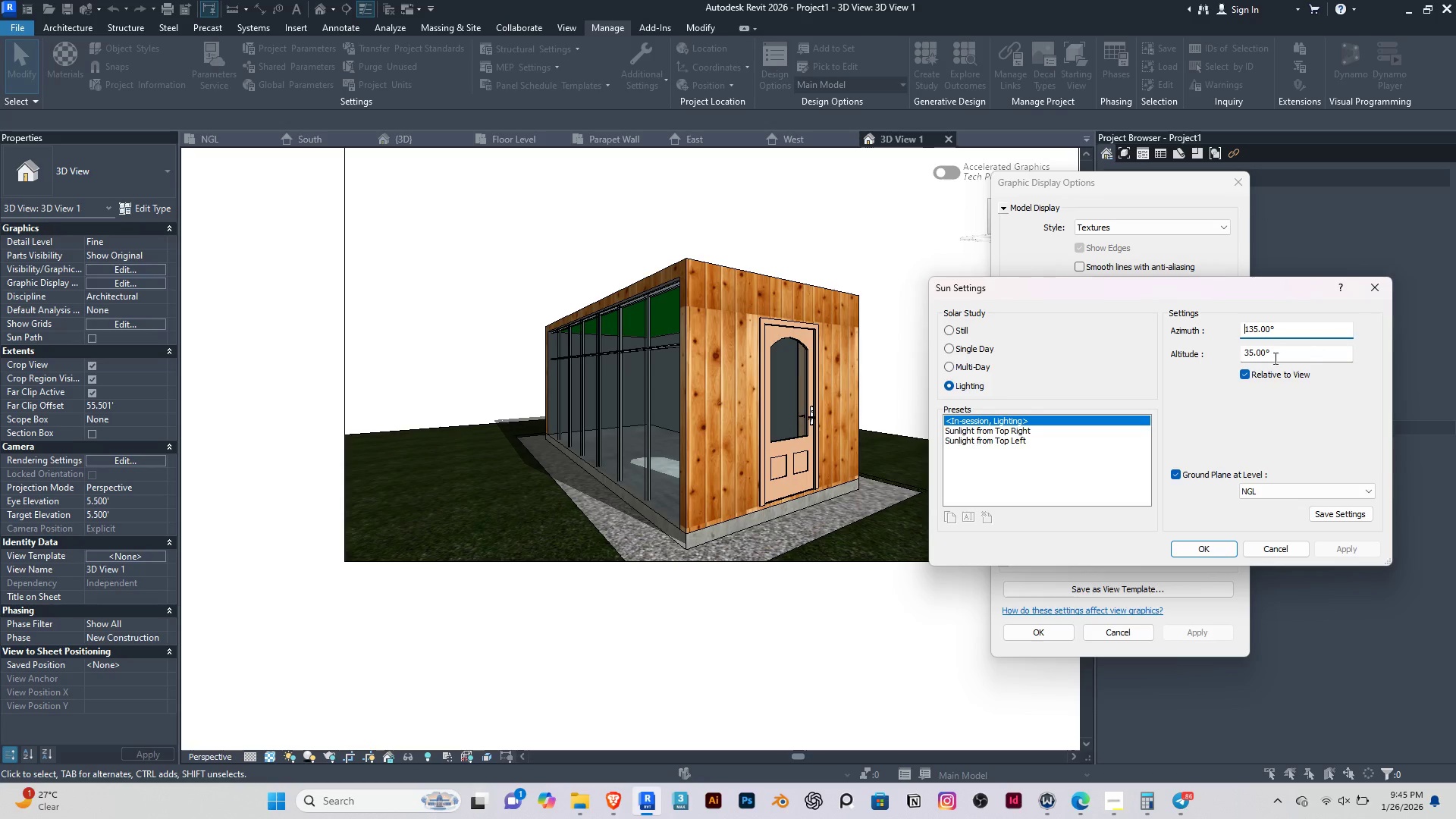 
left_click([1278, 359])
 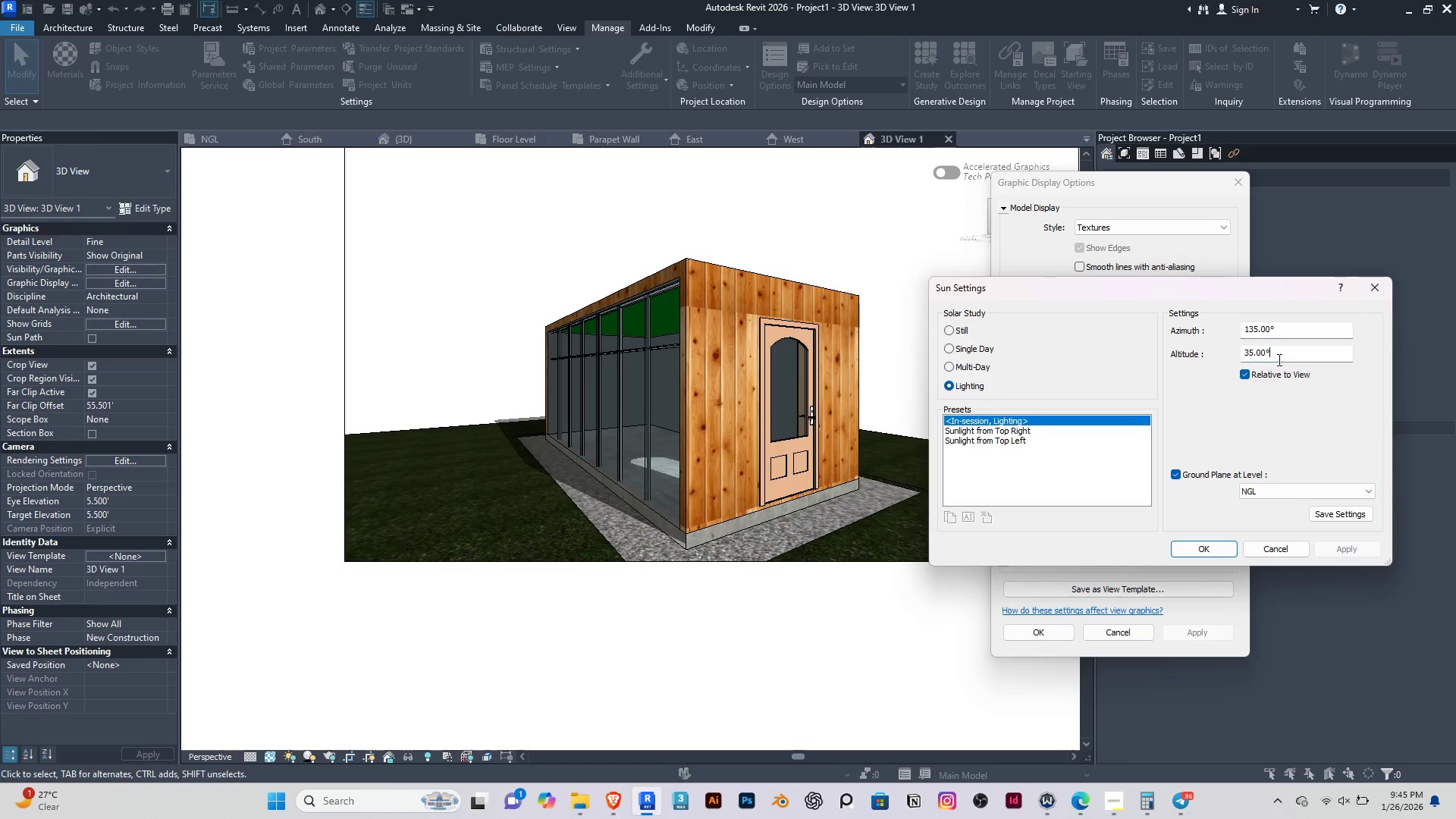 
left_click_drag(start_coordinate=[1278, 359], to_coordinate=[1228, 370])
 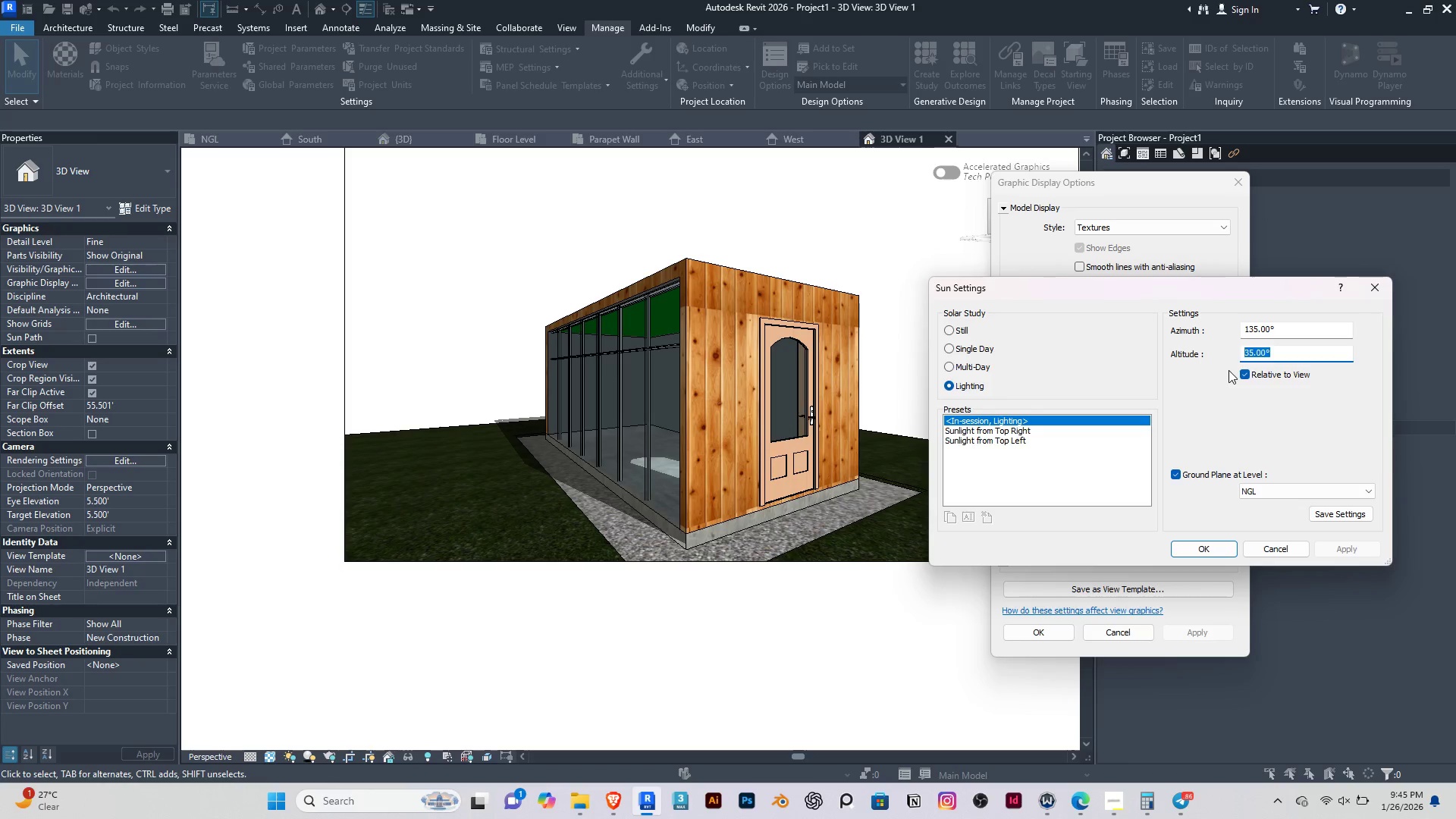 
type(25)
 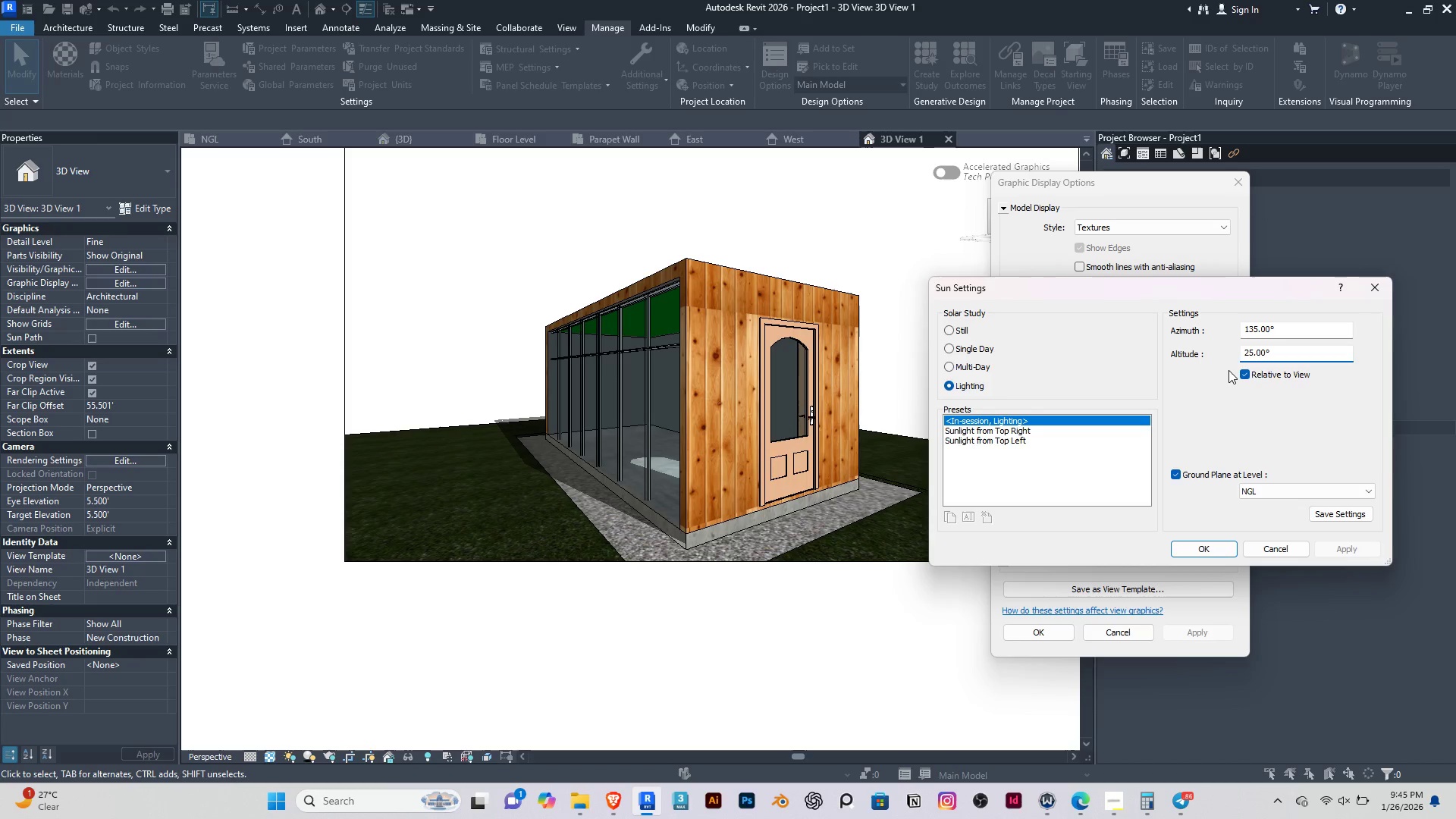 
key(Enter)
 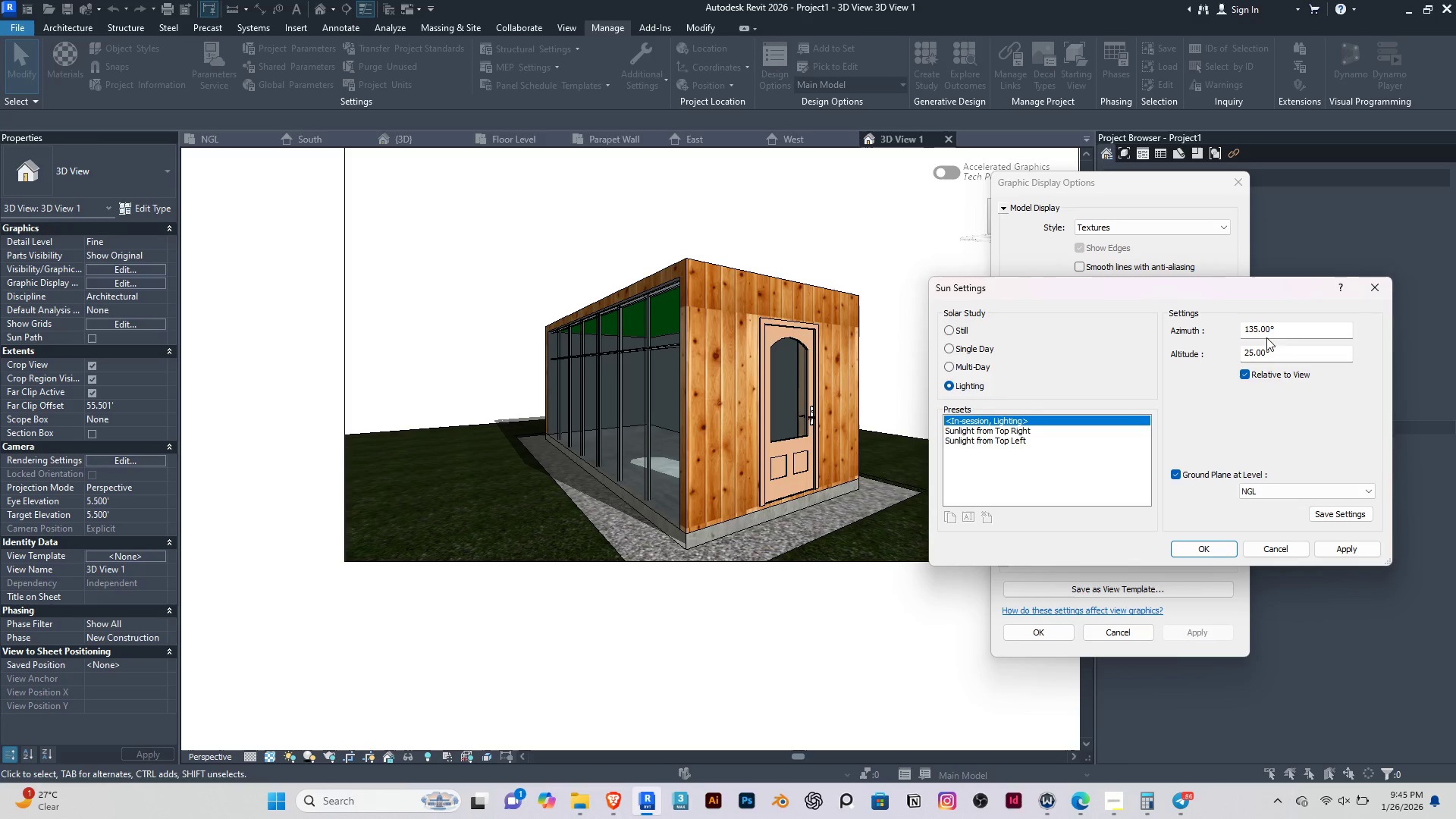 
left_click_drag(start_coordinate=[1286, 329], to_coordinate=[1201, 337])
 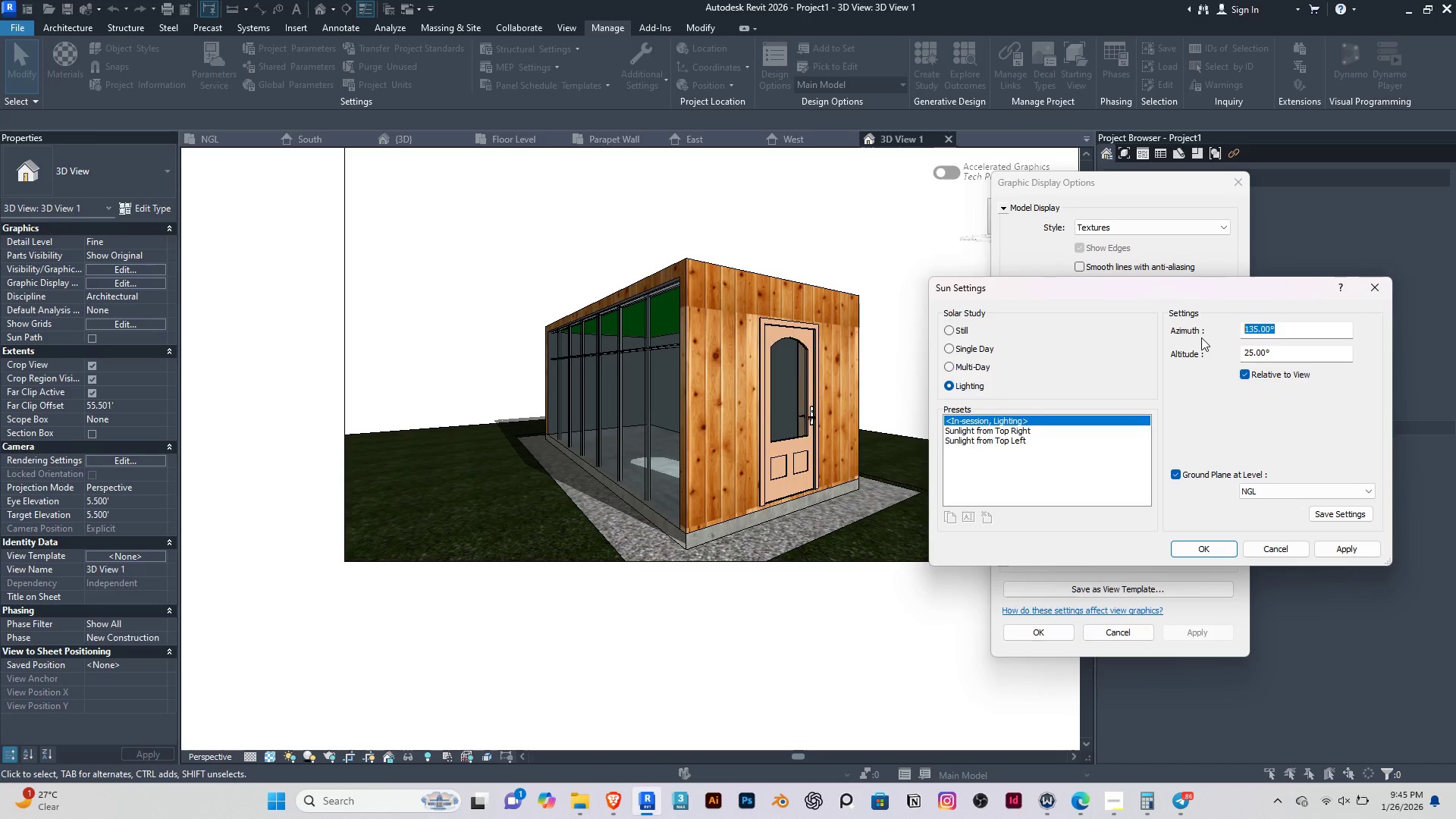 
type(225)
 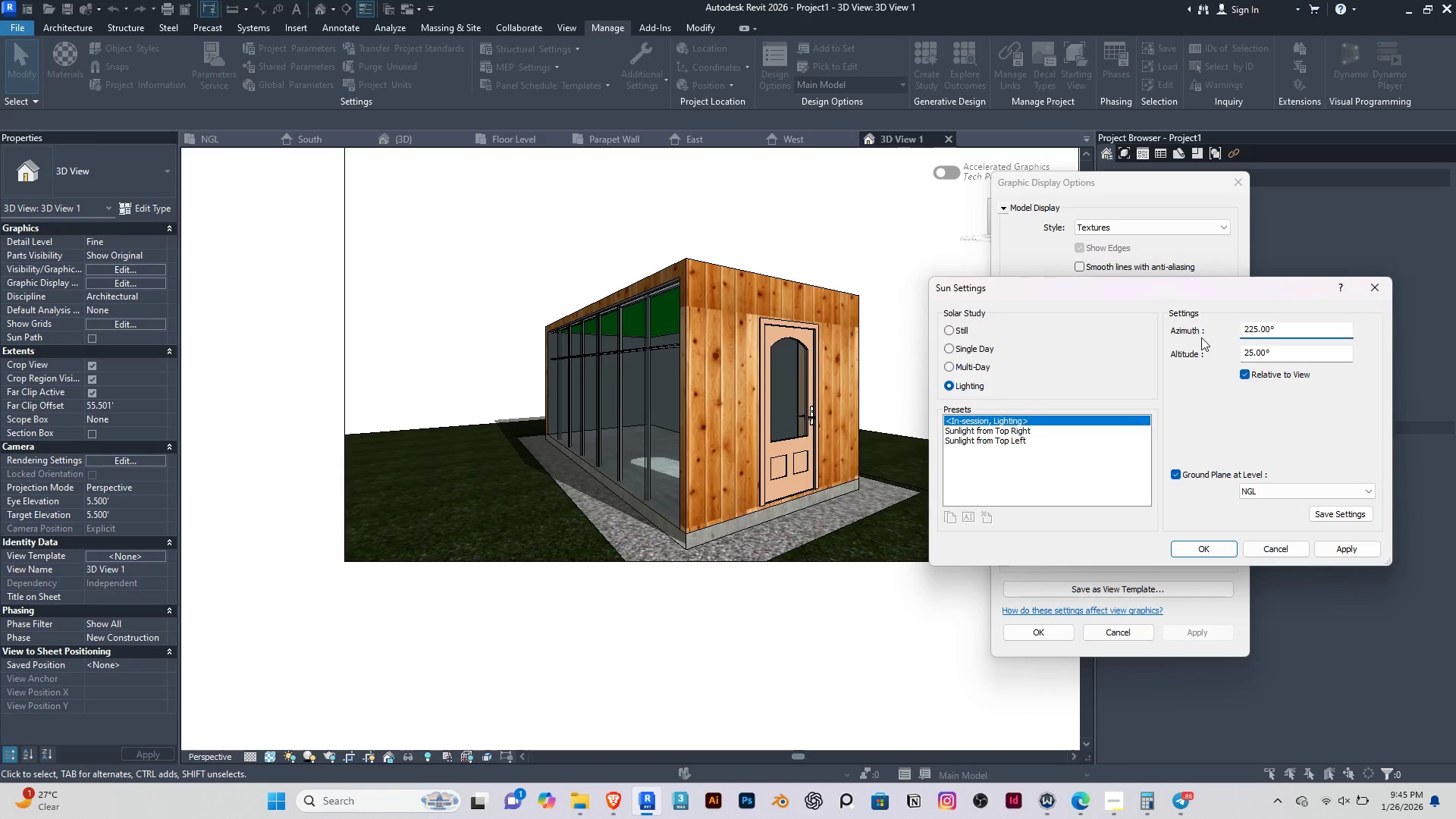 
key(Enter)
 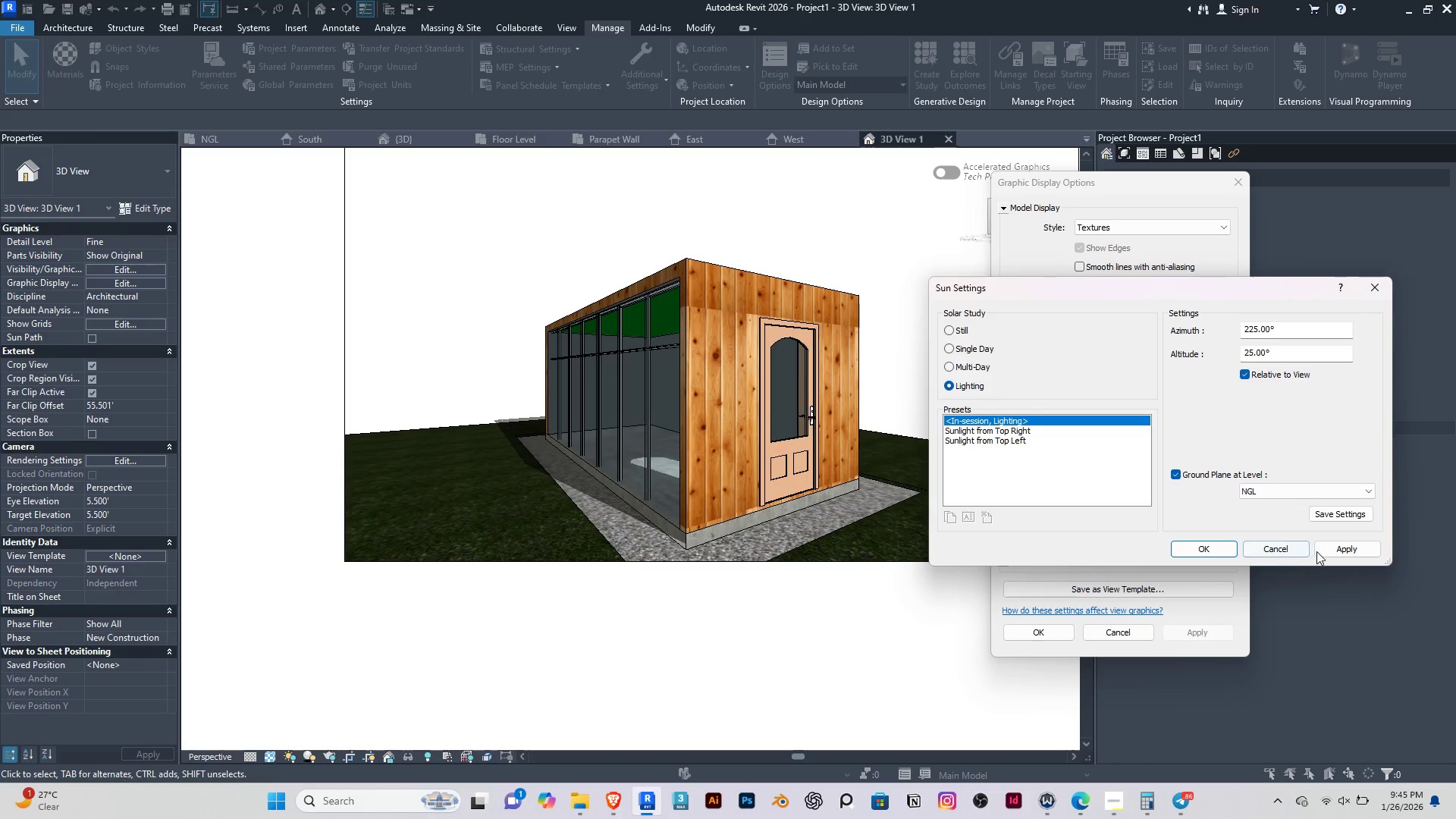 
left_click([1329, 550])
 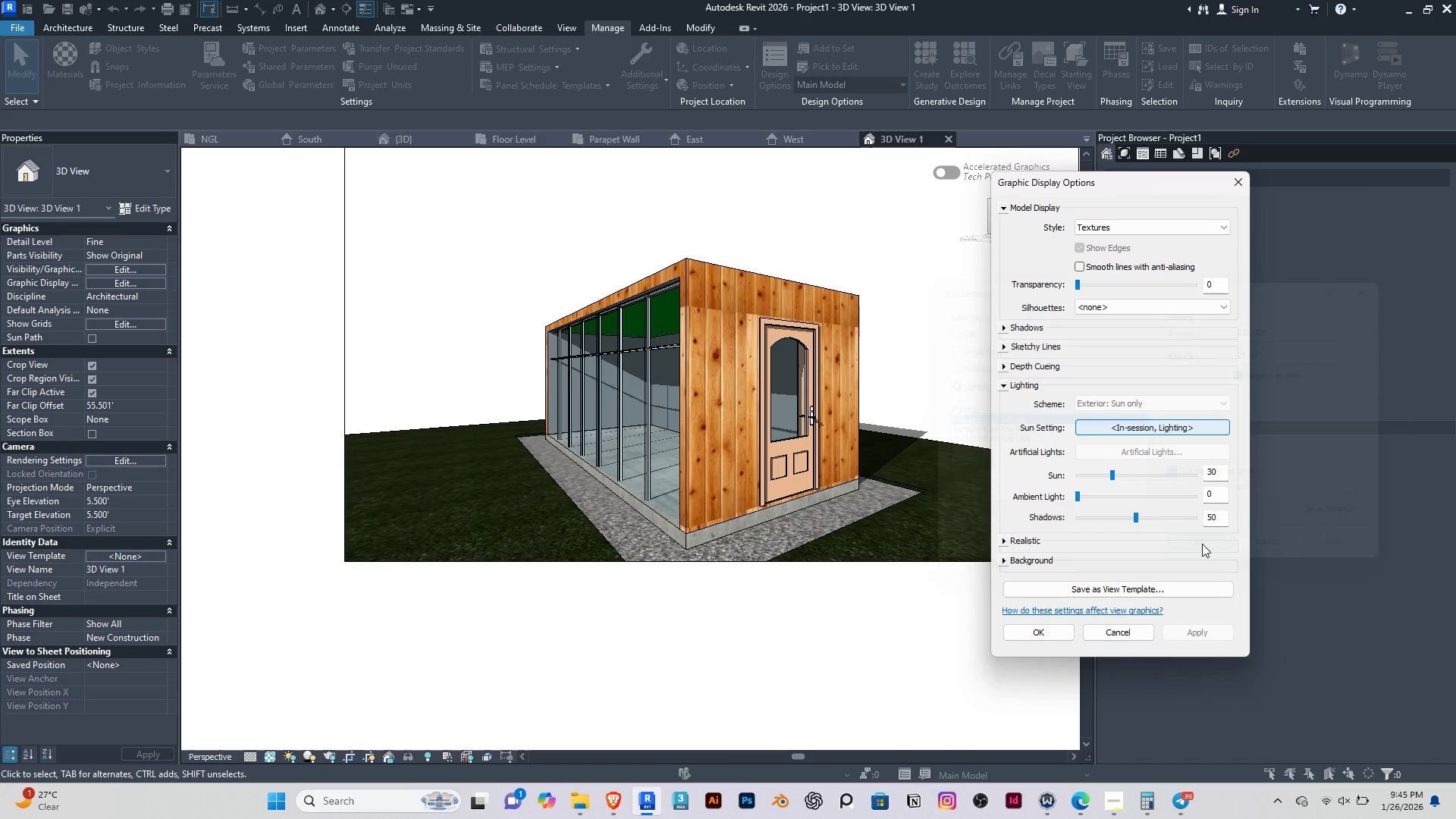 
left_click([1002, 562])
 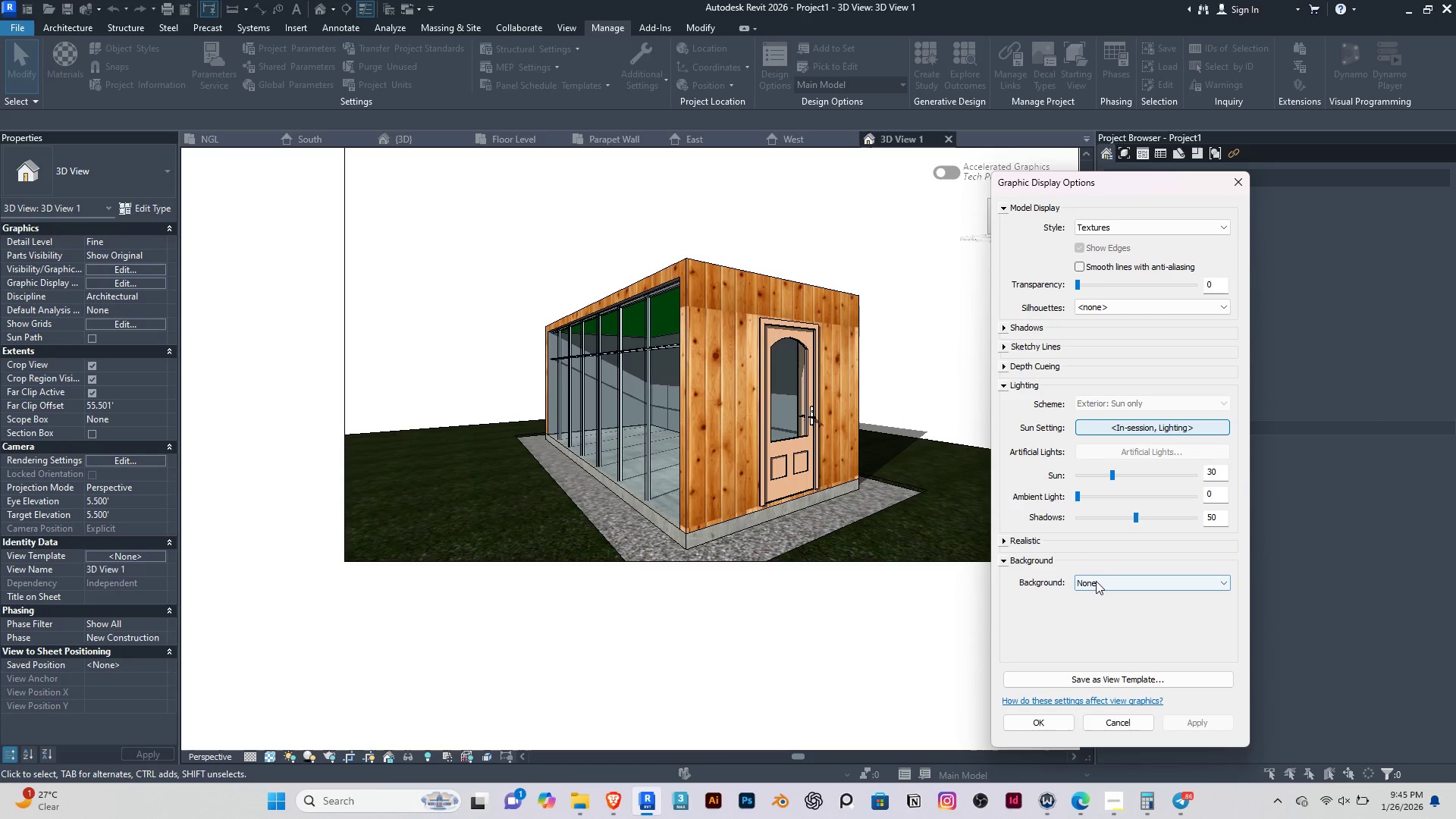 
left_click([1097, 583])
 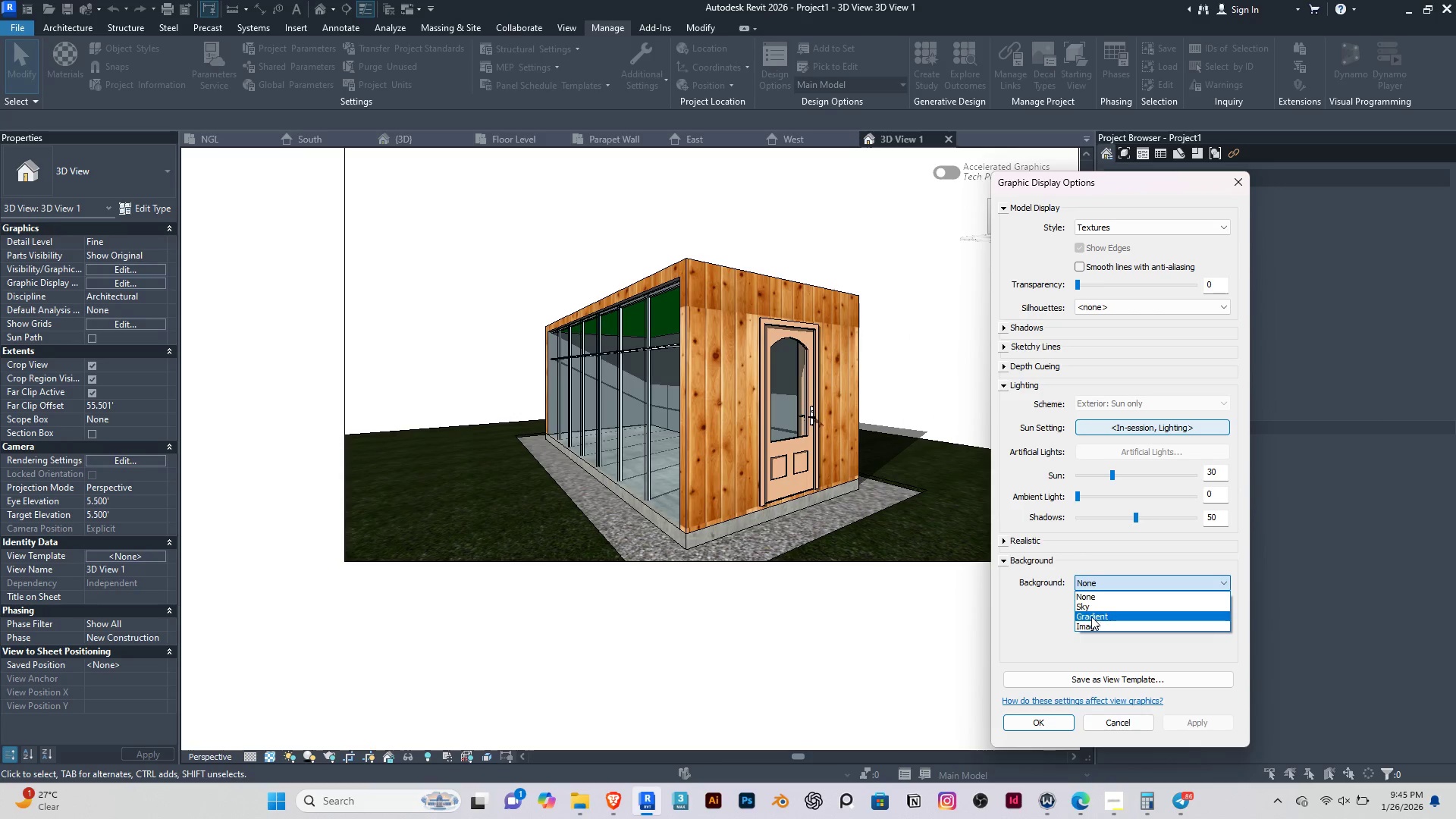 
left_click([1082, 604])
 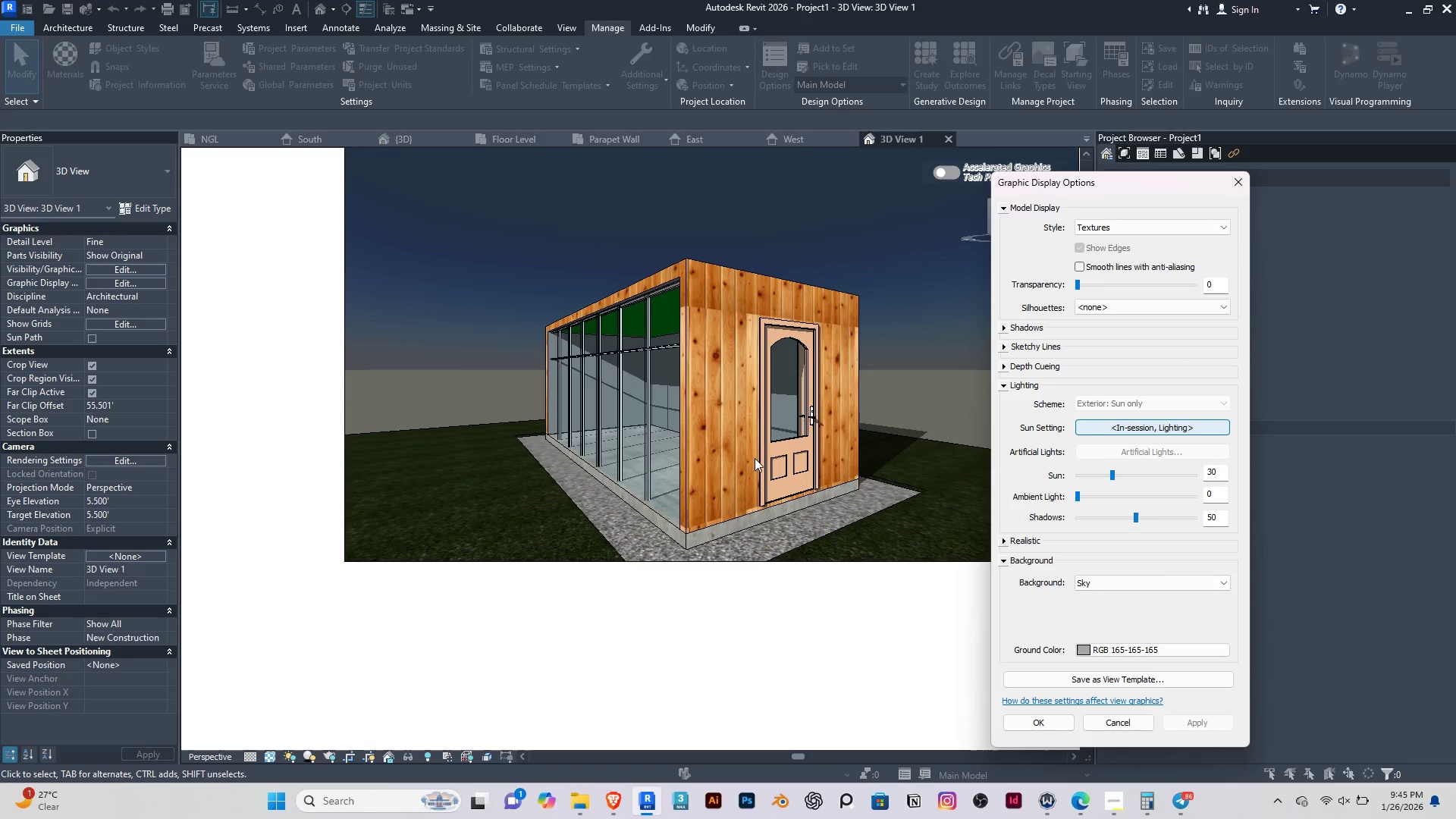 
left_click([1030, 723])
 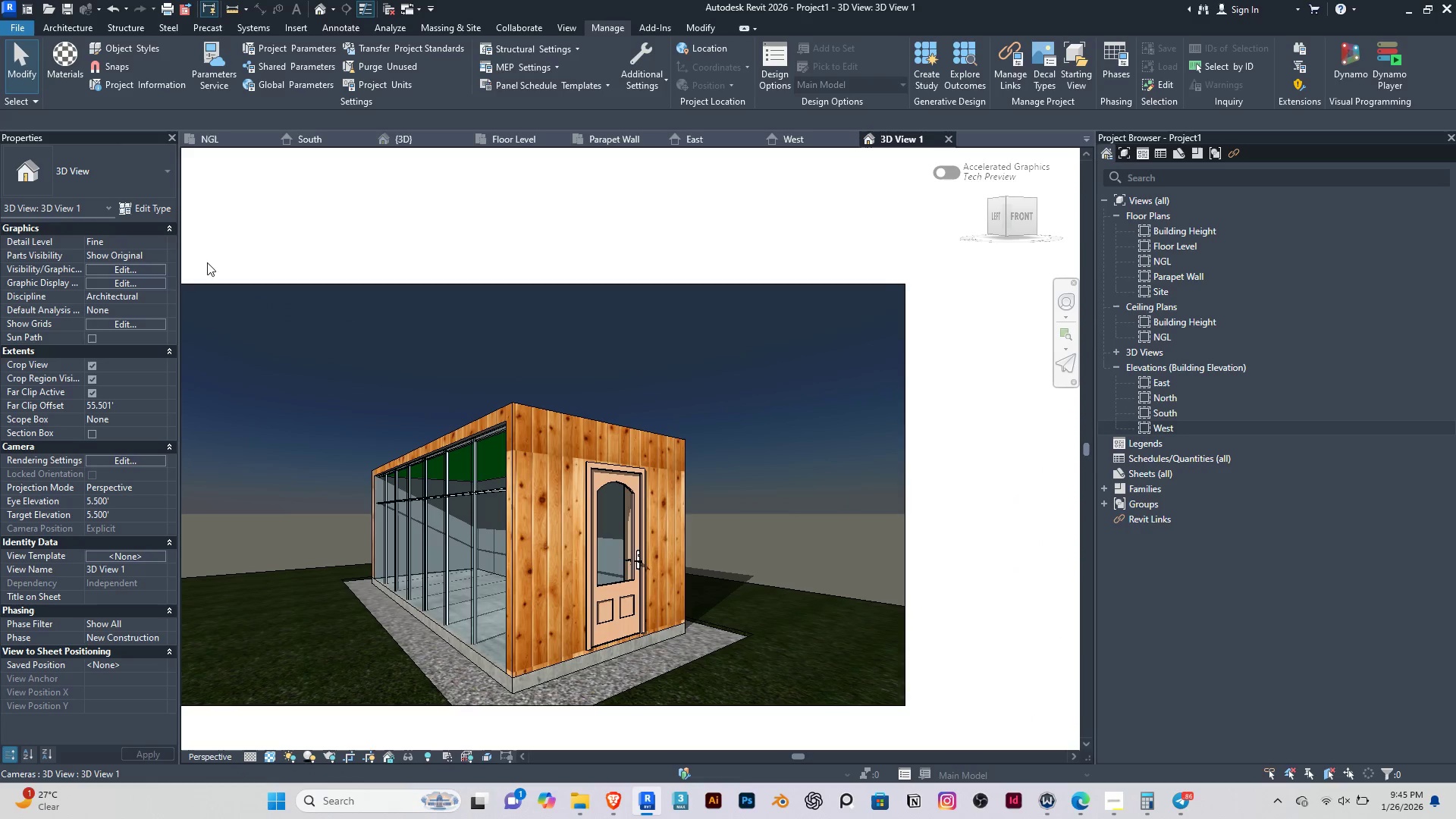 
left_click([278, 285])
 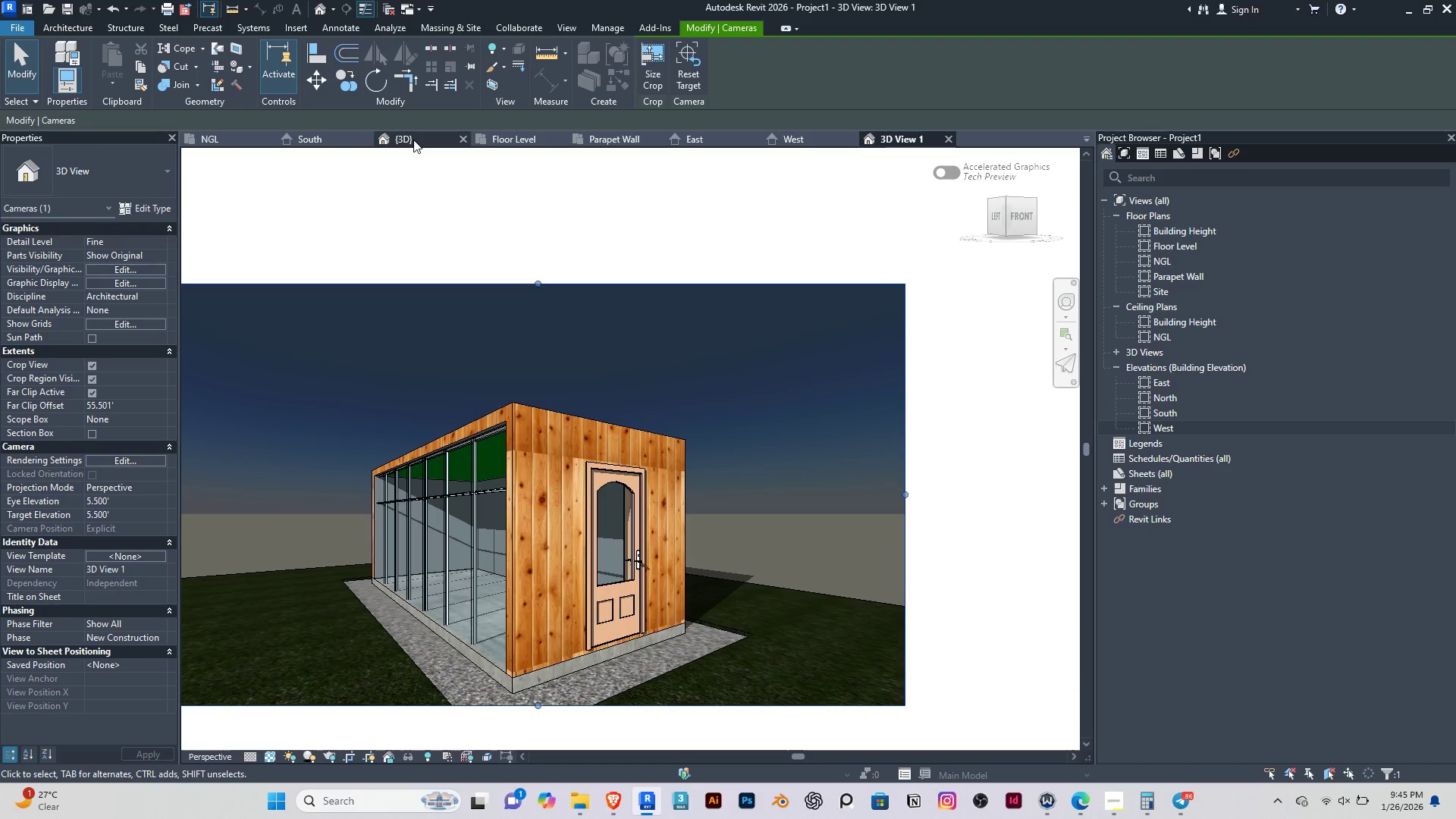 
left_click([413, 140])
 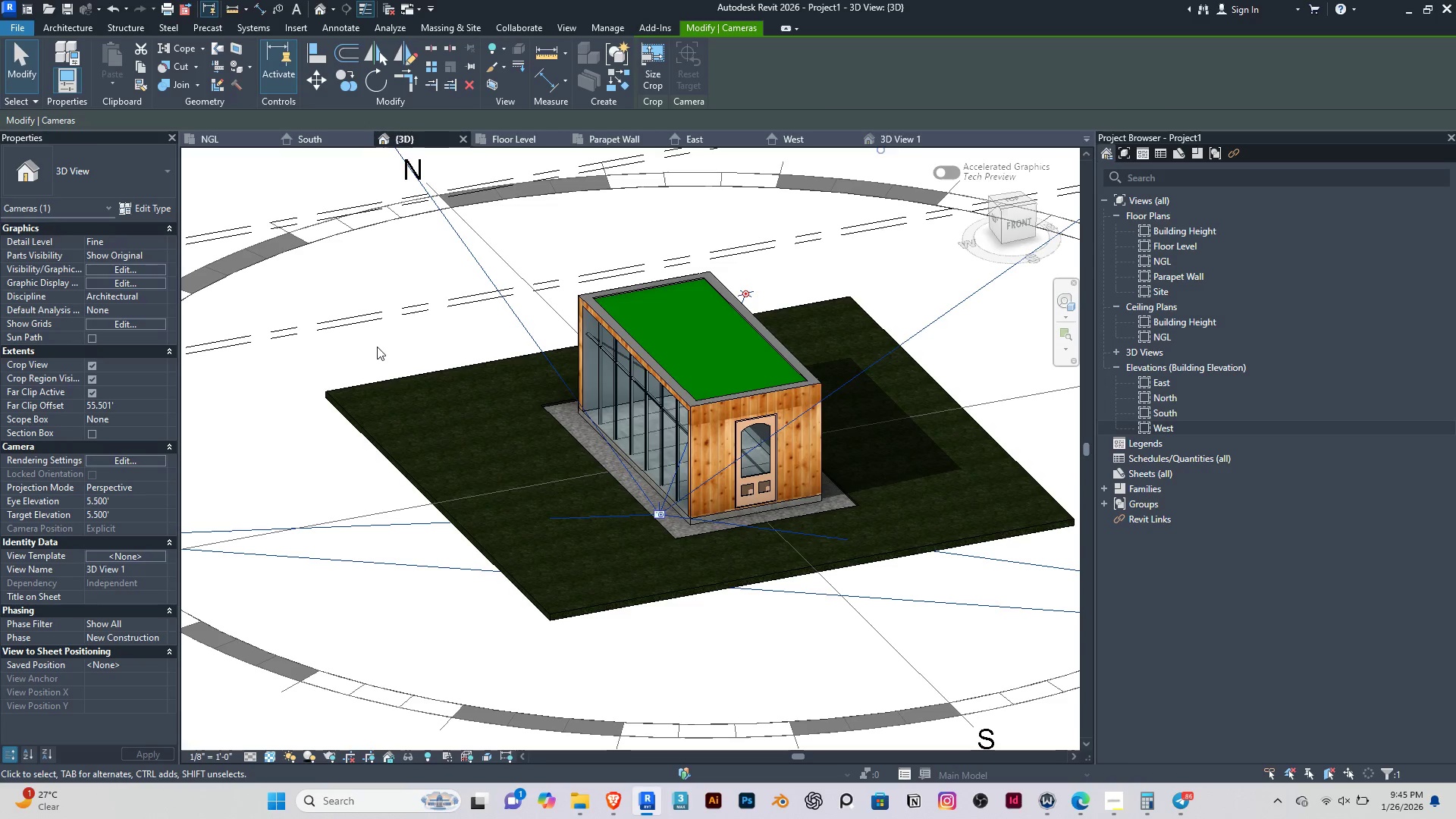 
scroll: coordinate [377, 347], scroll_direction: down, amount: 2.0
 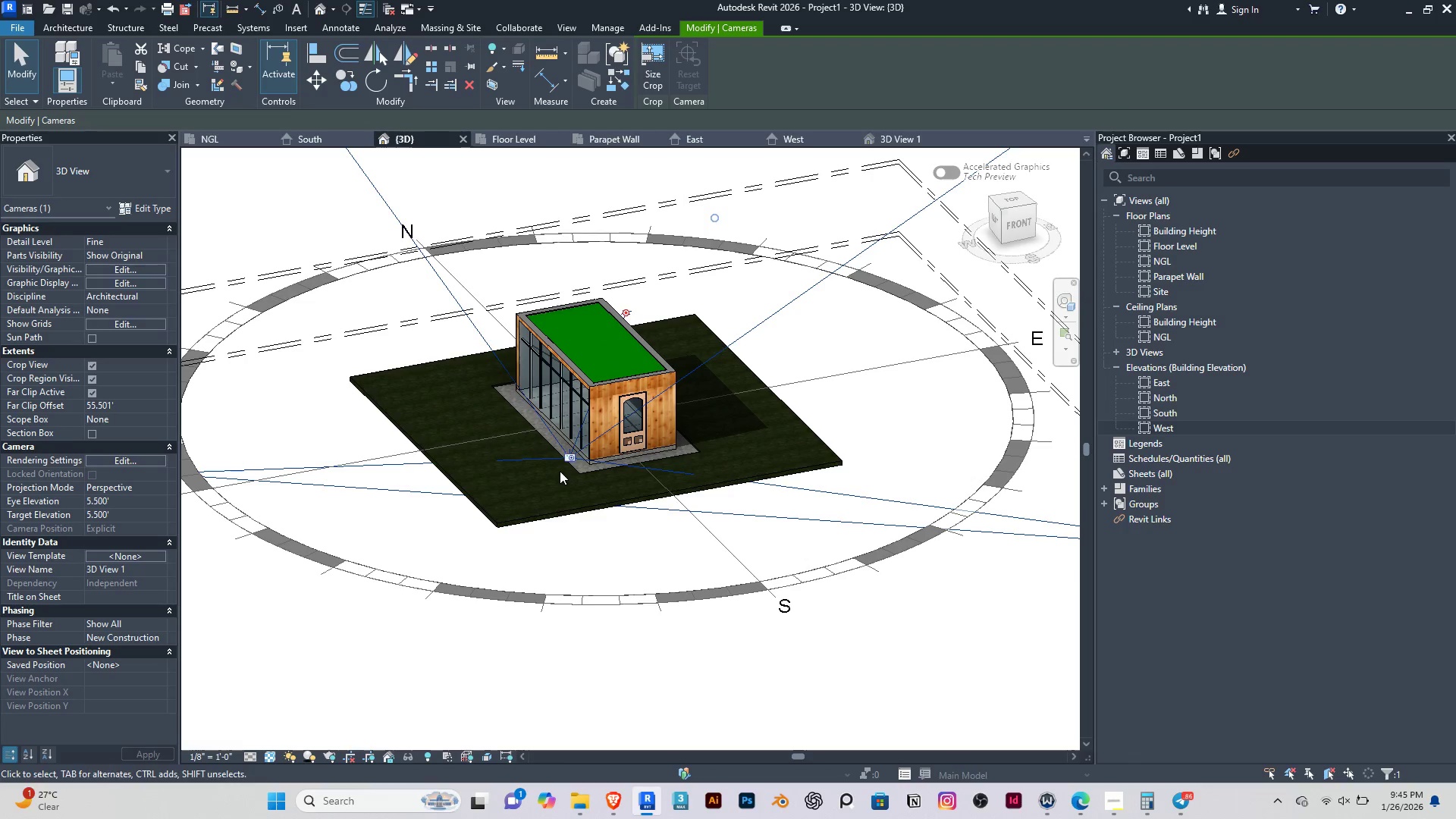 
hold_key(key=ShiftRight, duration=0.62)
 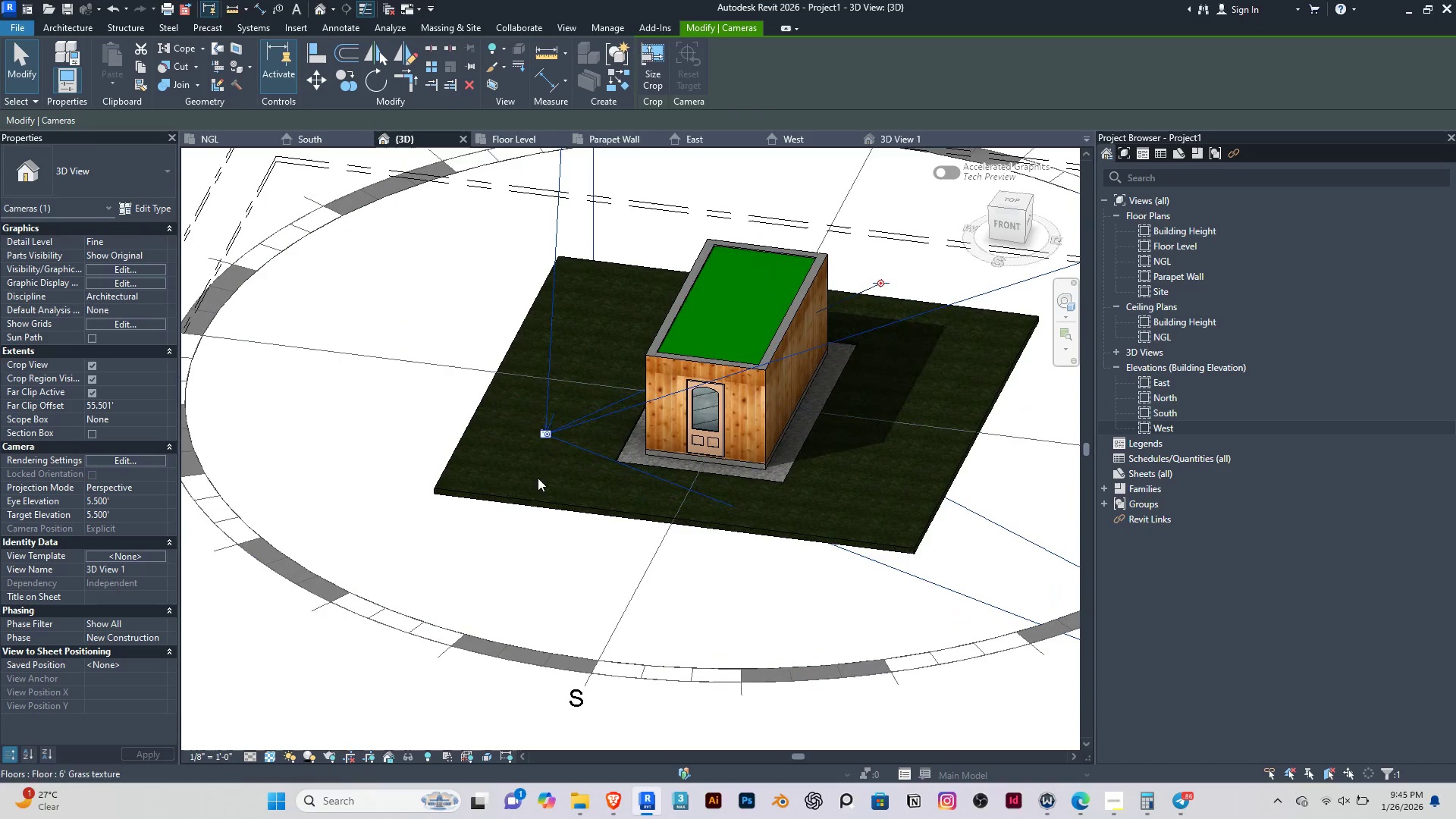 
scroll: coordinate [558, 467], scroll_direction: up, amount: 1.0
 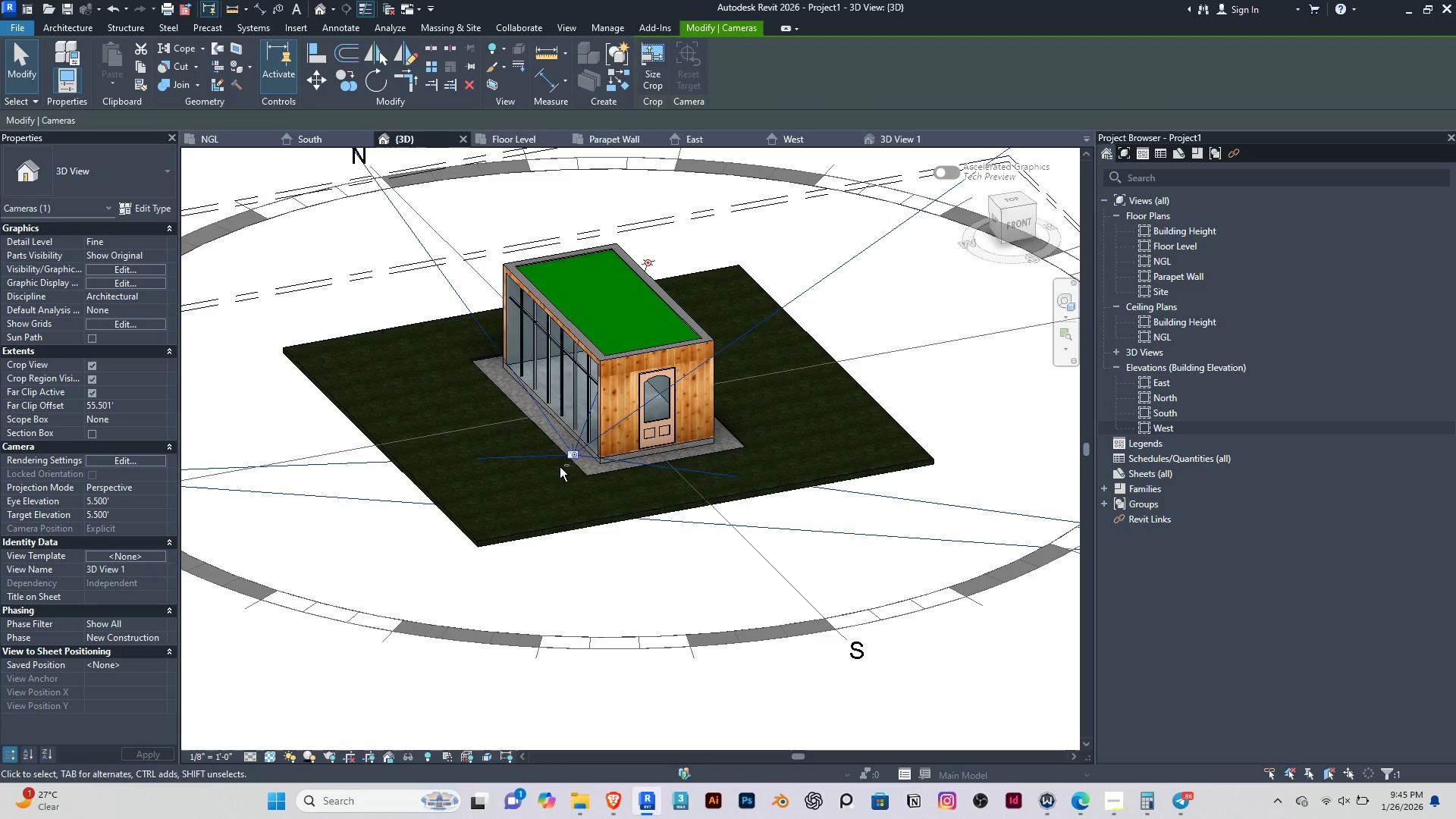 
hold_key(key=ShiftRight, duration=1.77)
 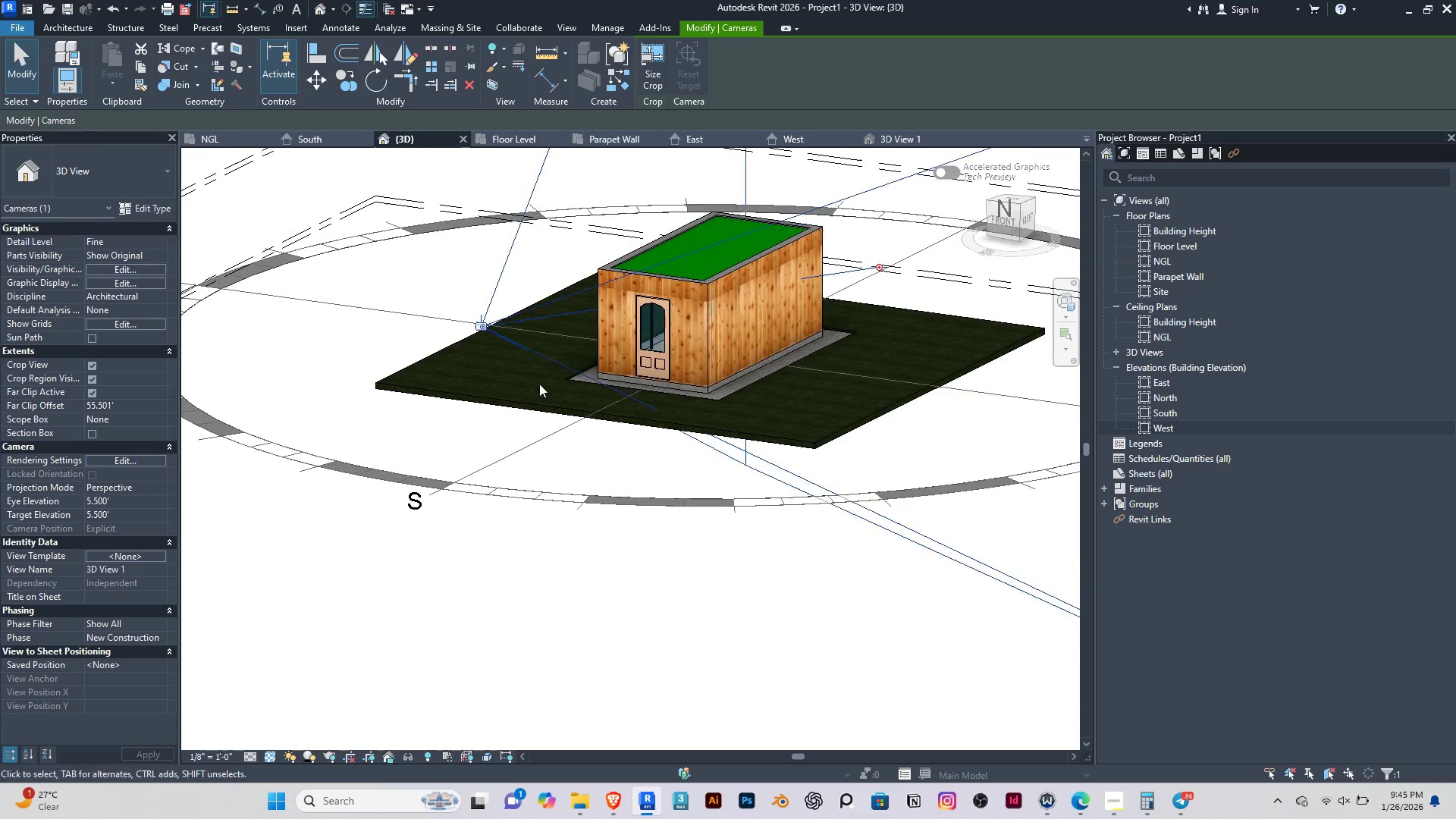 
key(Shift+ShiftRight)
 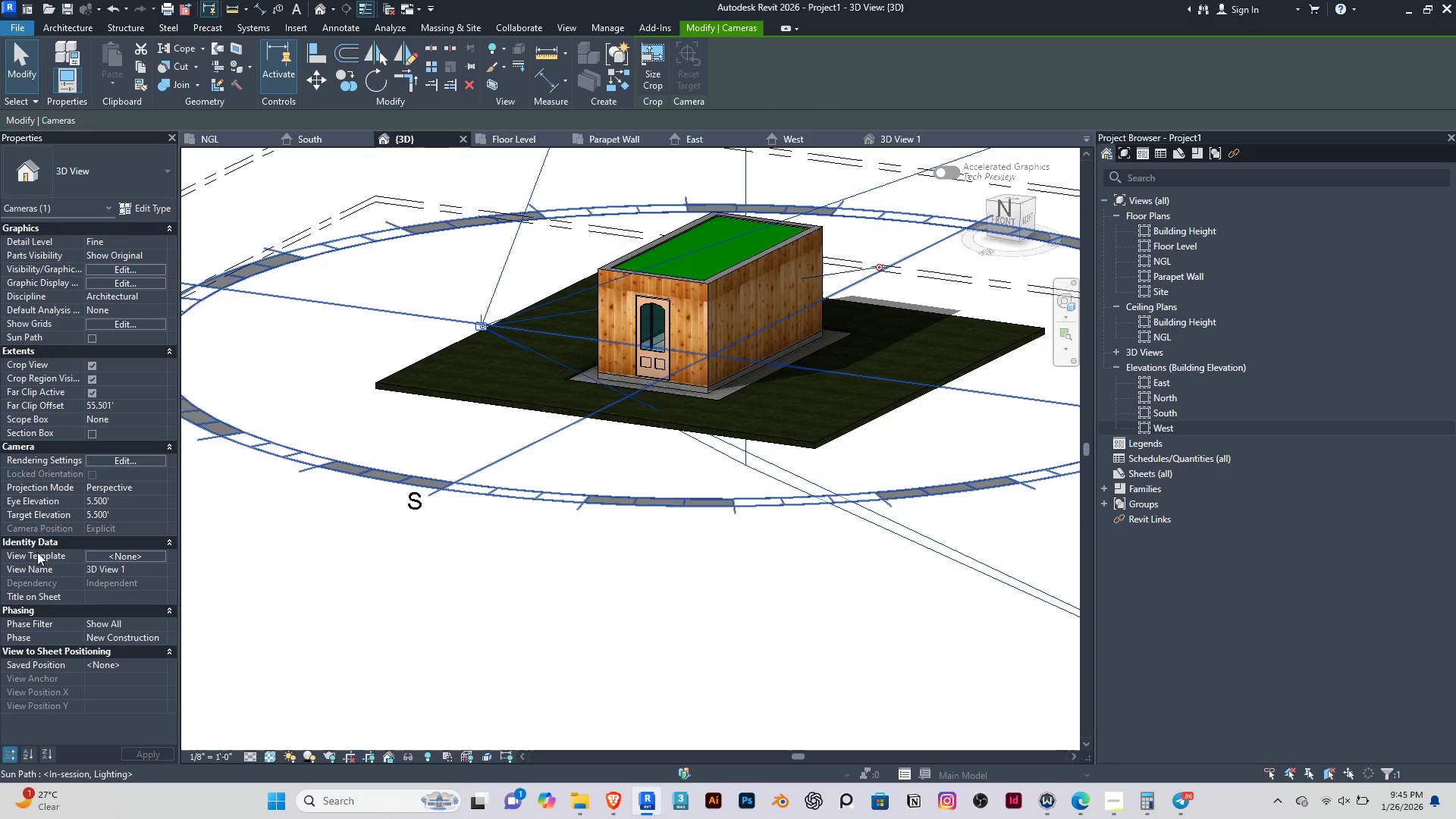 
left_click([121, 500])
 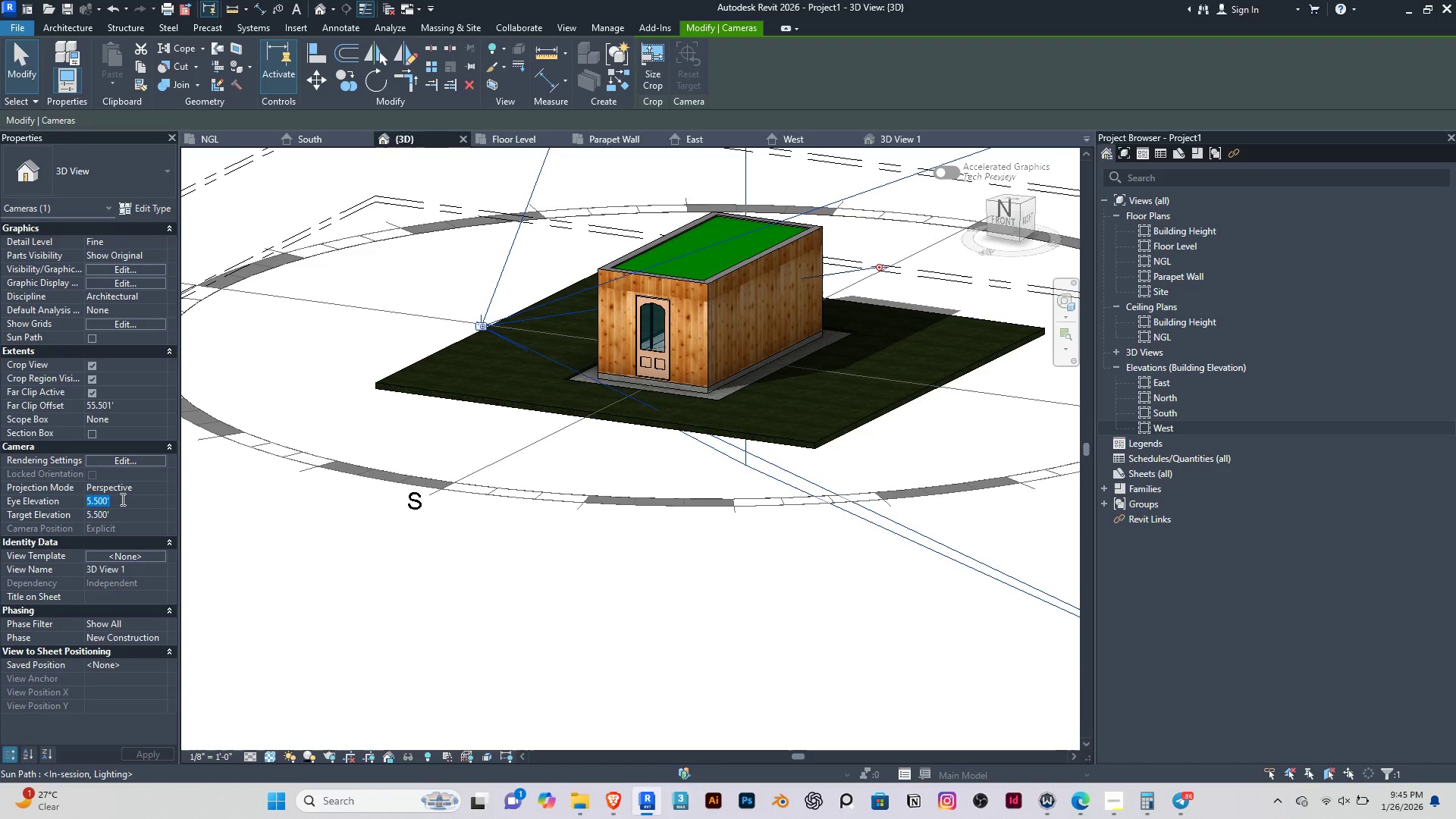 
key(3)
 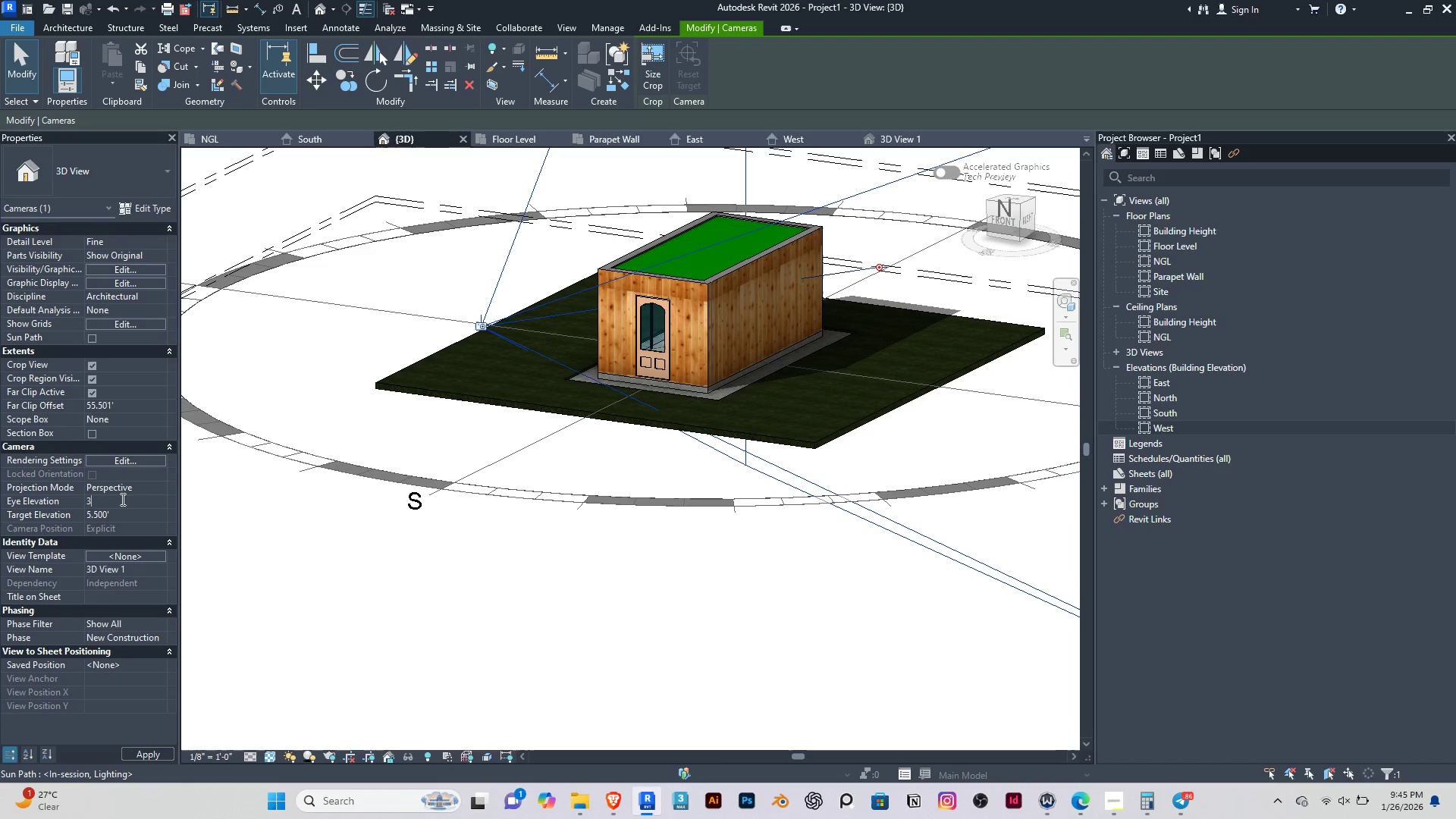 
key(Enter)
 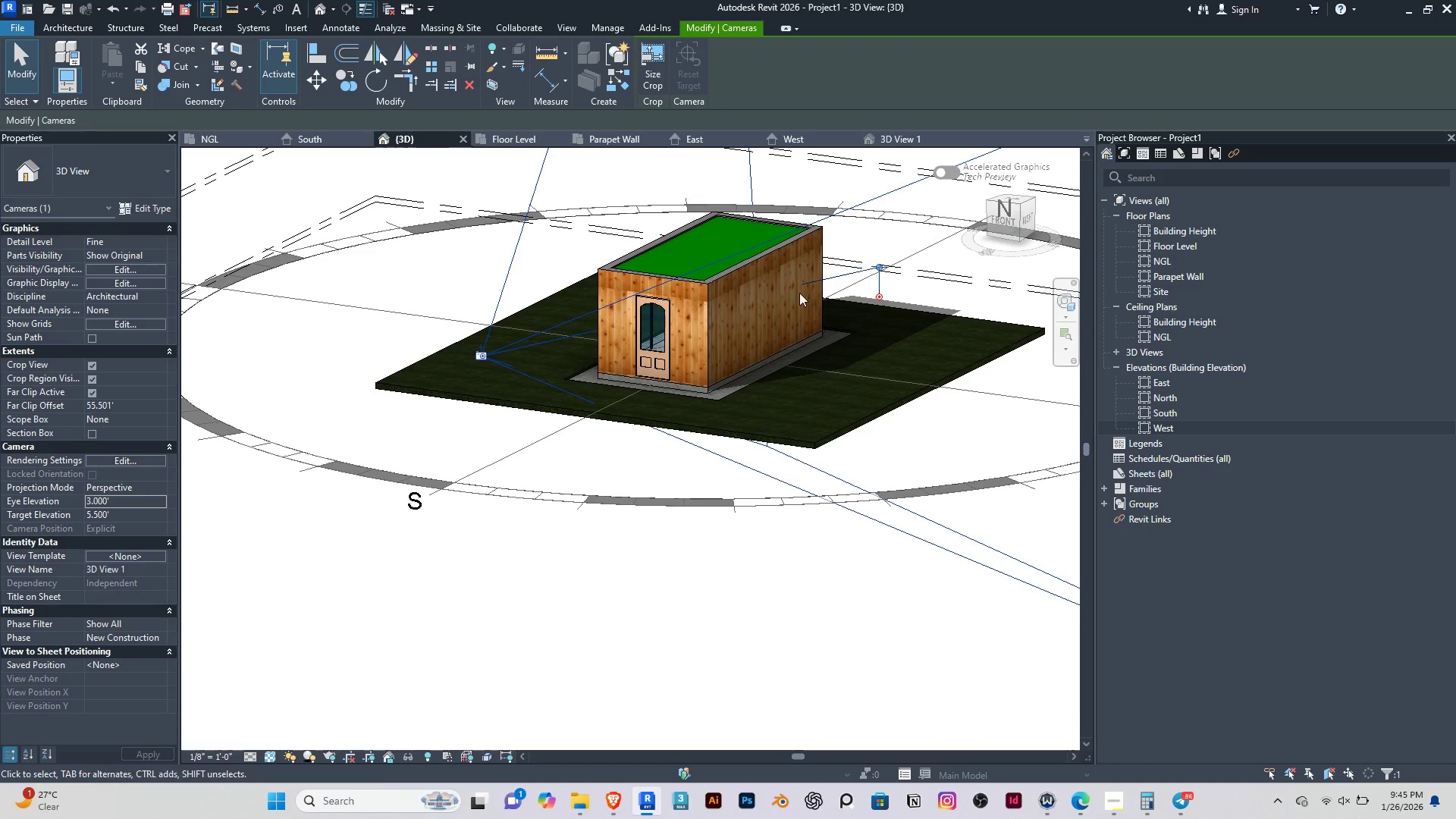 
left_click_drag(start_coordinate=[880, 268], to_coordinate=[886, 233])
 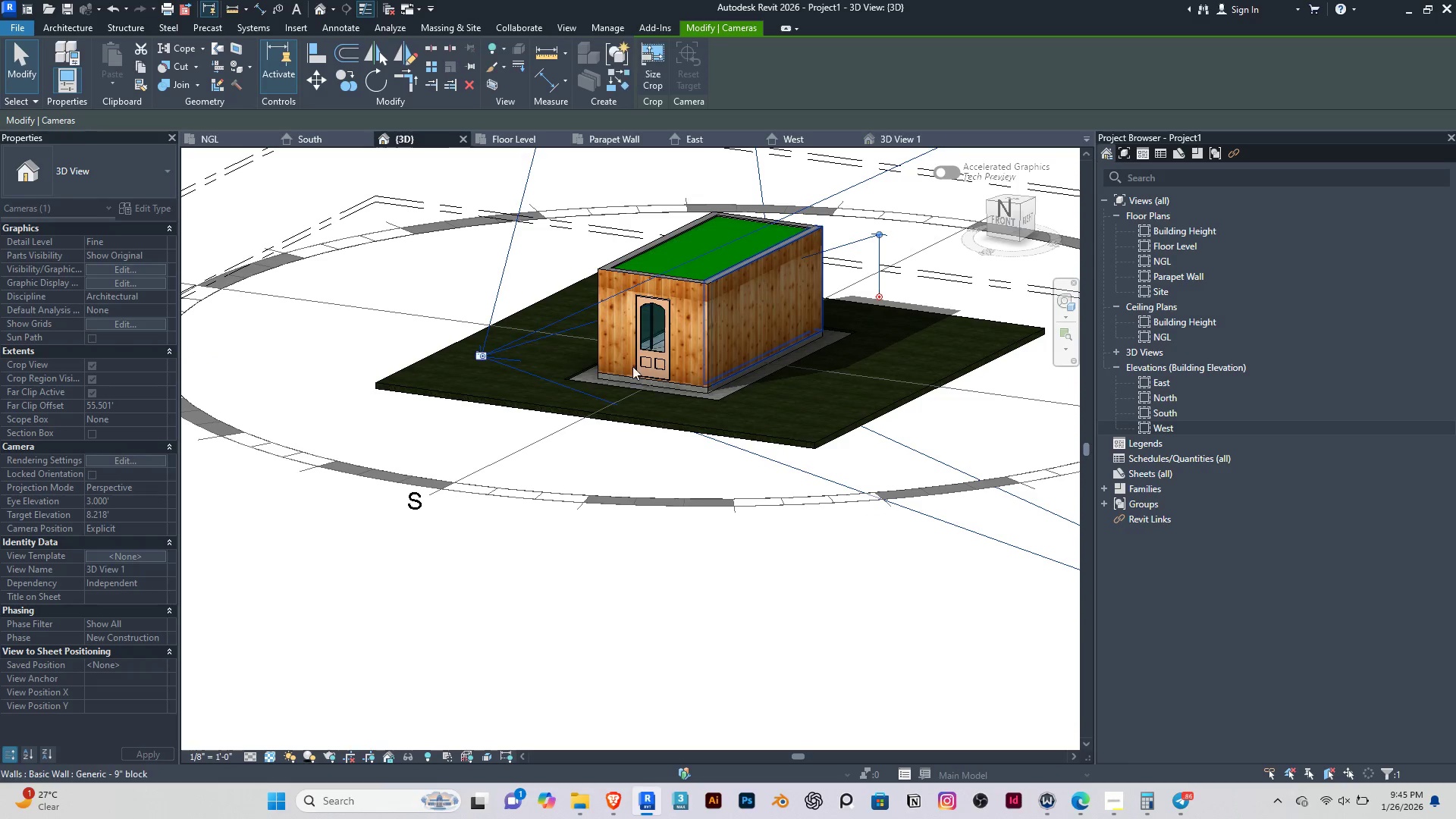 
hold_key(key=ShiftRight, duration=0.33)
 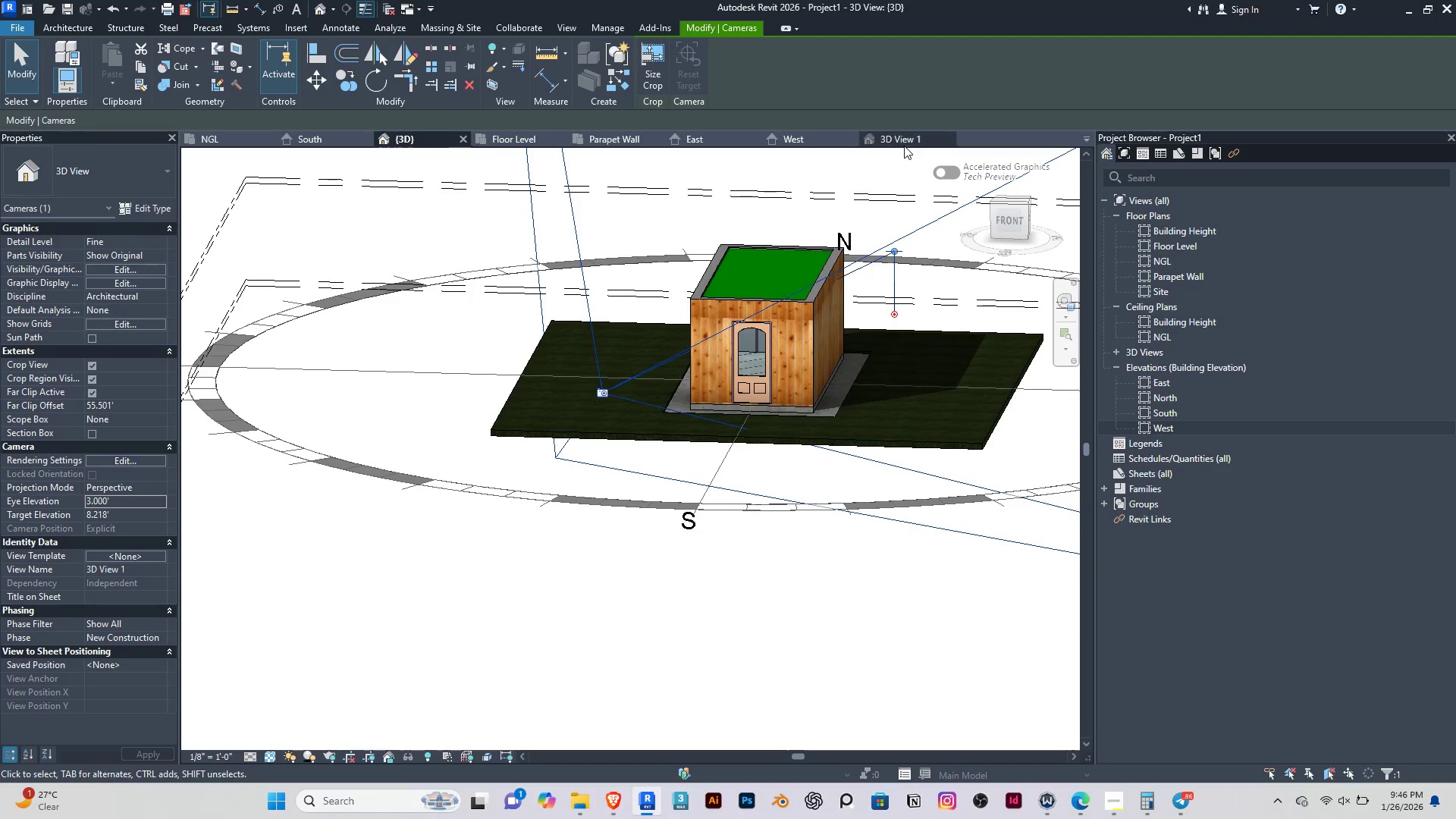 
left_click([904, 143])
 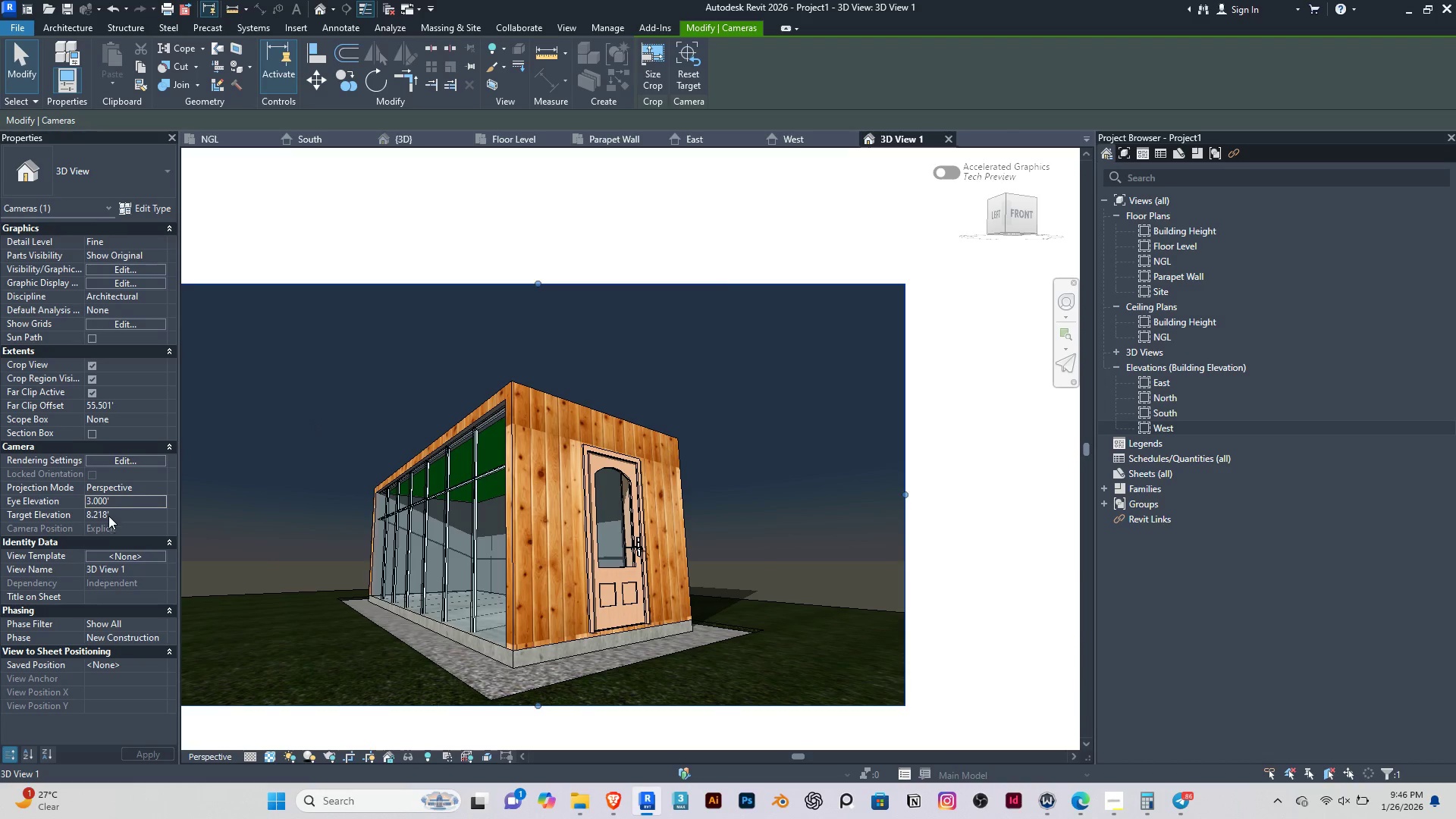 
left_click([131, 489])
 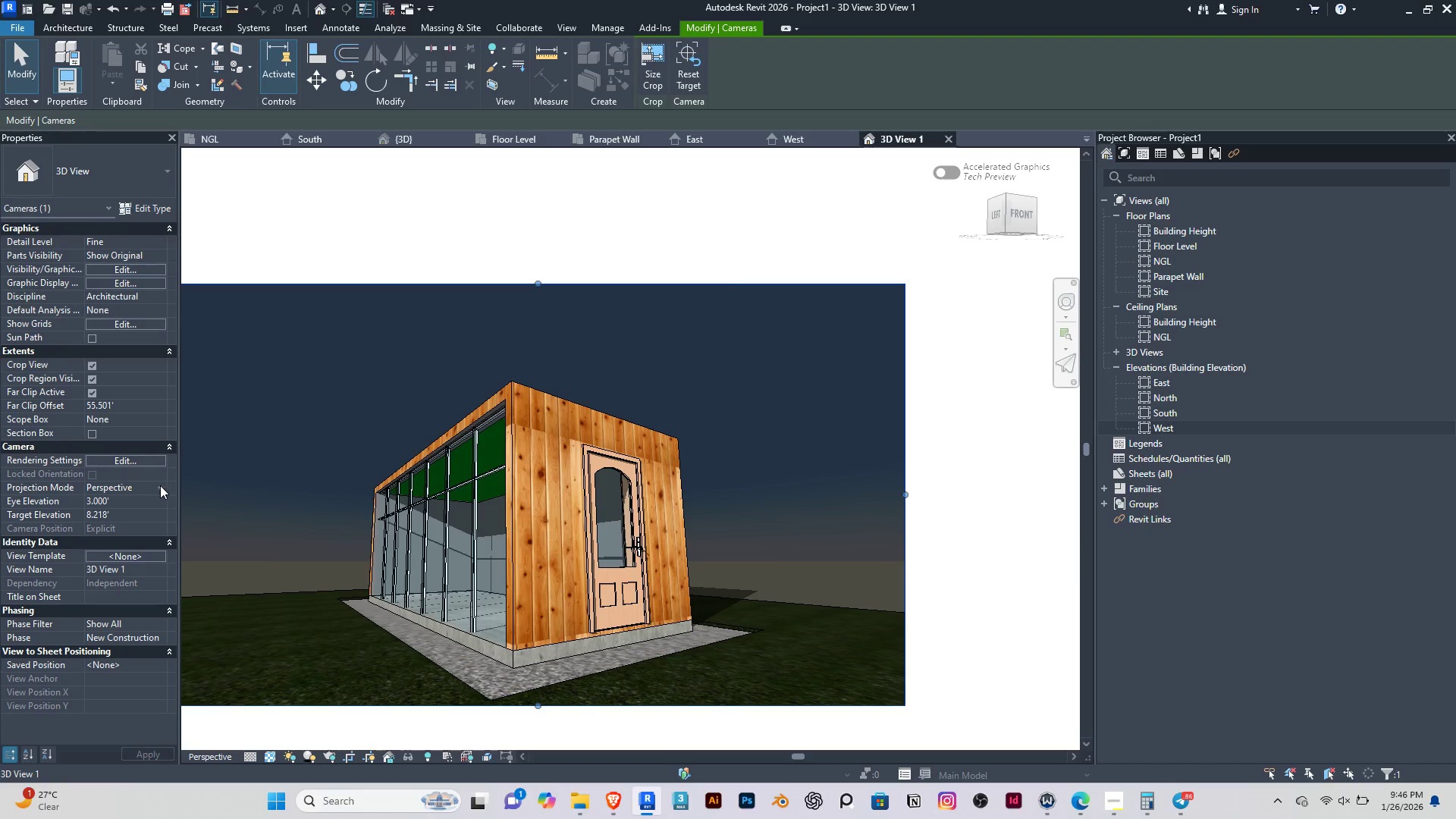 
left_click([160, 485])
 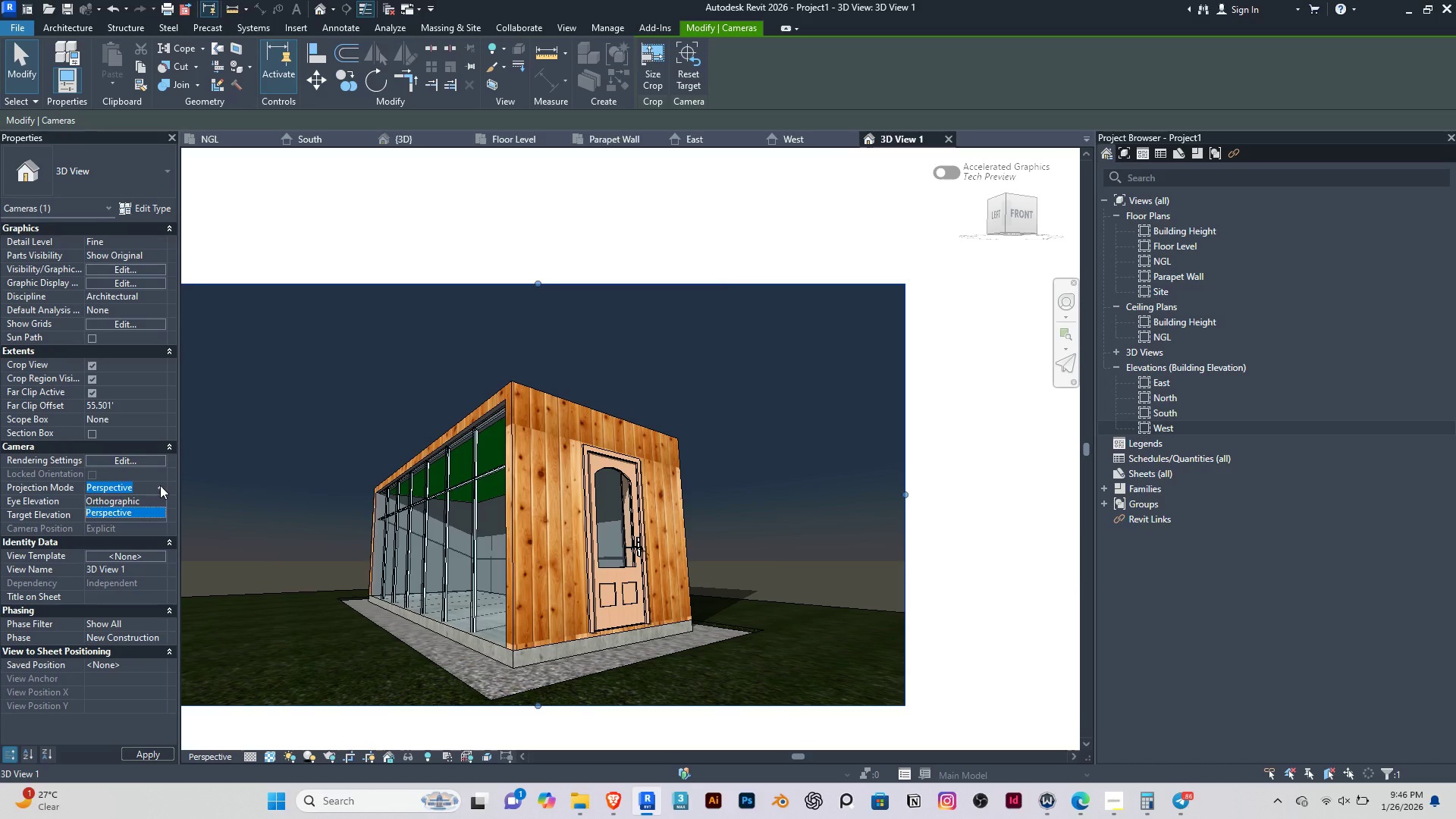 
left_click([160, 485])
 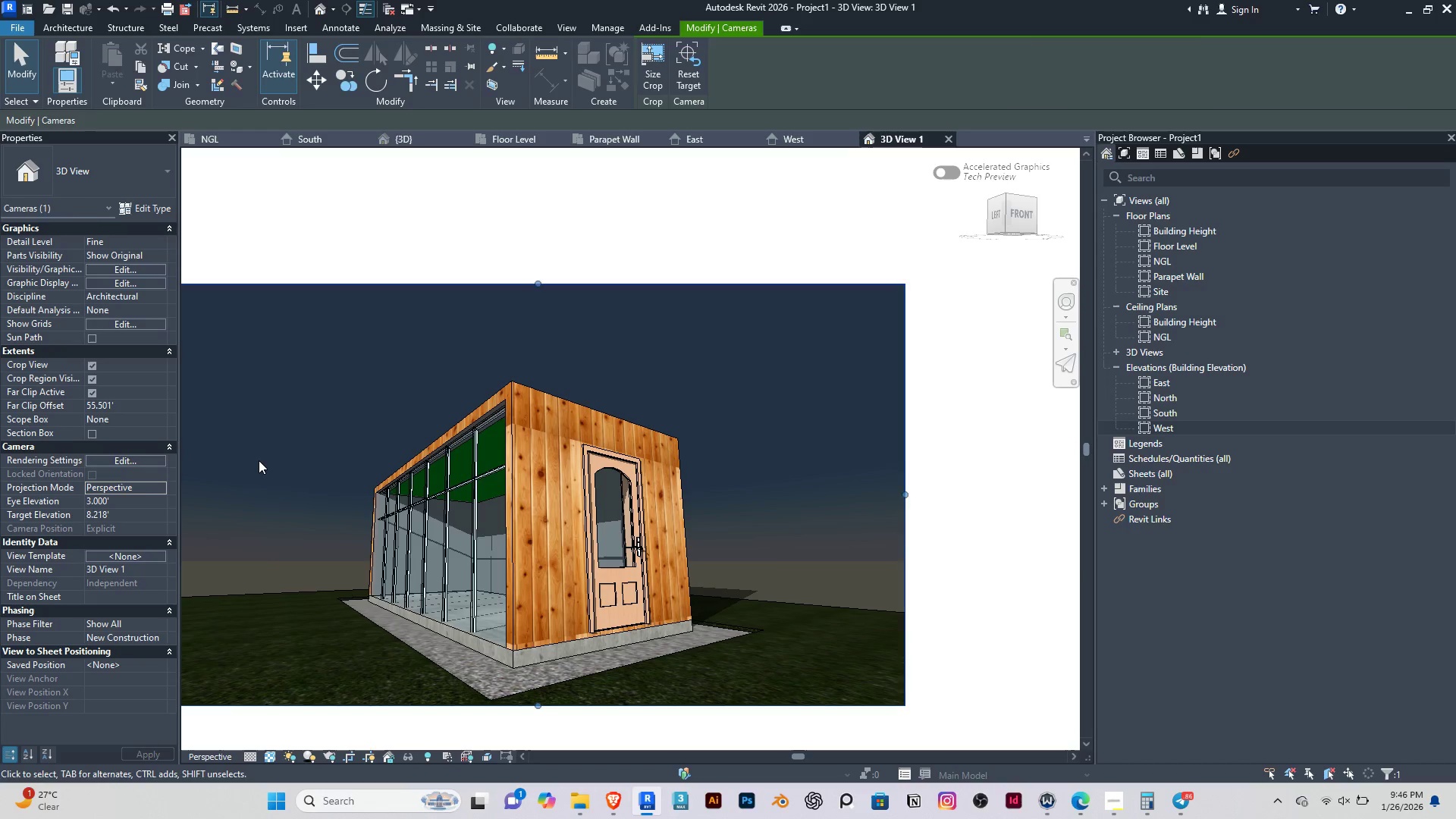 
left_click([259, 460])
 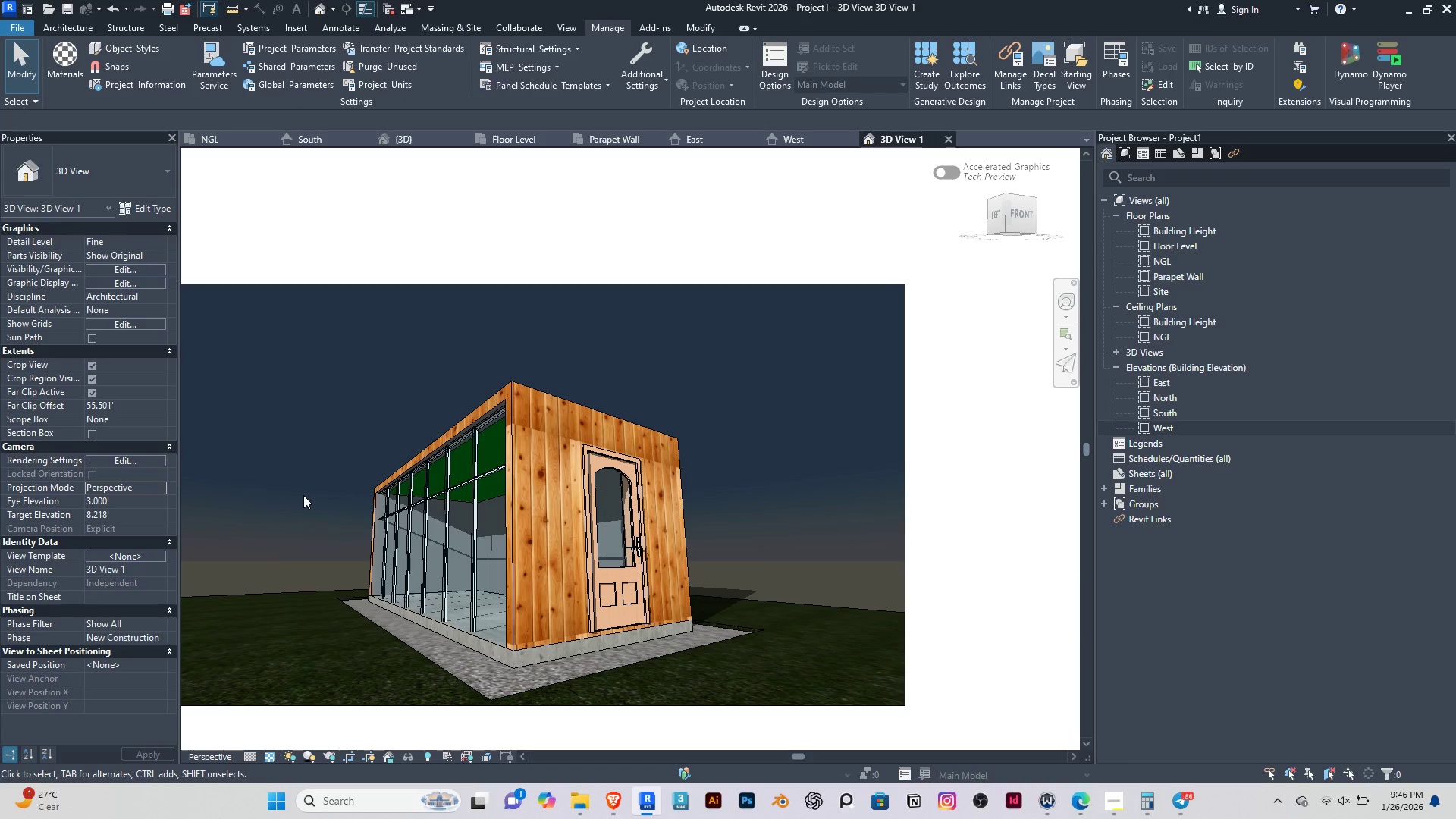 
scroll: coordinate [303, 495], scroll_direction: down, amount: 2.0
 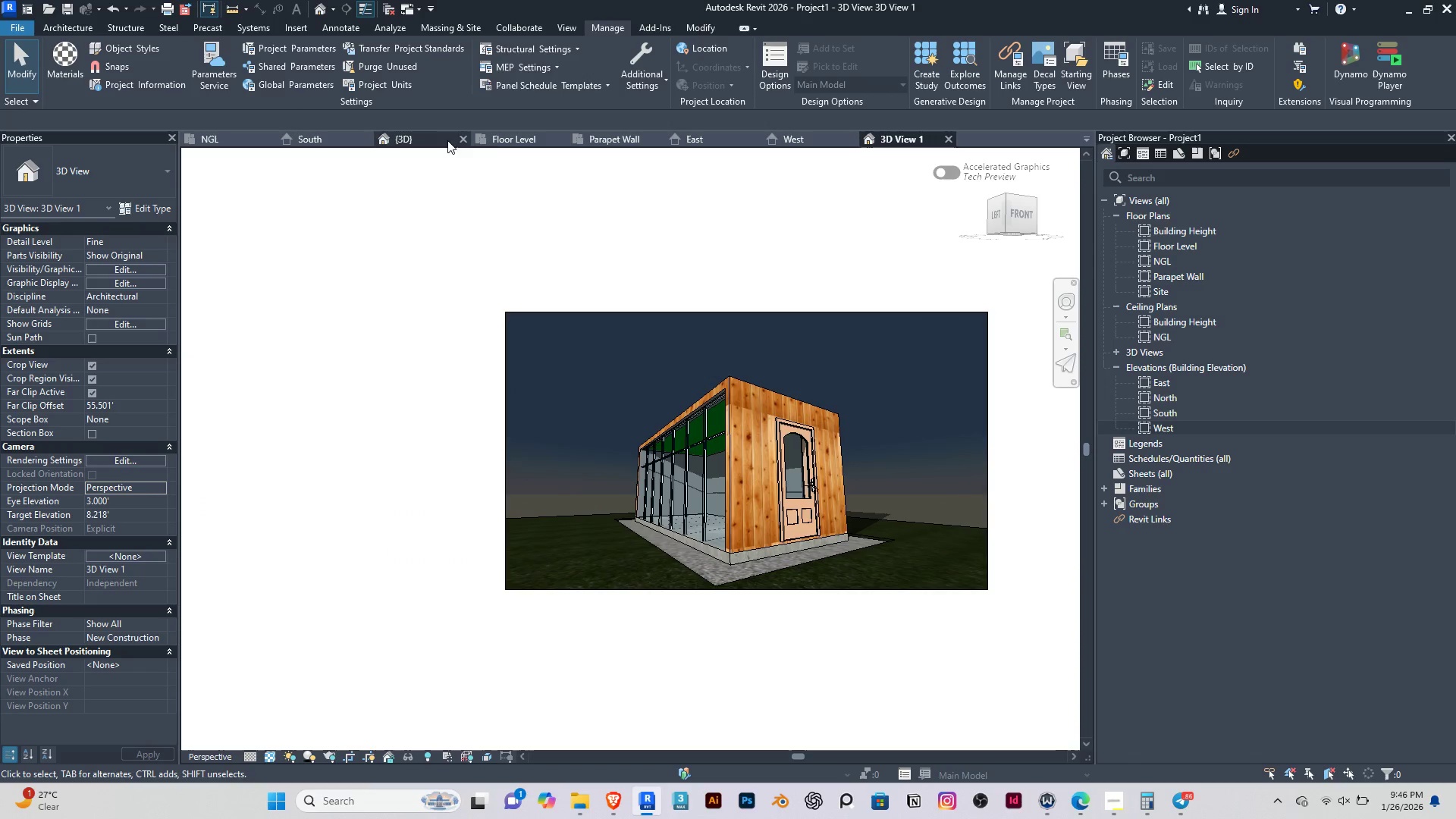 
left_click([221, 141])
 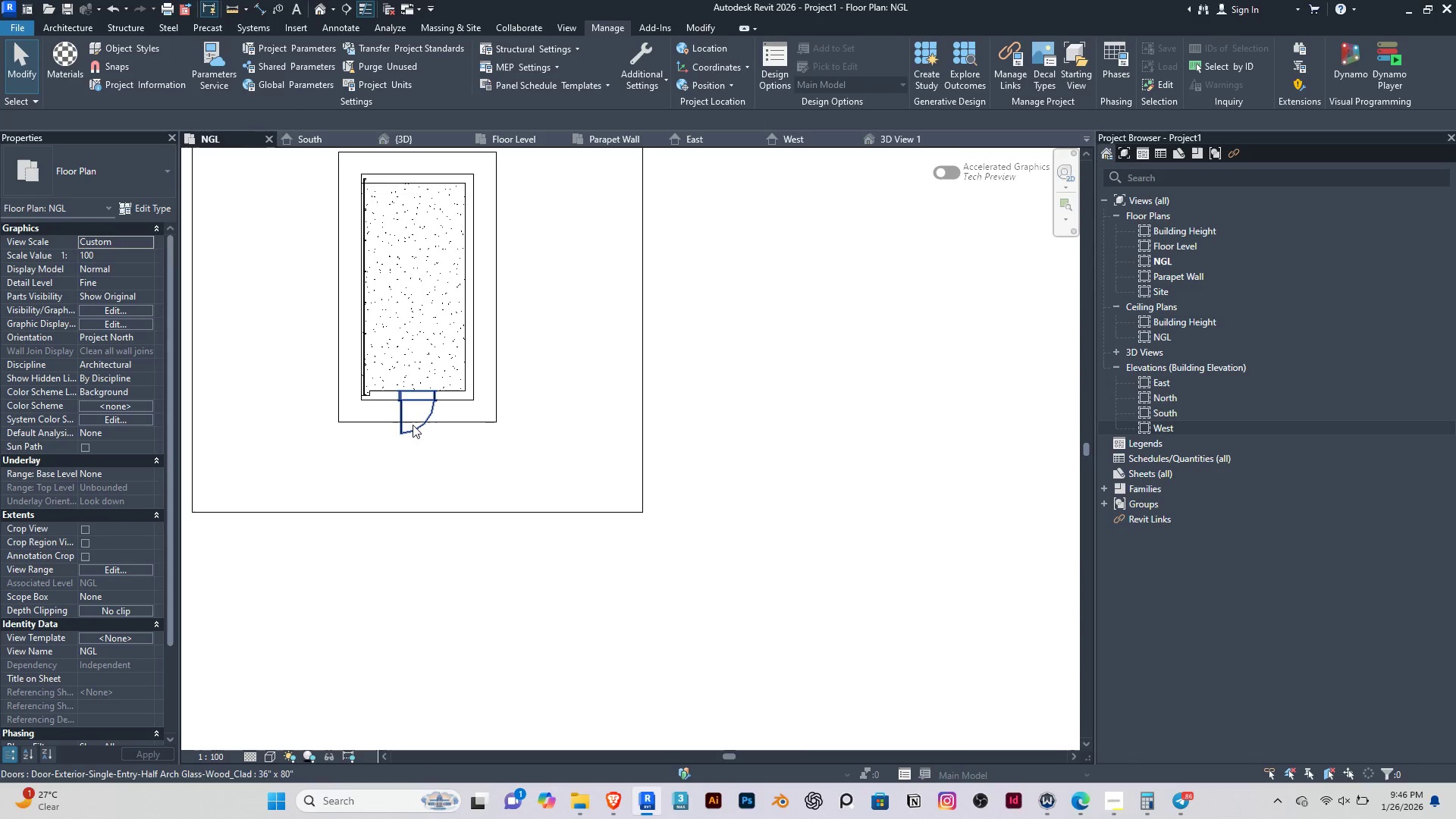 
scroll: coordinate [414, 428], scroll_direction: down, amount: 2.0
 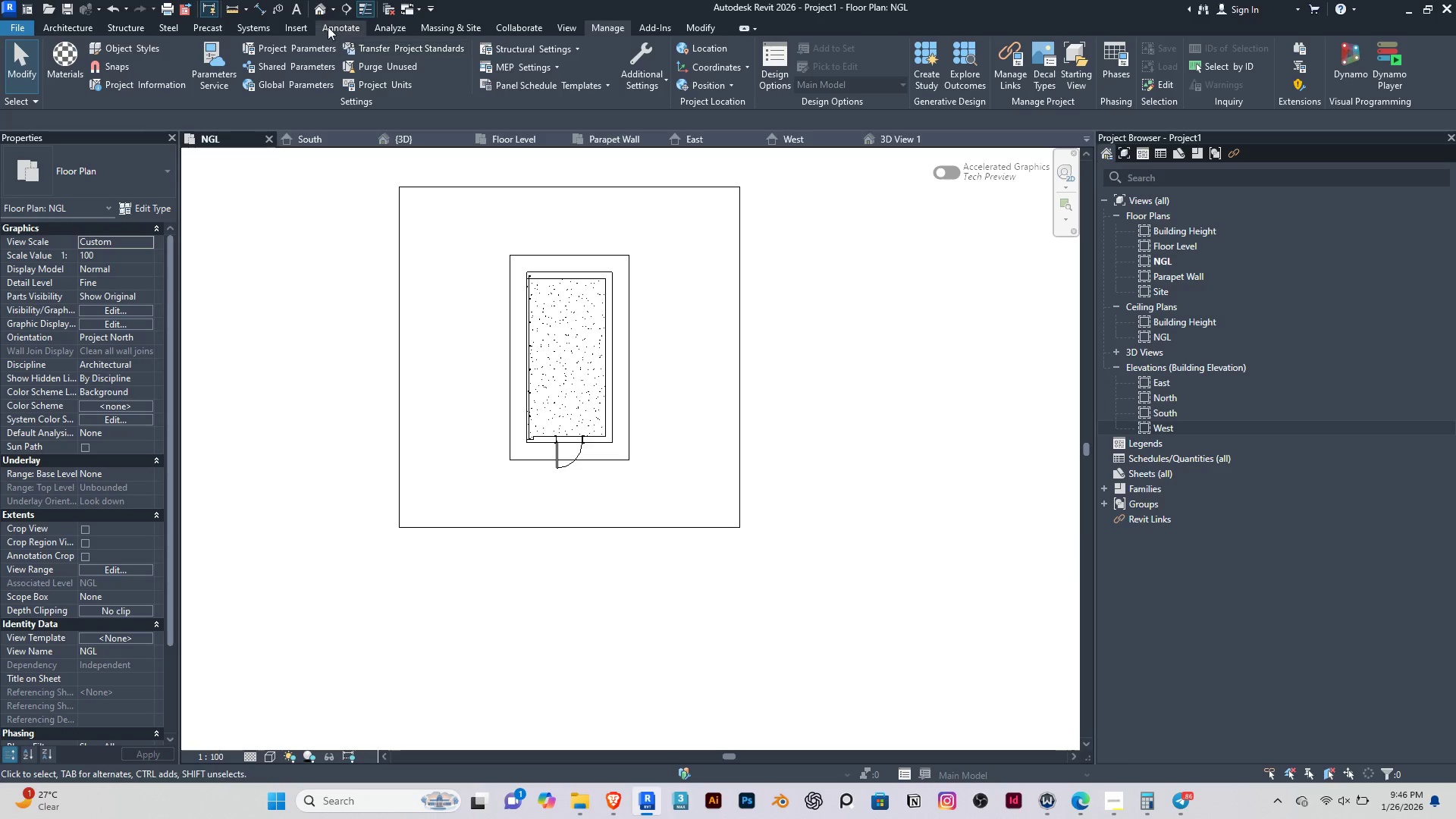 
left_click([332, 4])
 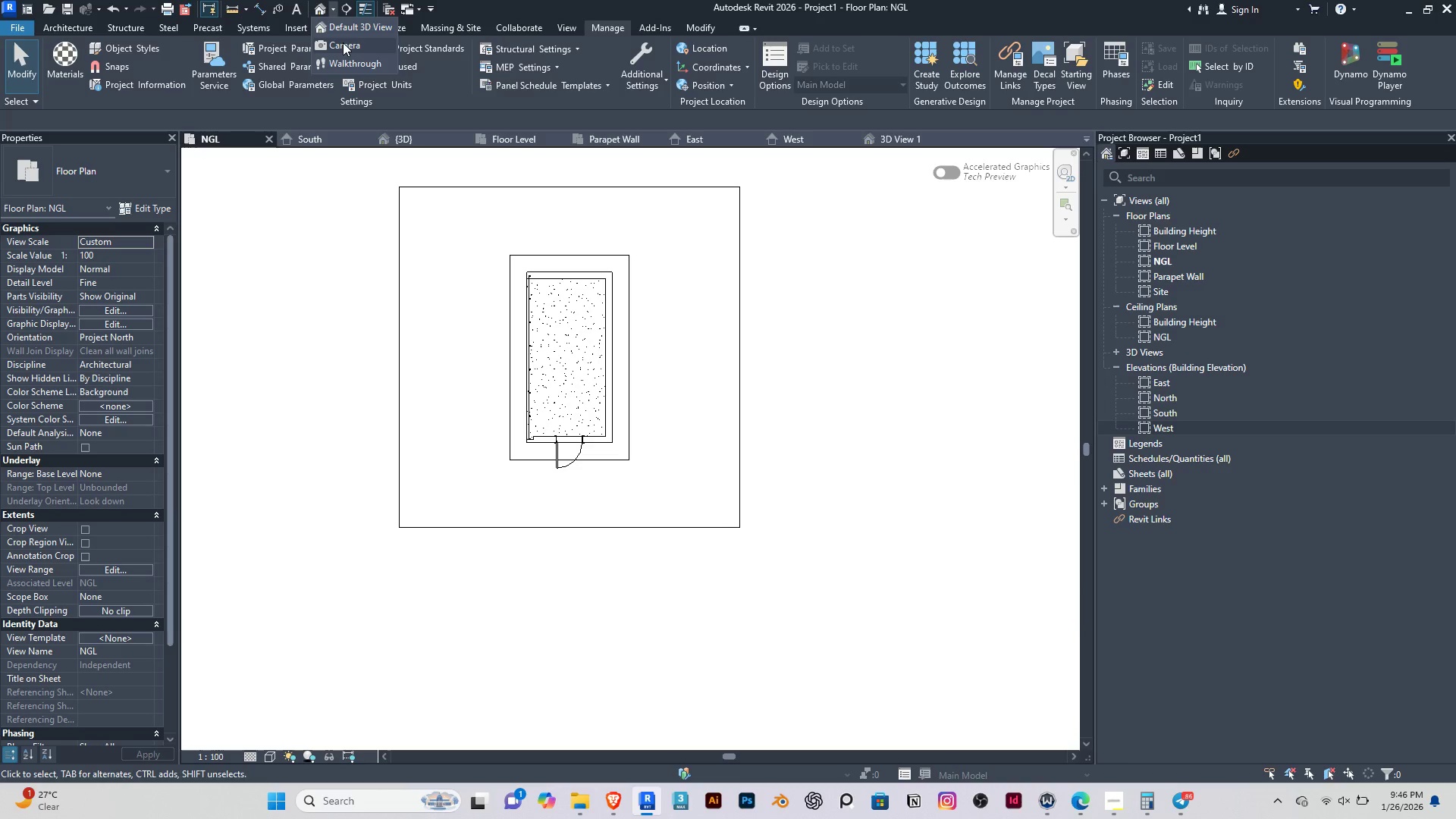 
left_click([346, 42])
 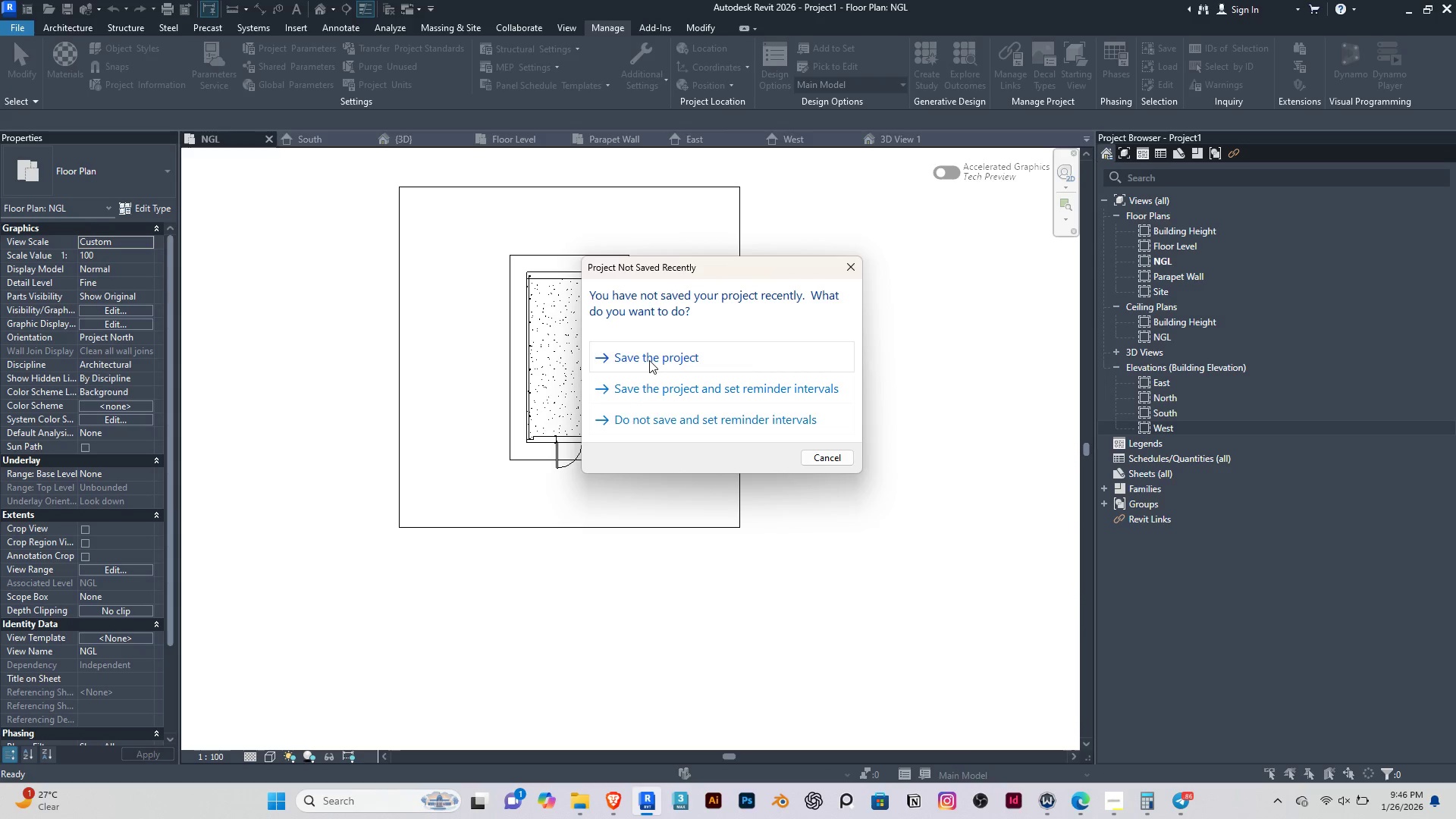 
left_click([821, 462])
 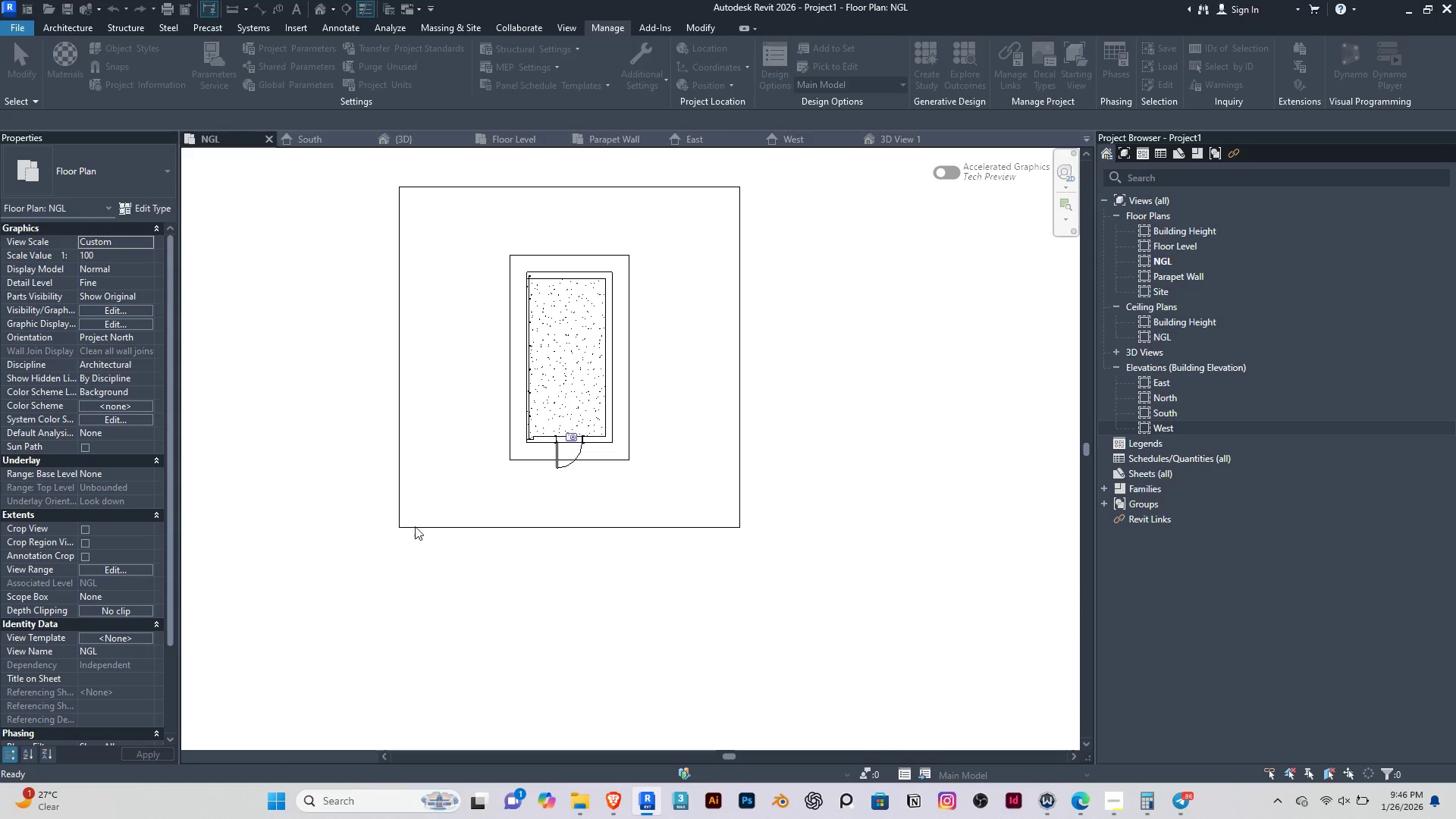 
scroll: coordinate [406, 515], scroll_direction: up, amount: 5.0
 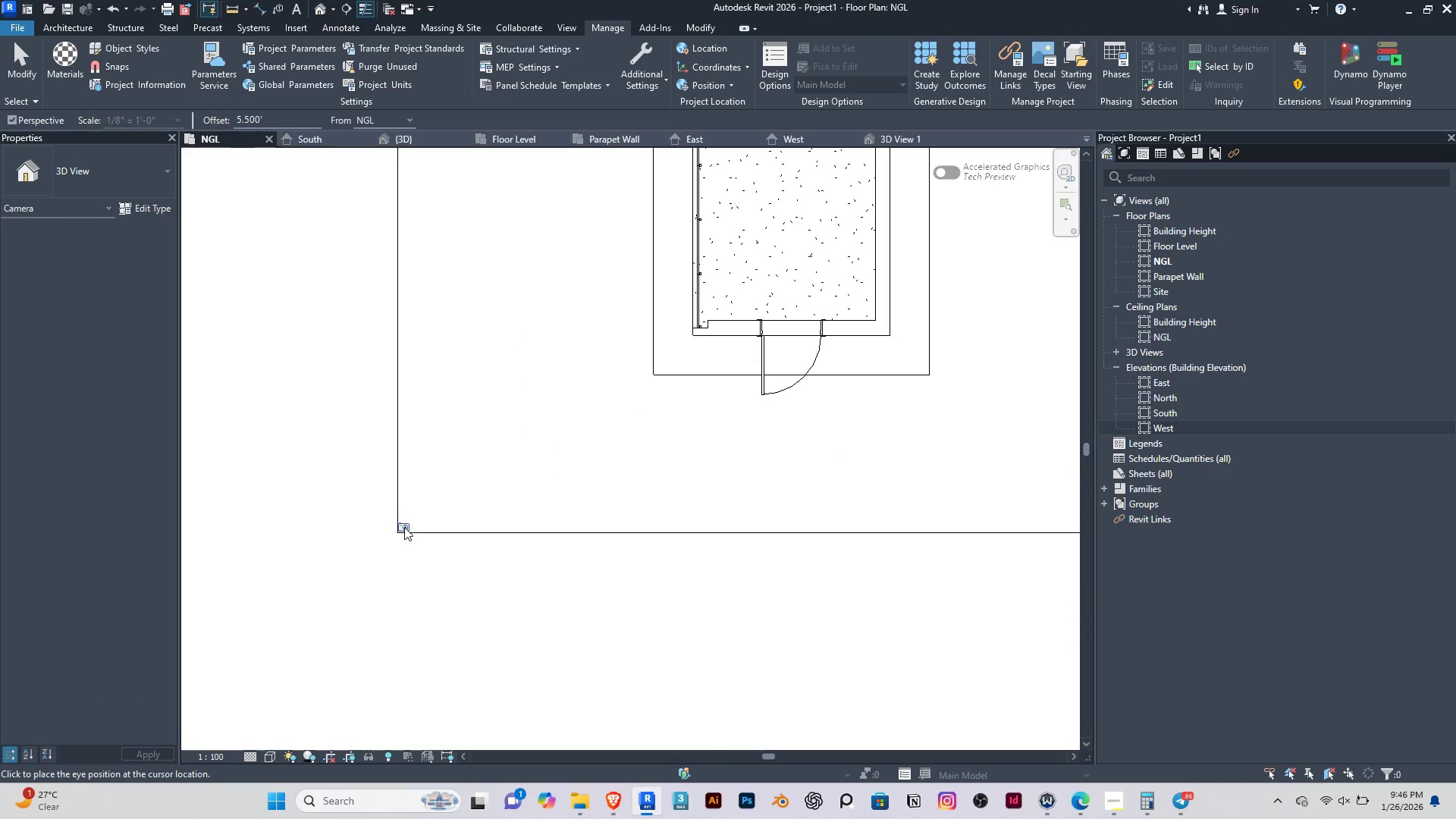 
left_click([404, 527])
 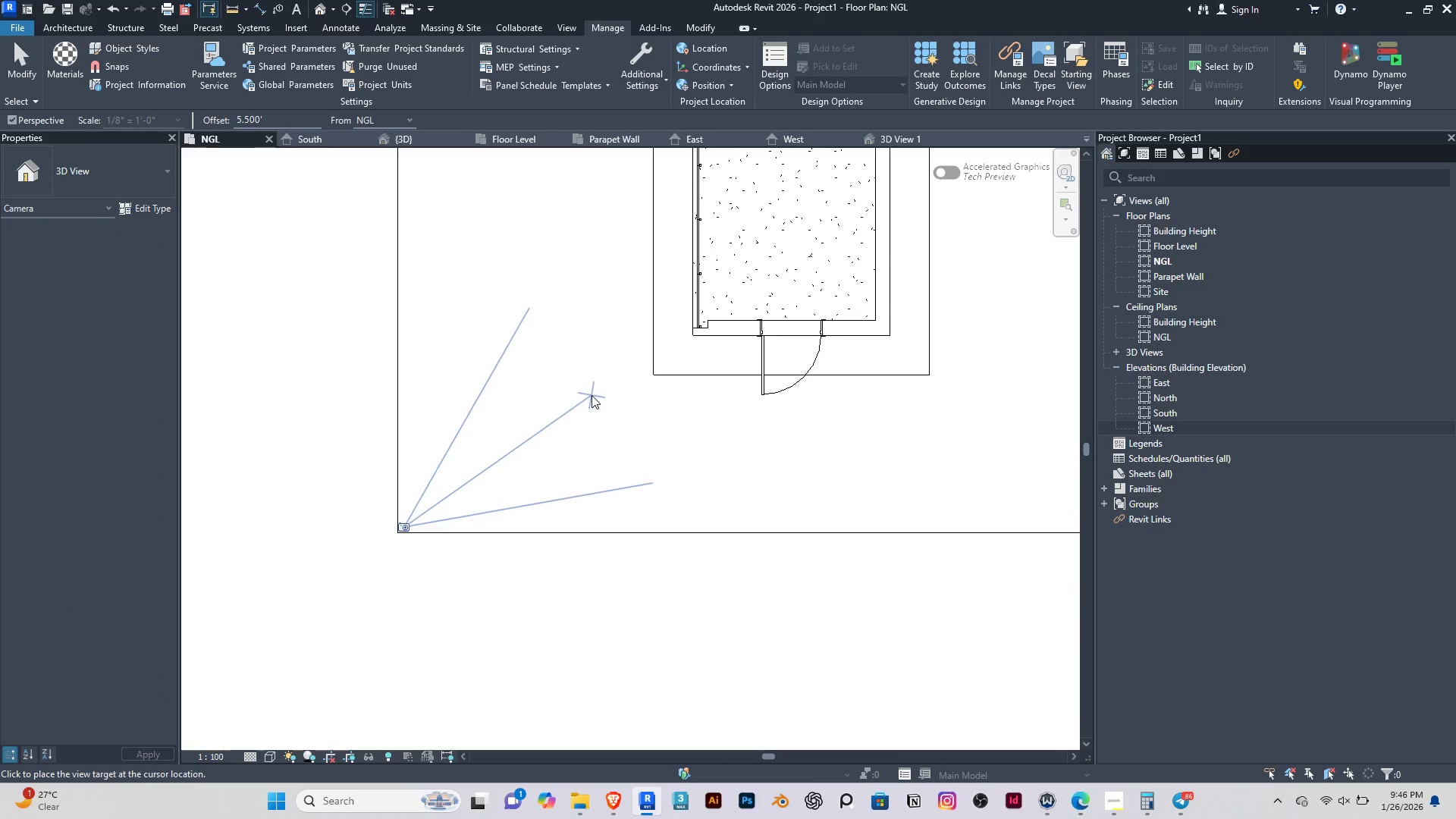 
scroll: coordinate [469, 478], scroll_direction: down, amount: 6.0
 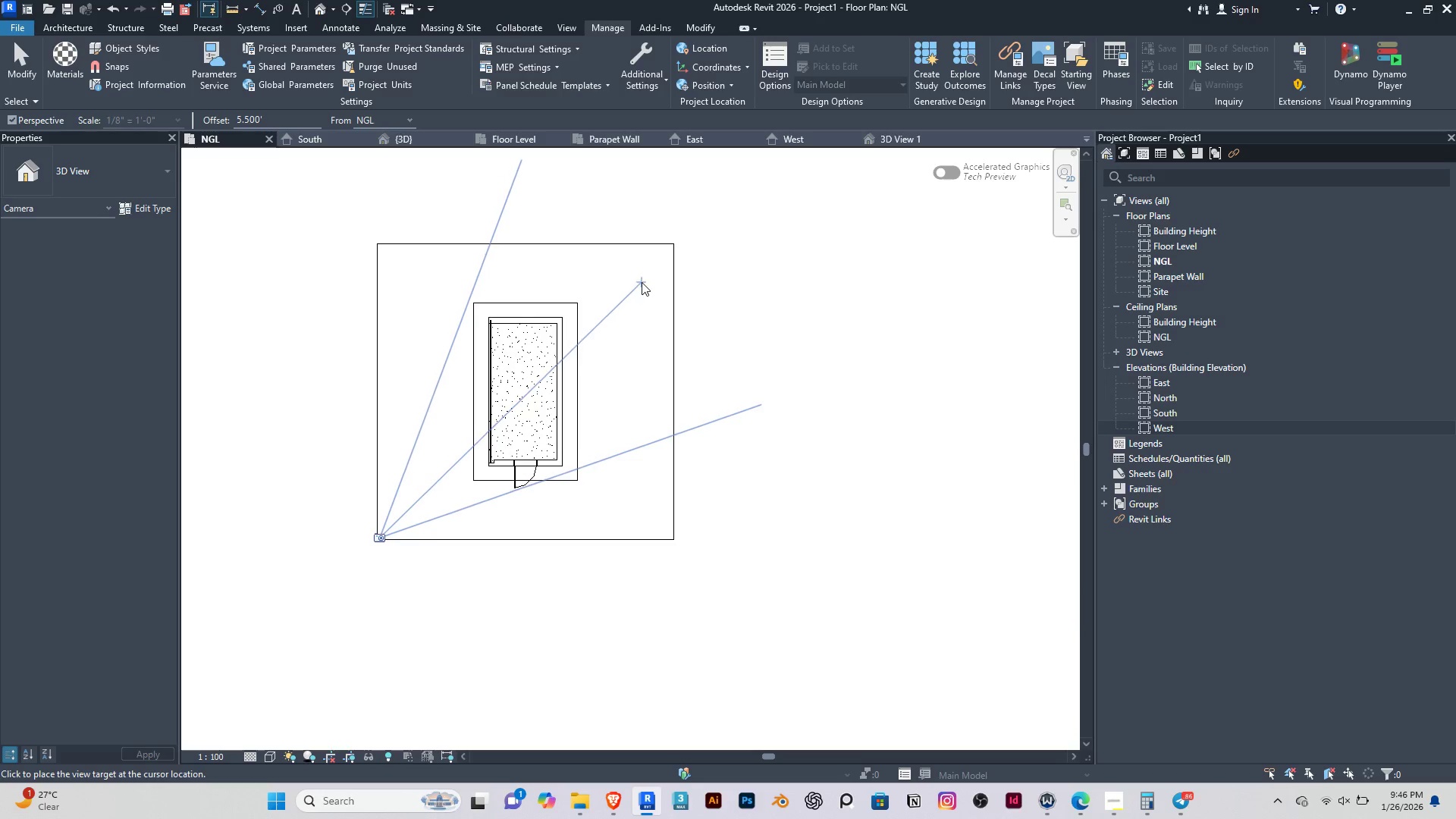 
left_click([648, 291])
 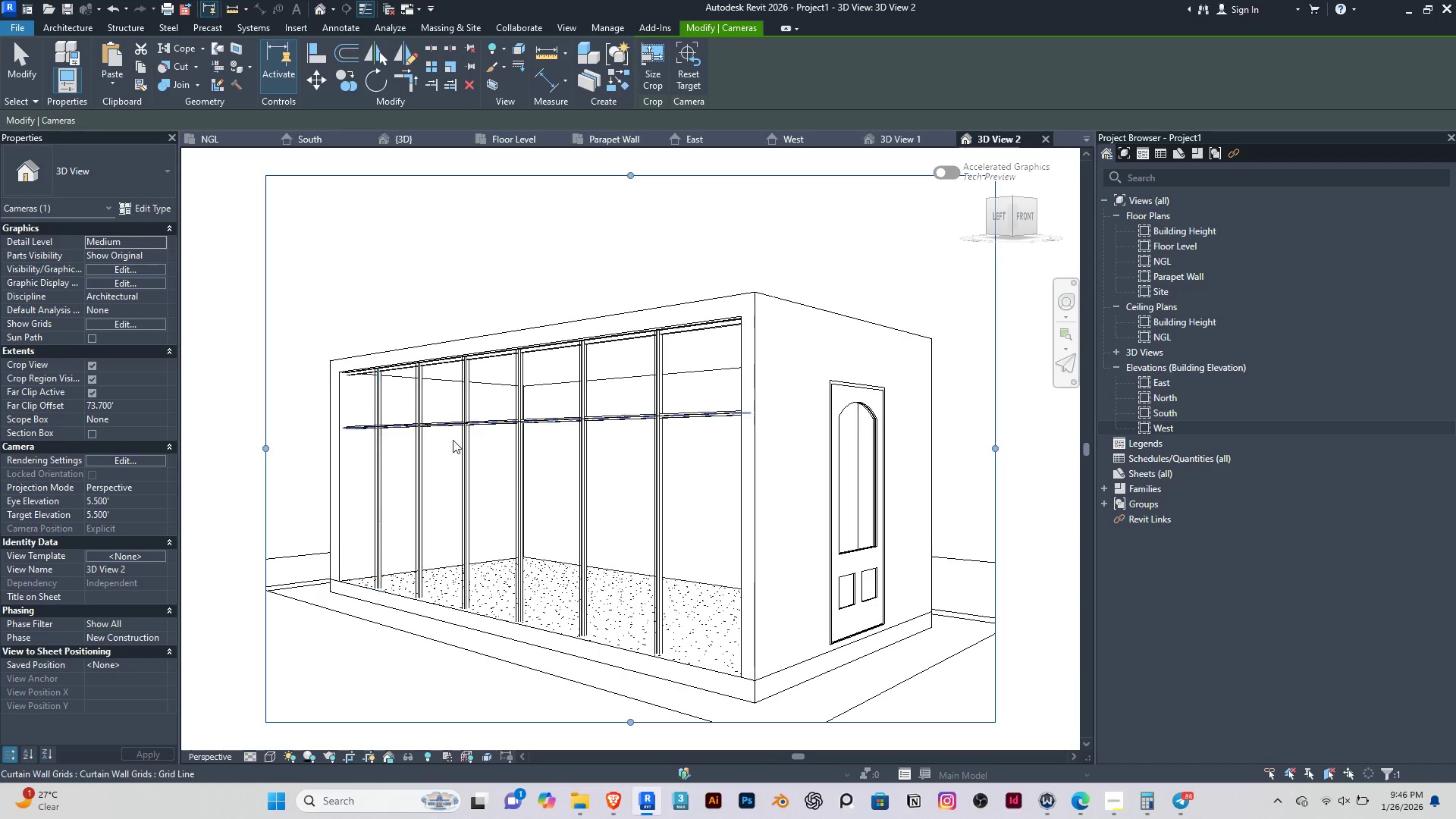 
scroll: coordinate [544, 447], scroll_direction: down, amount: 5.0
 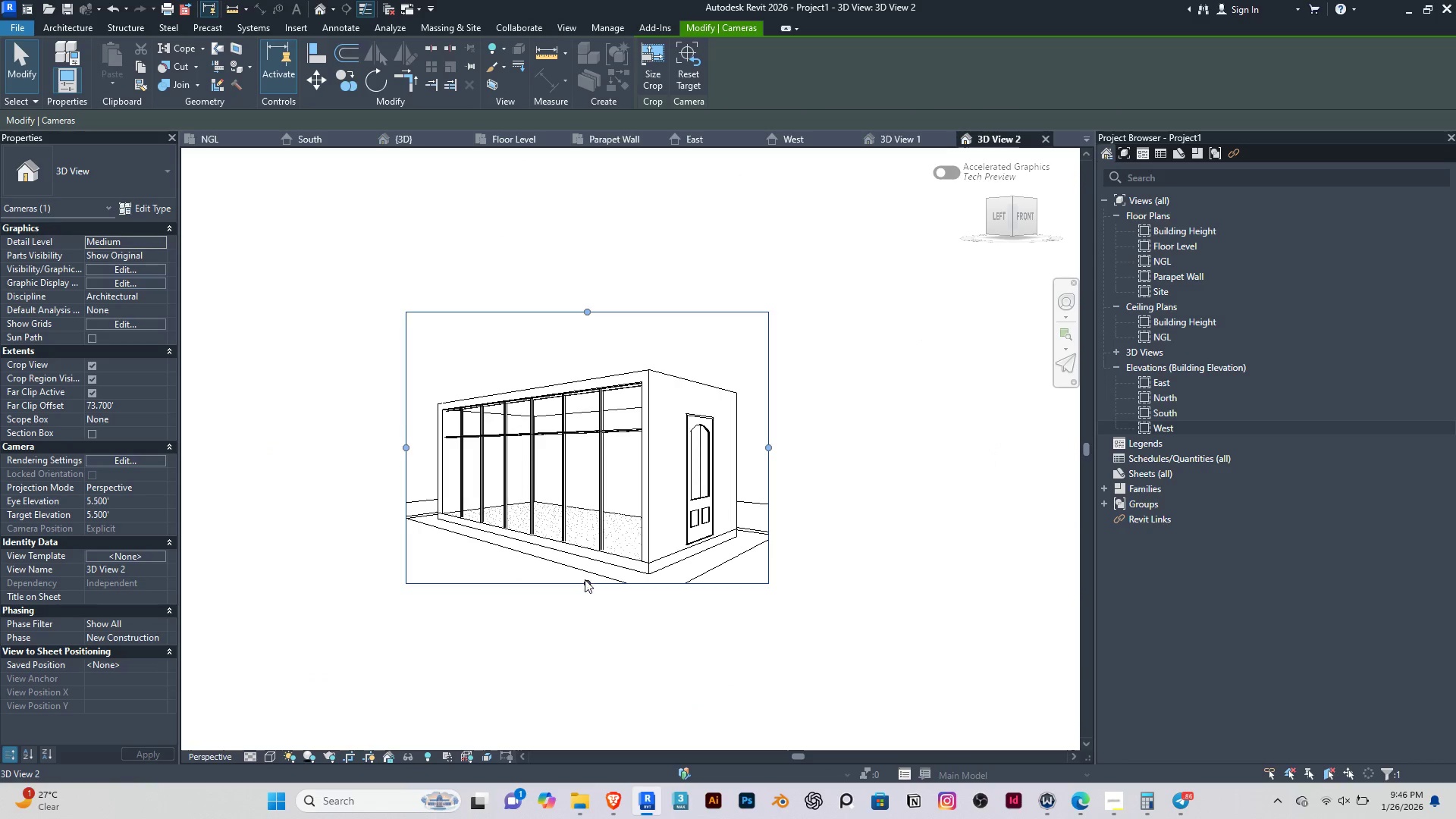 
left_click_drag(start_coordinate=[582, 584], to_coordinate=[568, 647])
 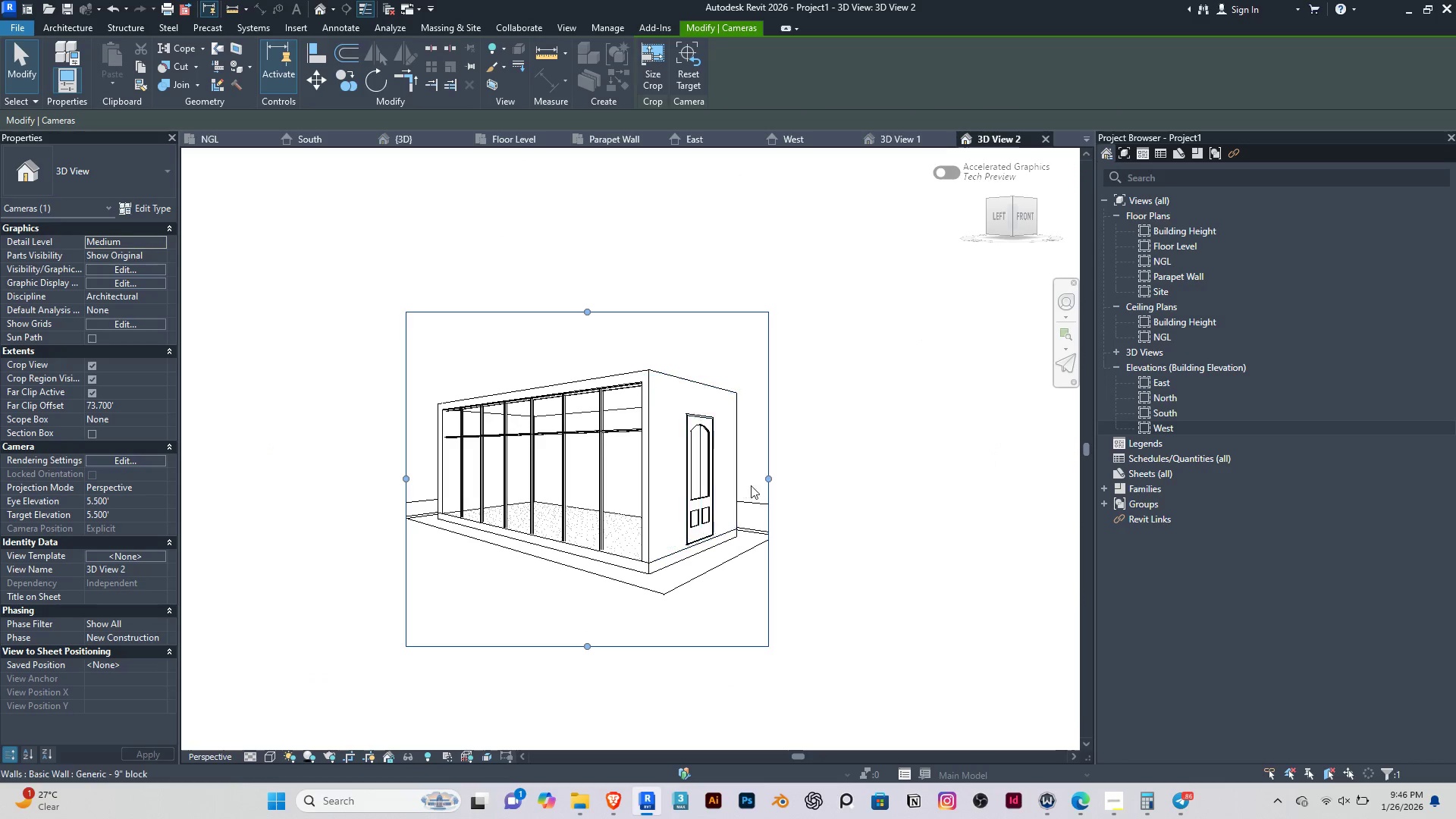 
left_click_drag(start_coordinate=[774, 477], to_coordinate=[827, 460])
 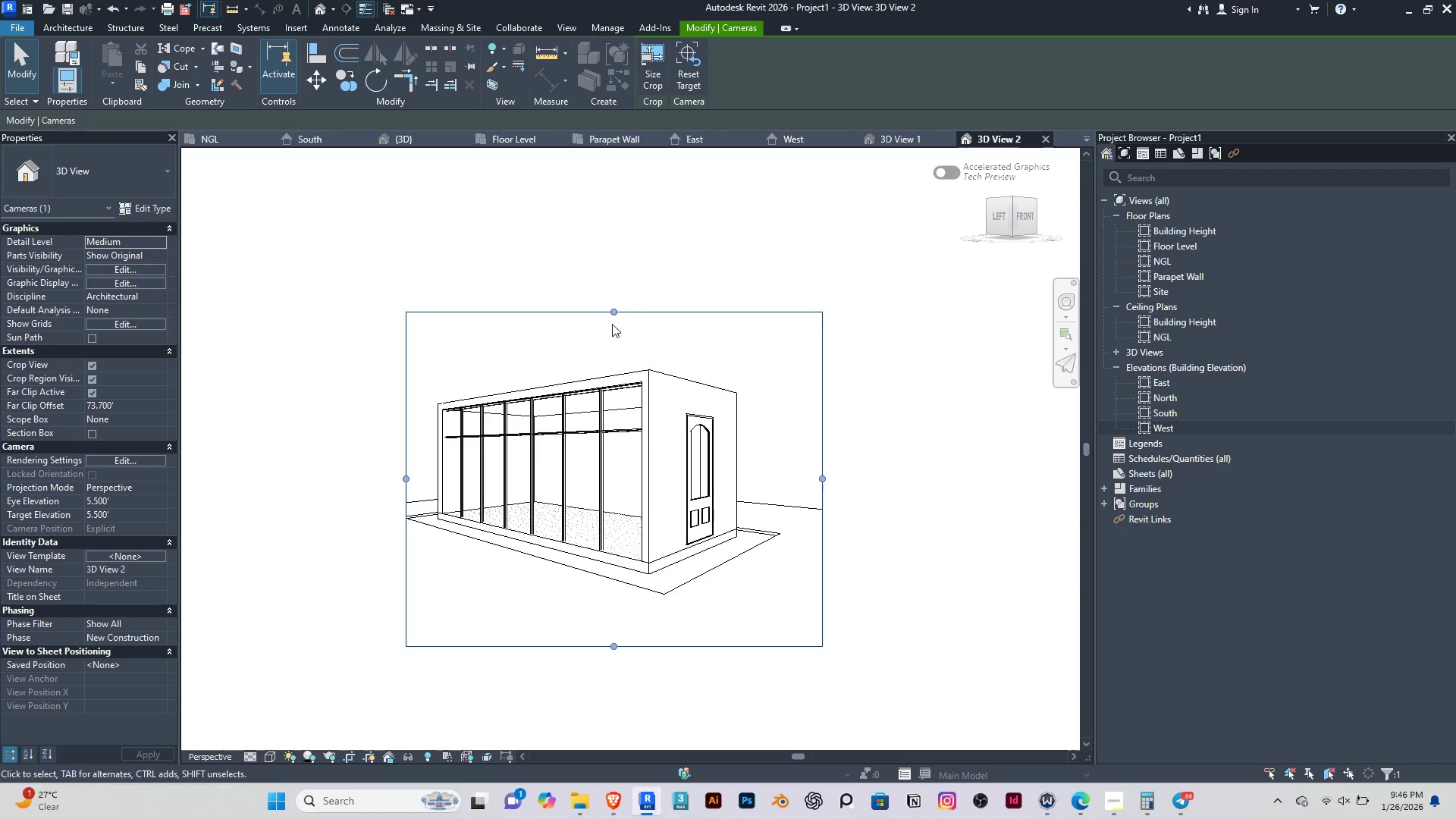 
left_click_drag(start_coordinate=[608, 312], to_coordinate=[607, 270])
 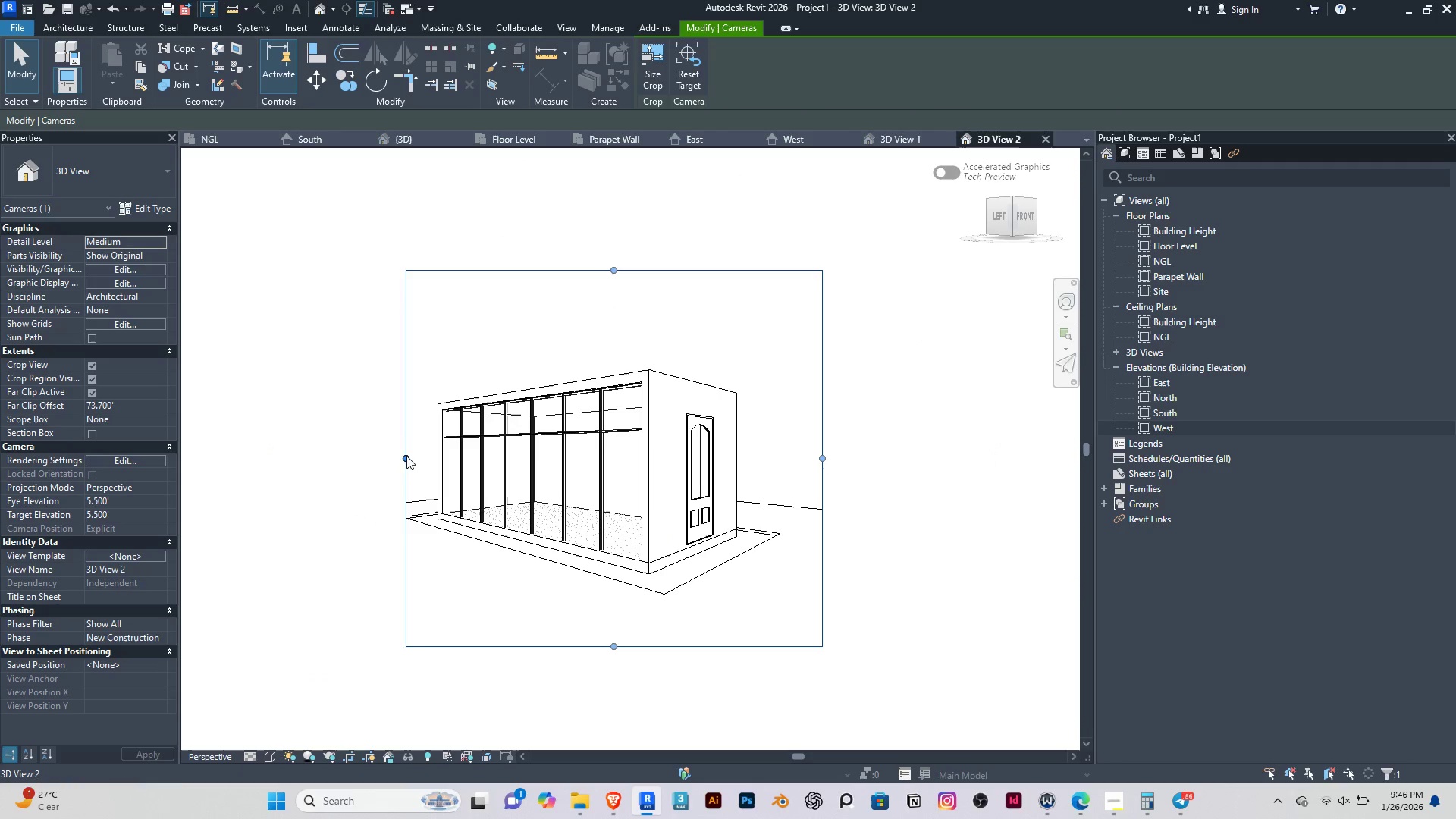 
left_click_drag(start_coordinate=[406, 456], to_coordinate=[356, 462])
 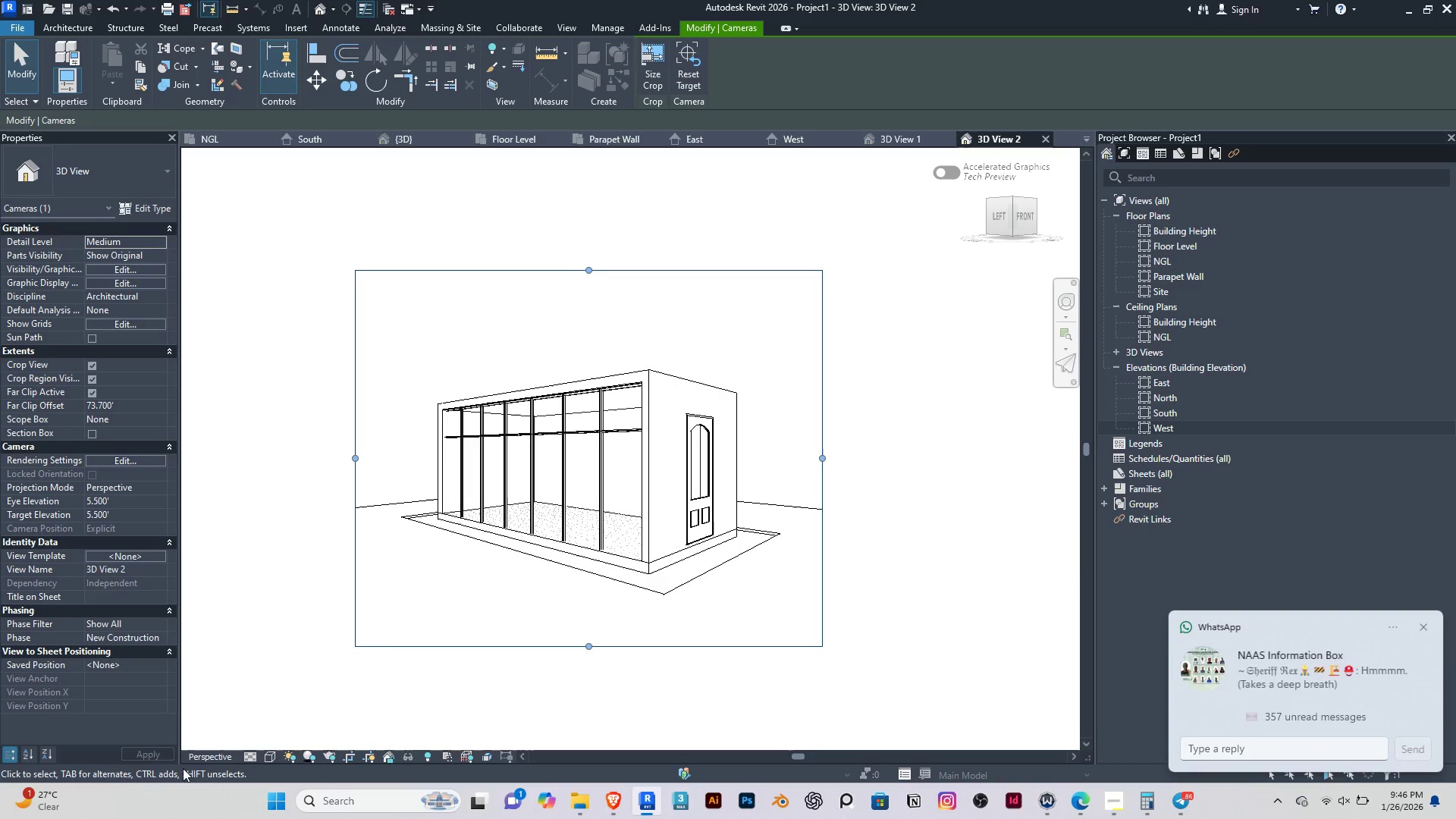 
double_click([249, 754])
 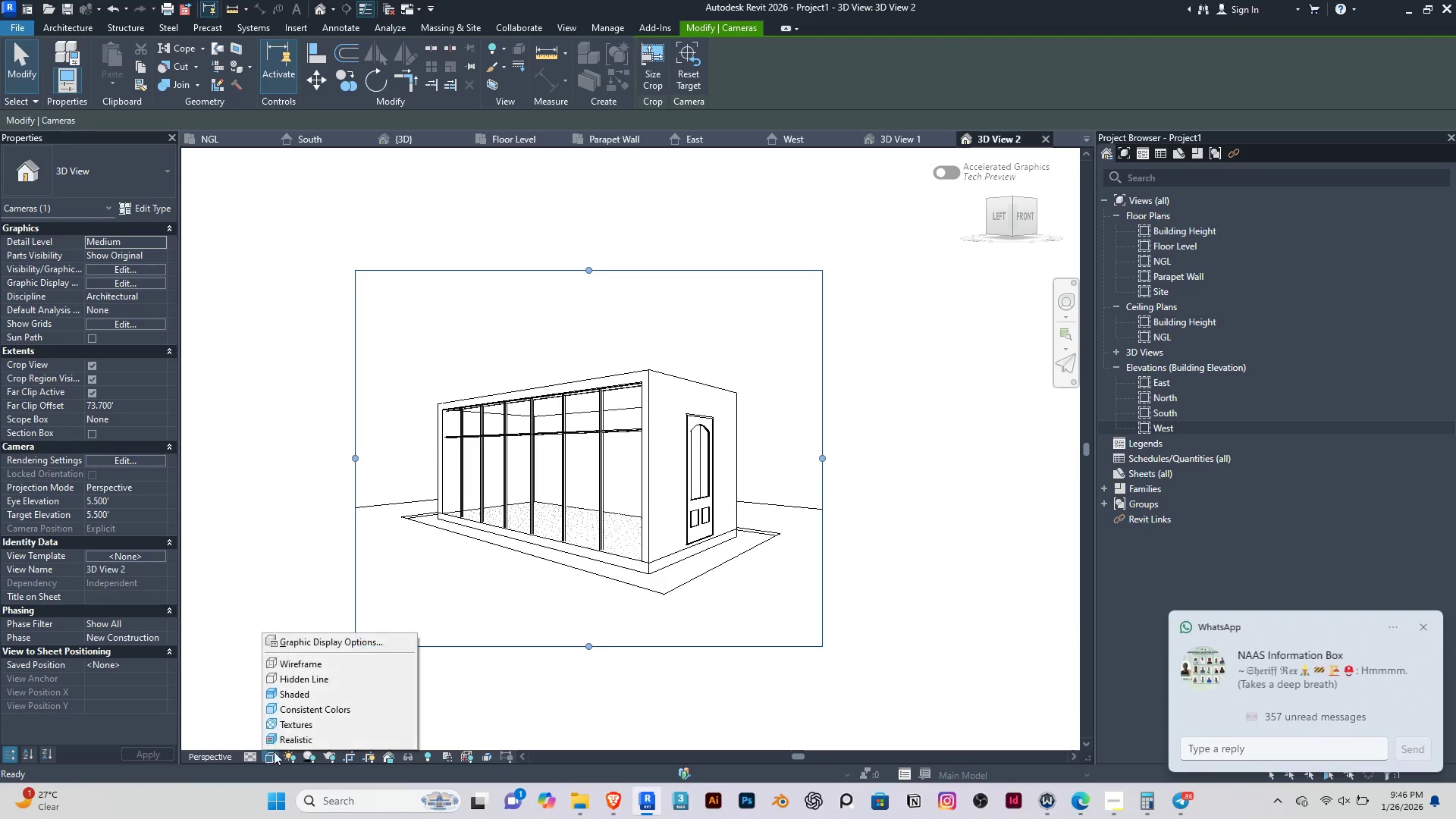 
double_click([287, 740])
 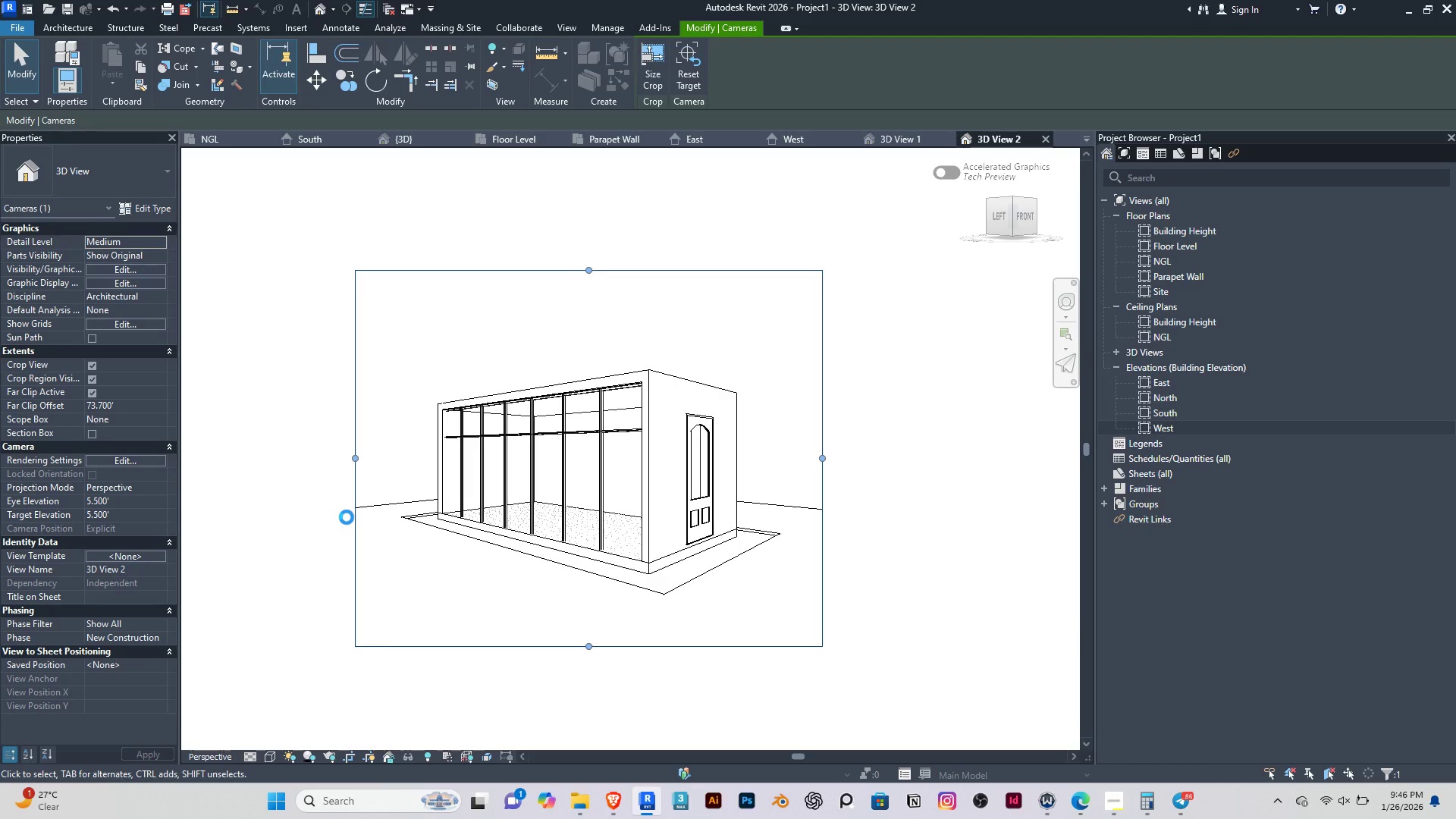 
wait(10.89)
 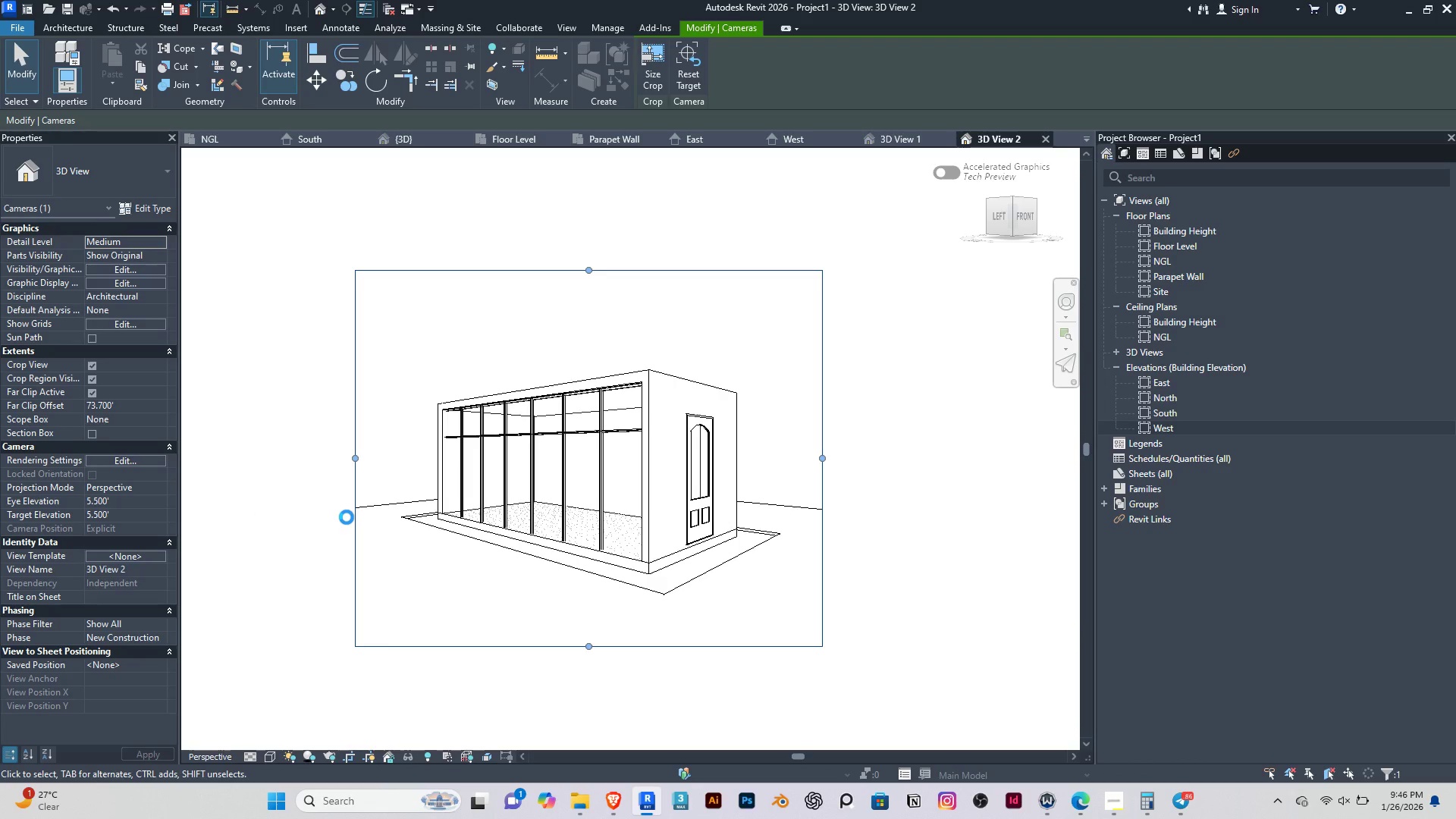 
left_click([315, 755])
 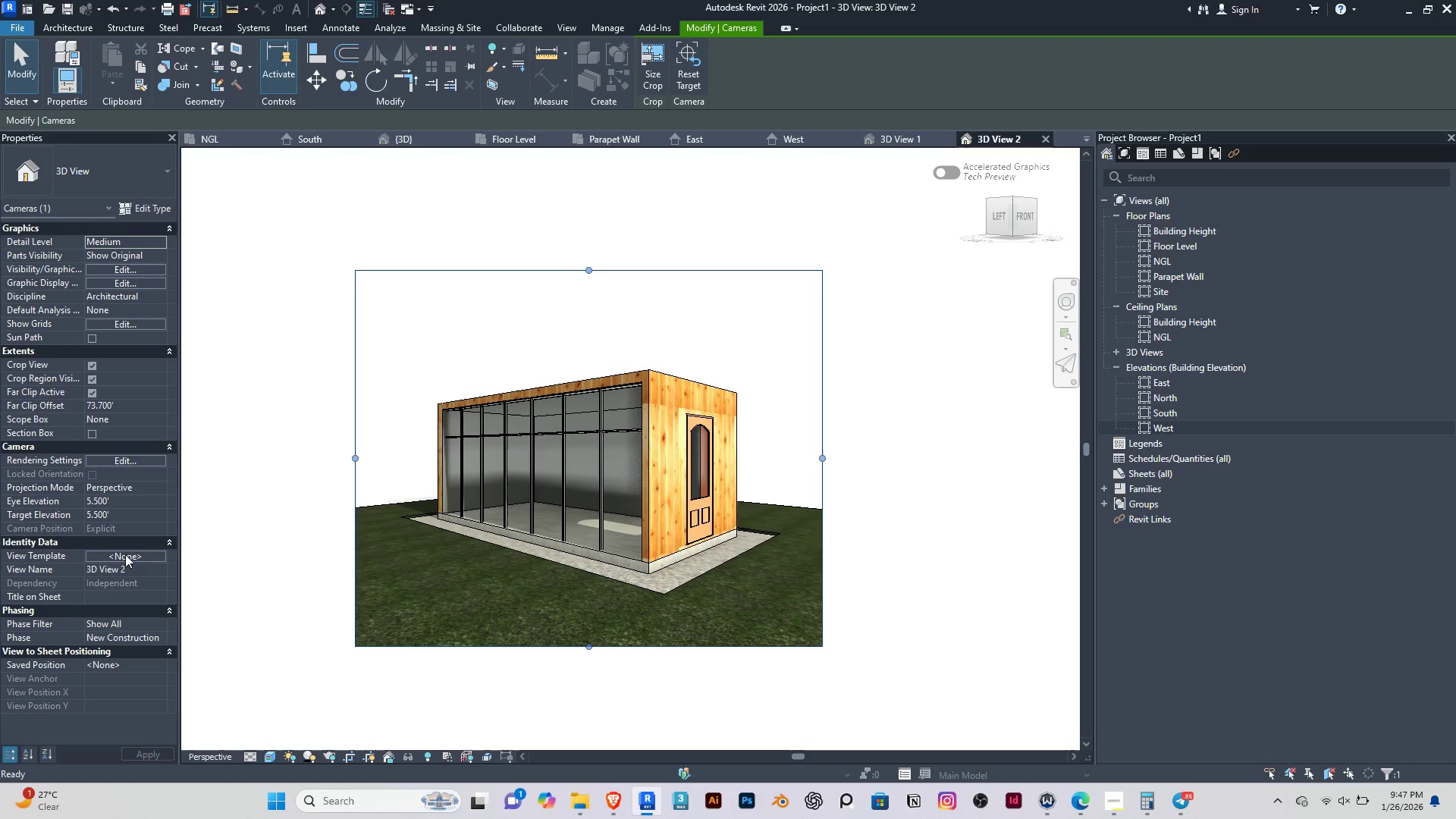 
wait(13.86)
 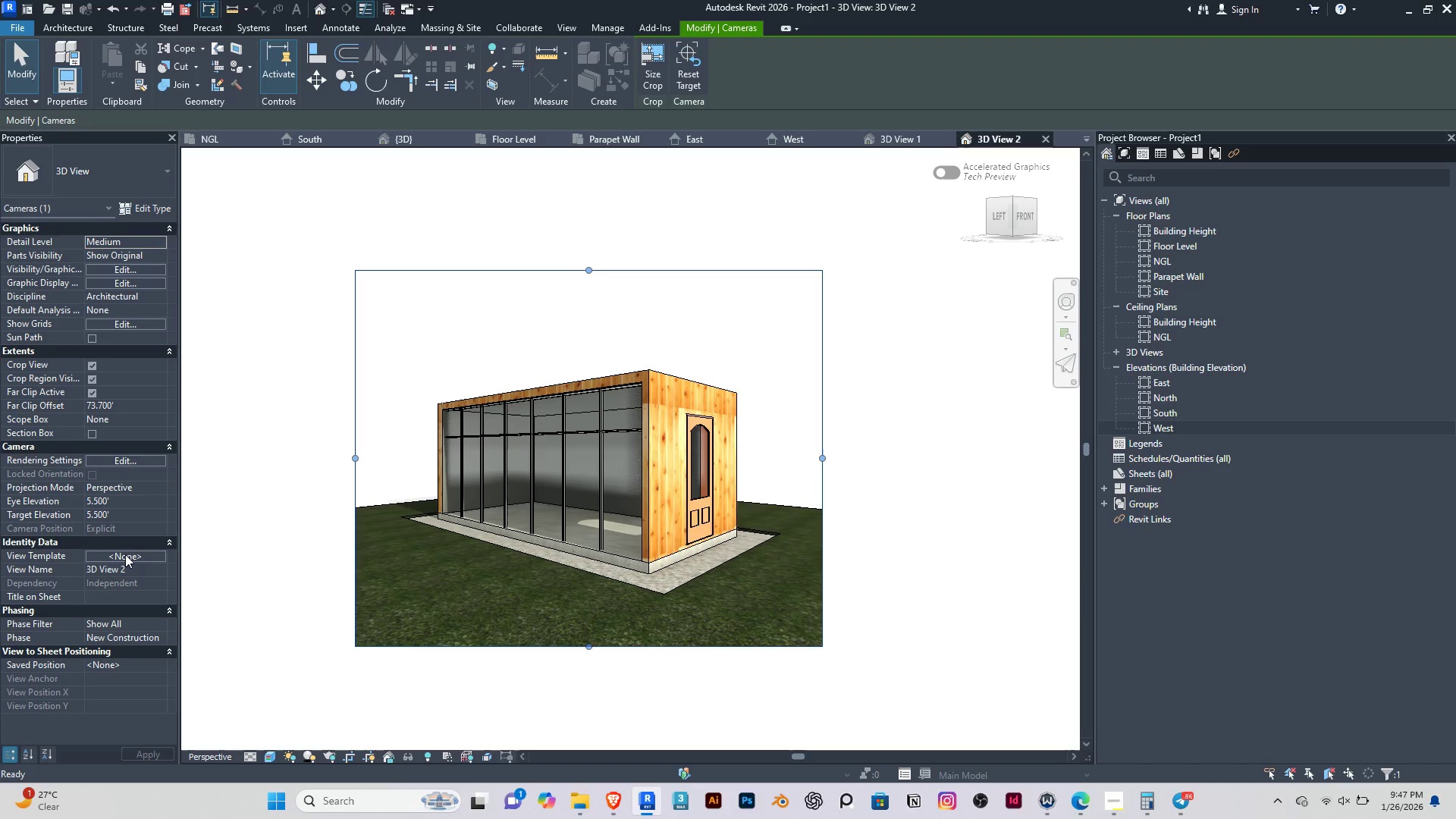 
left_click([120, 281])
 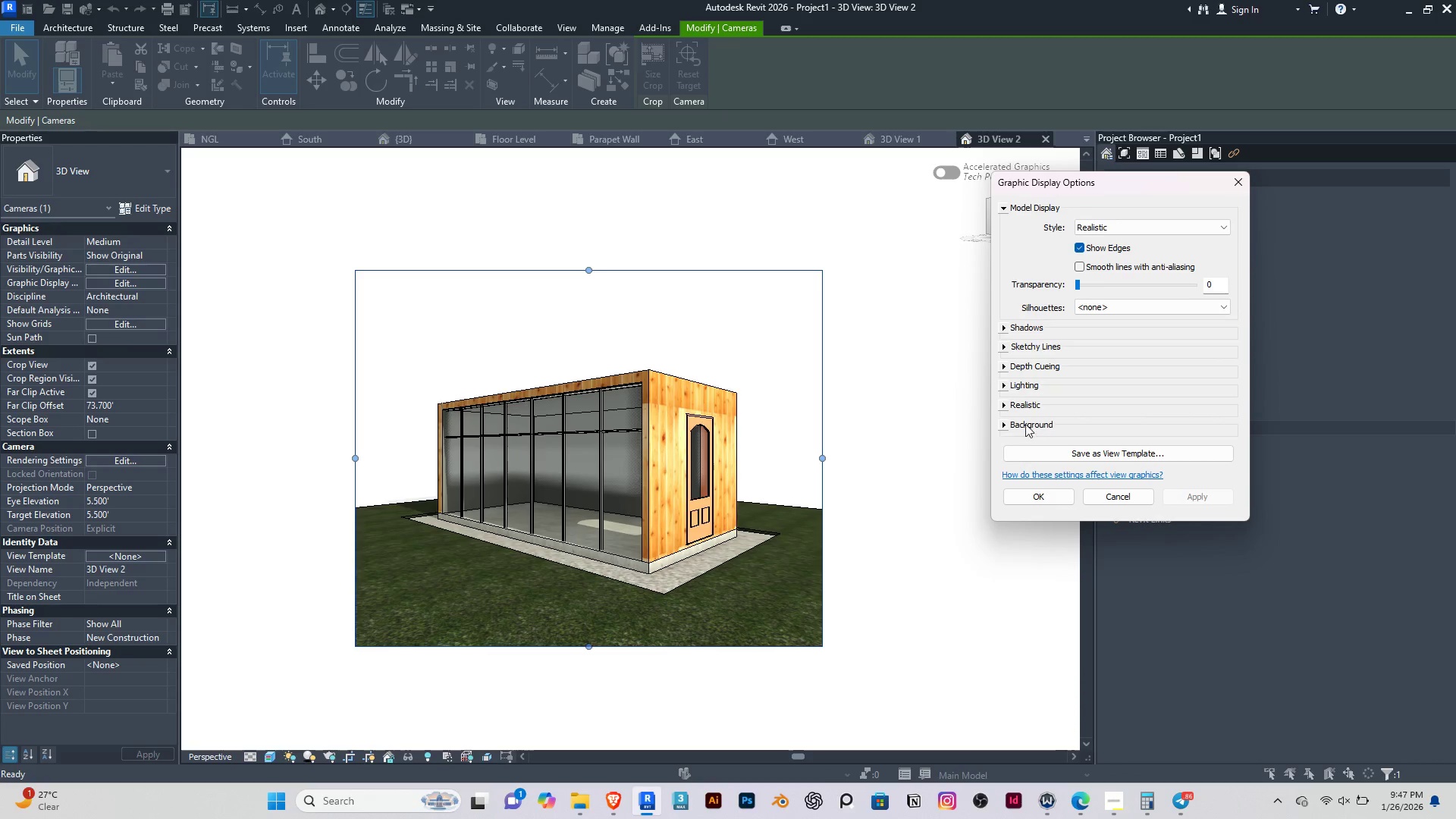 
left_click([998, 421])
 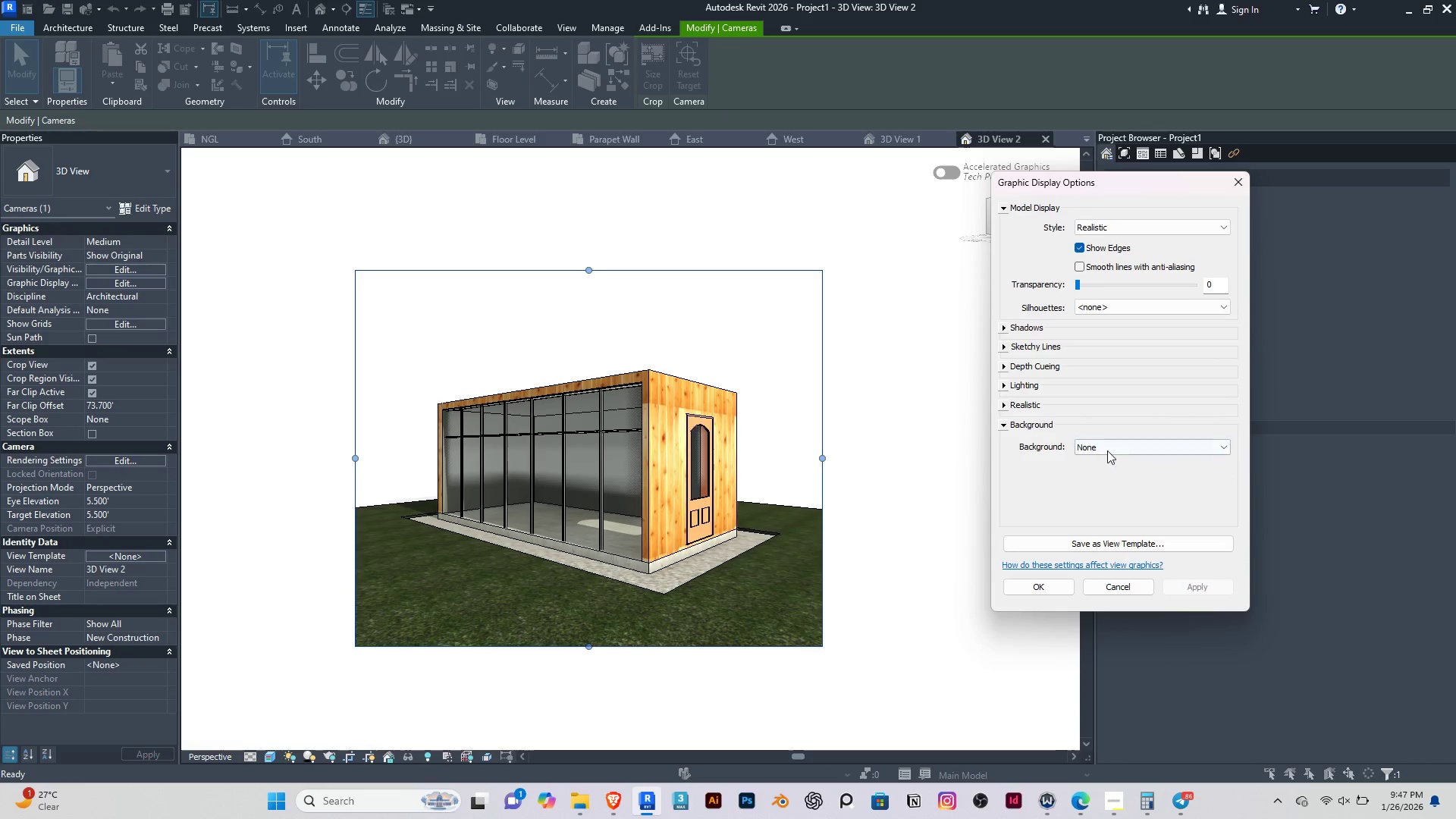 
left_click([1116, 450])
 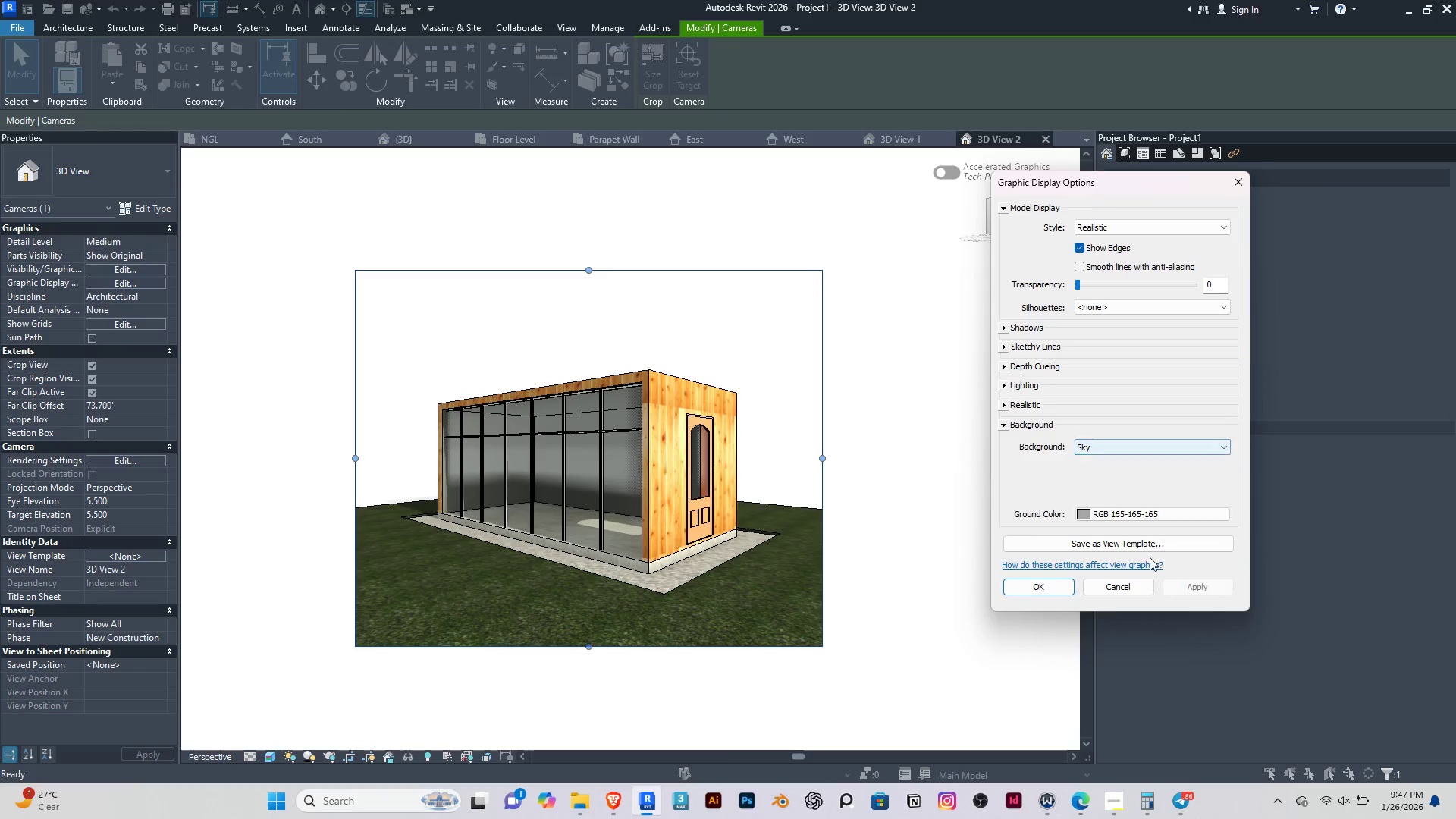 
double_click([1183, 588])
 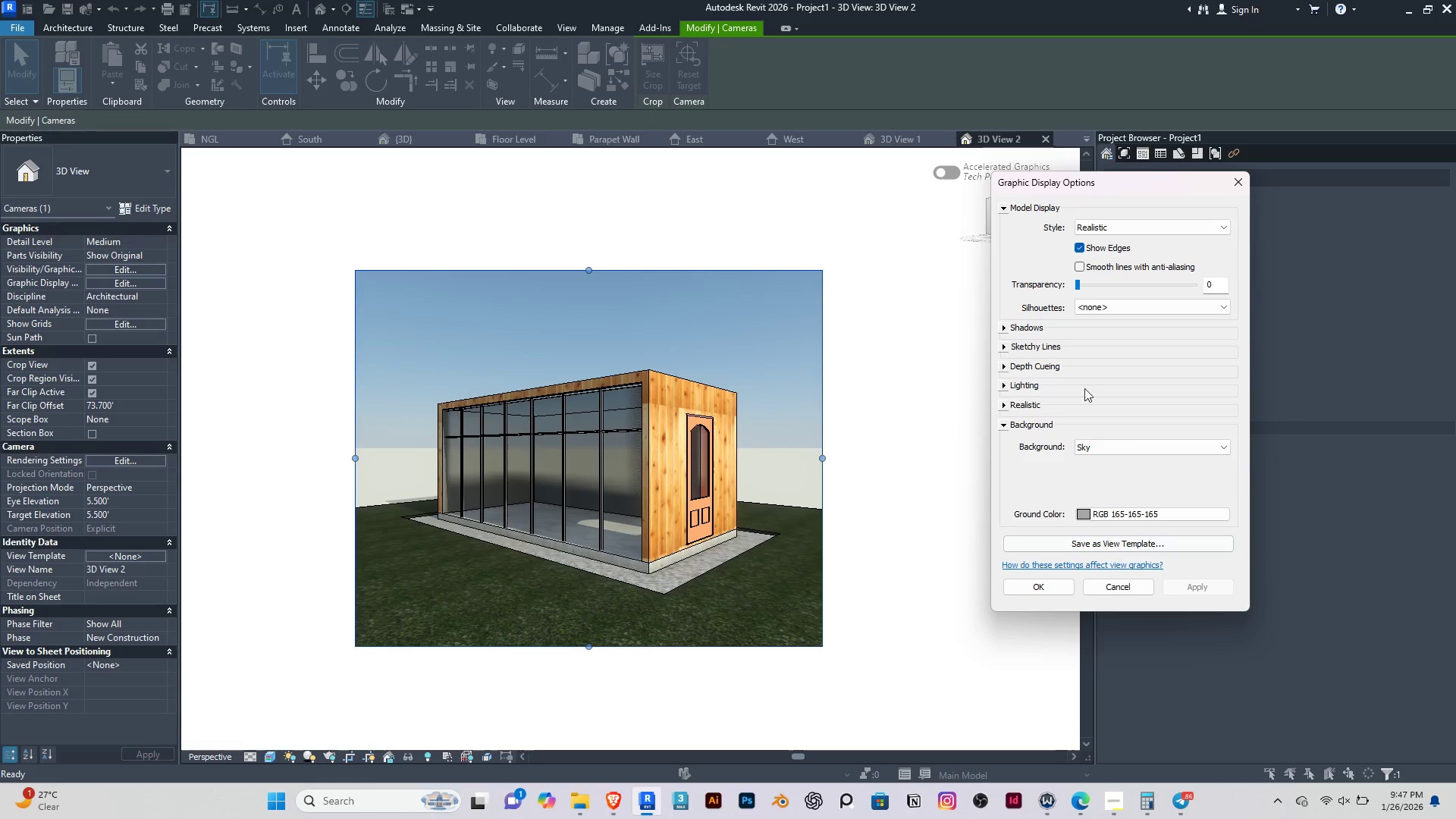 
left_click([1000, 381])
 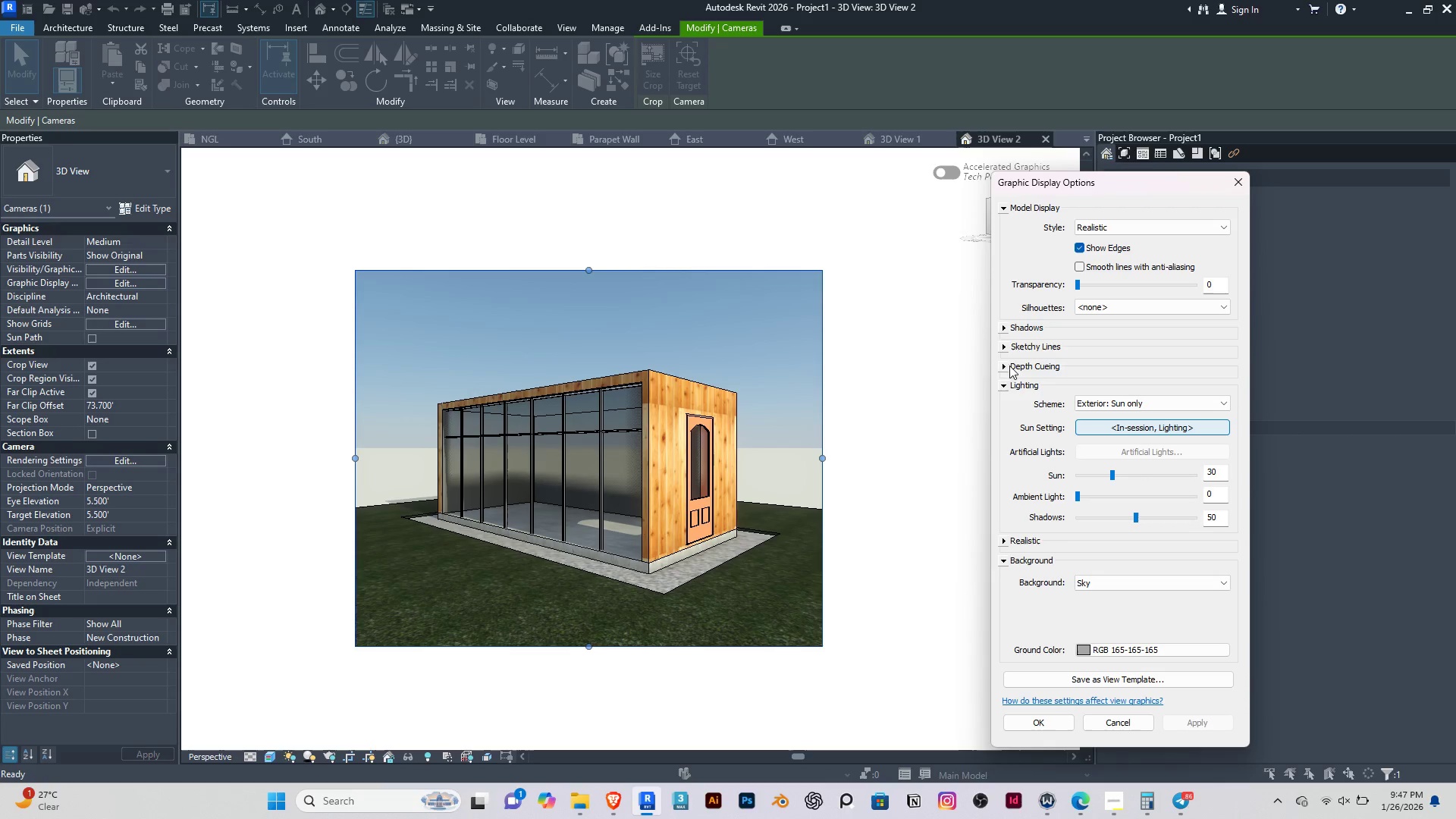 
double_click([1002, 331])
 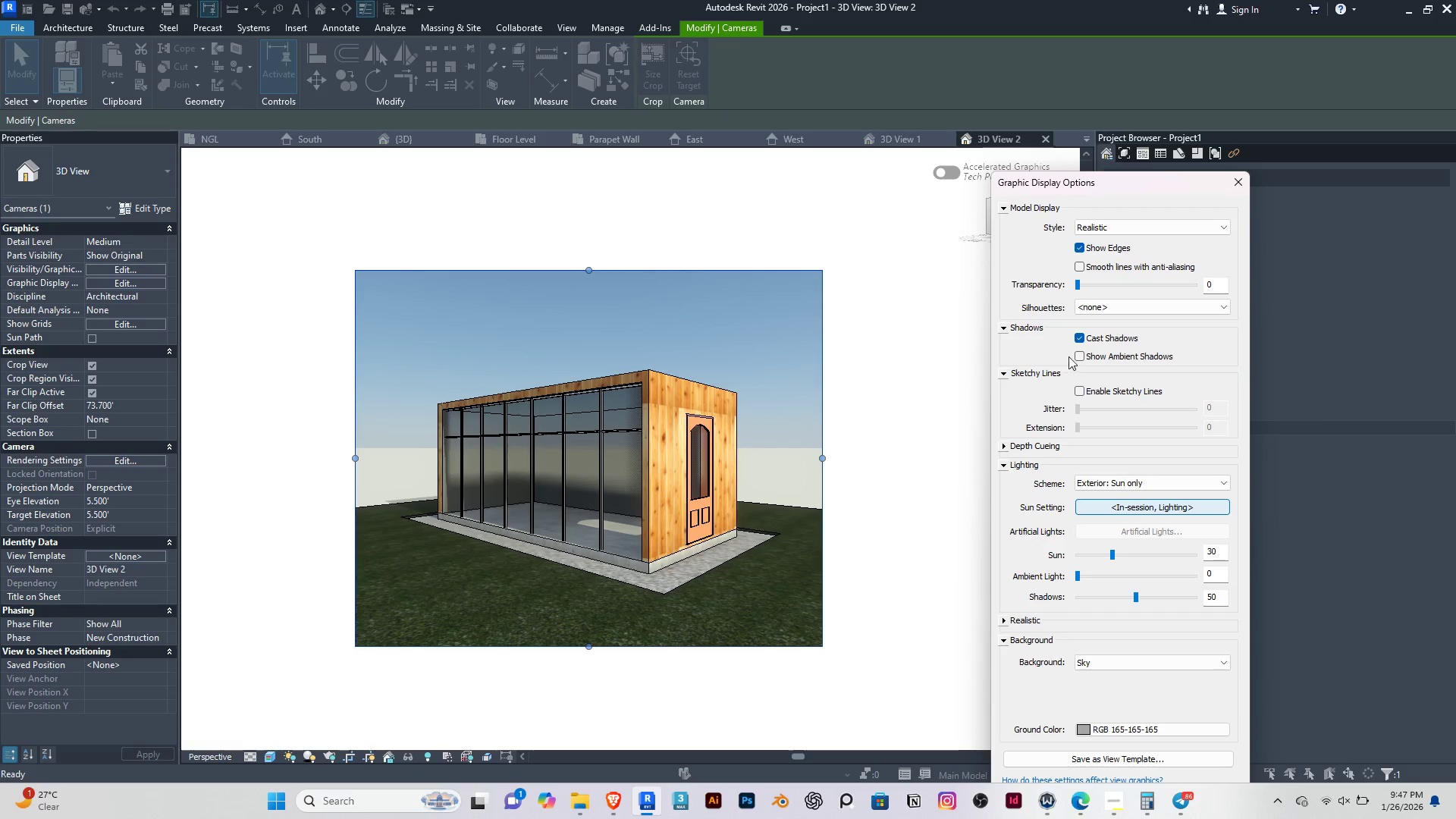 
left_click([1081, 358])
 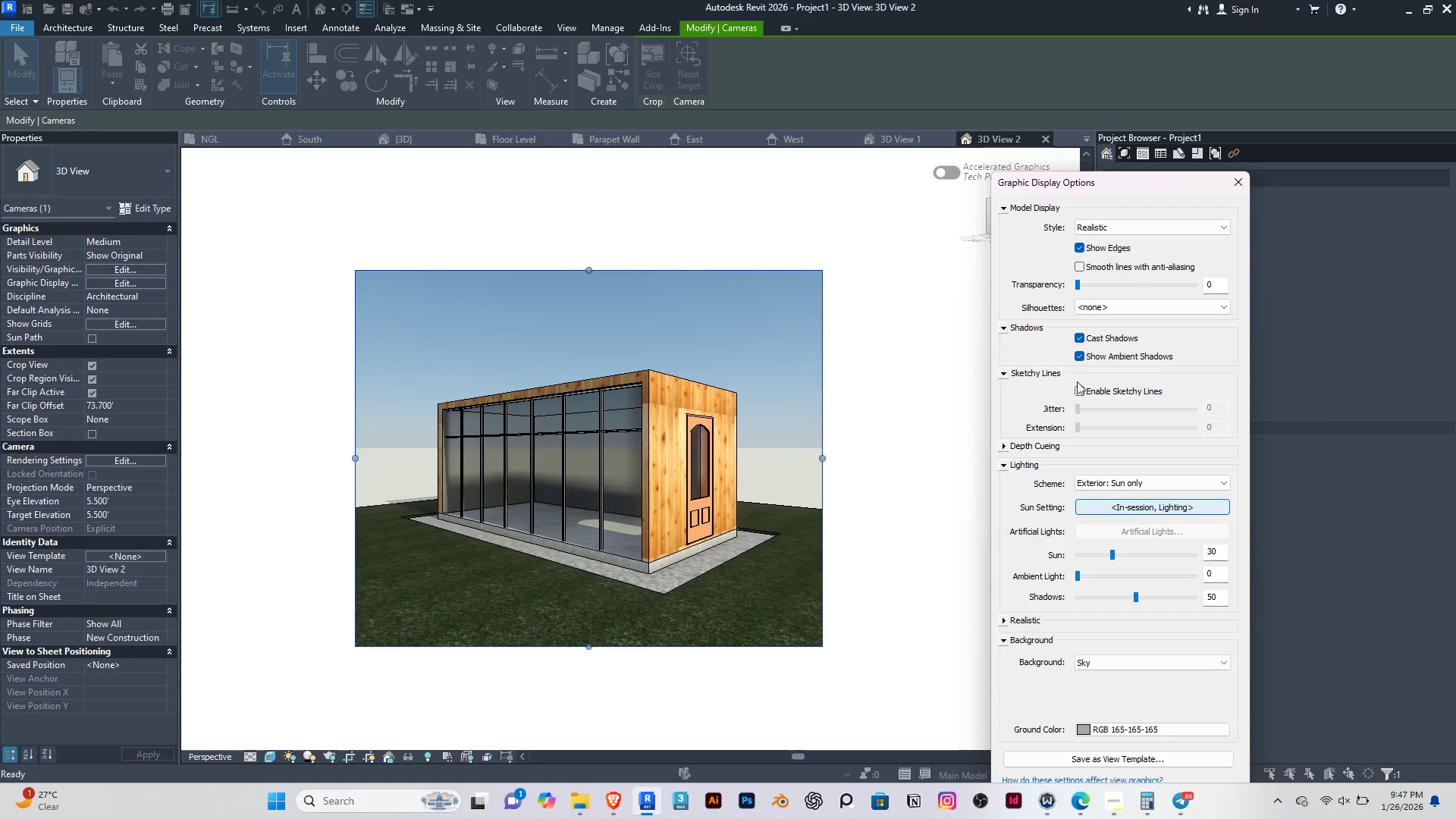 
left_click_drag(start_coordinate=[1072, 181], to_coordinate=[824, 99])
 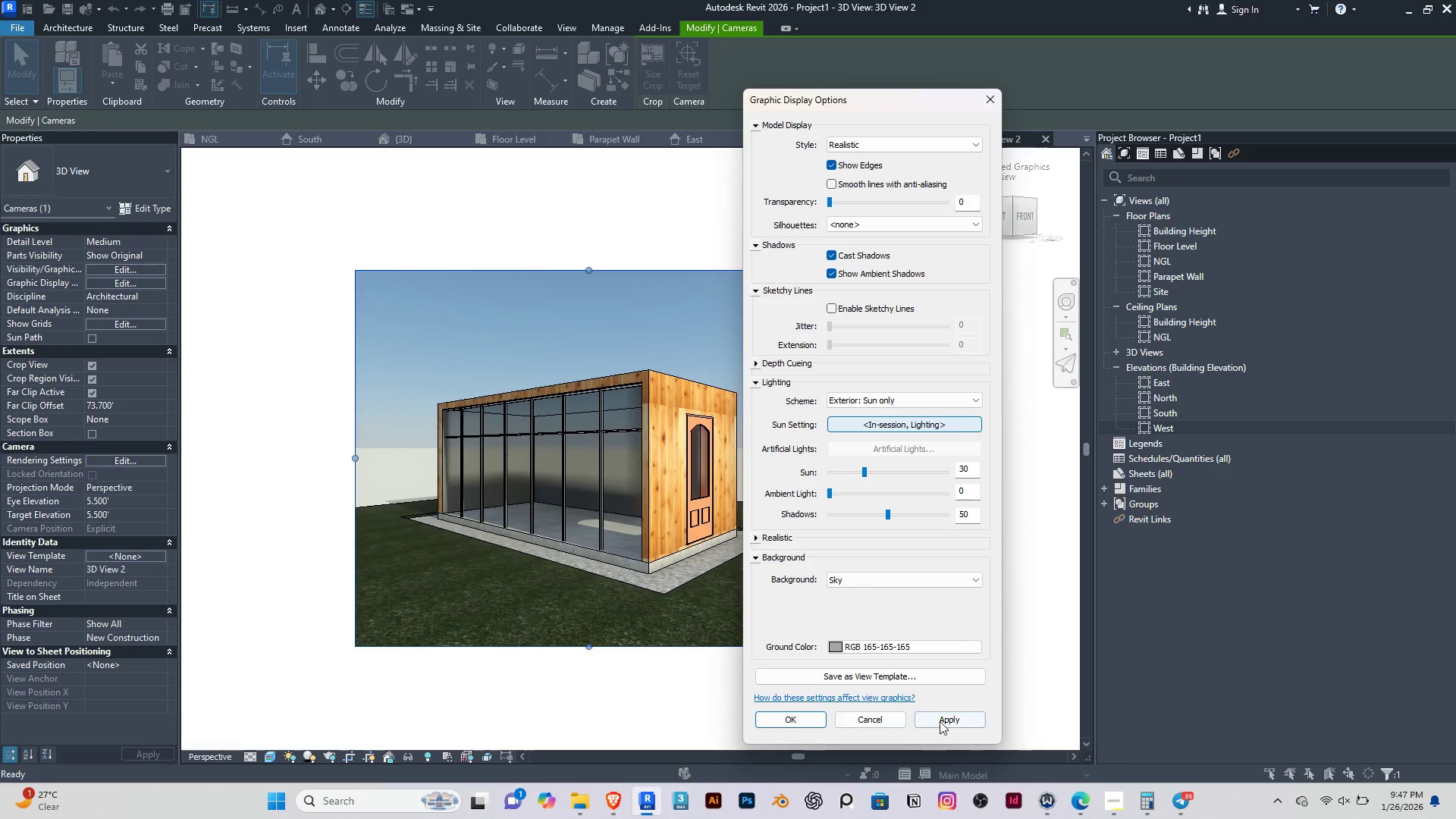 
left_click([941, 720])
 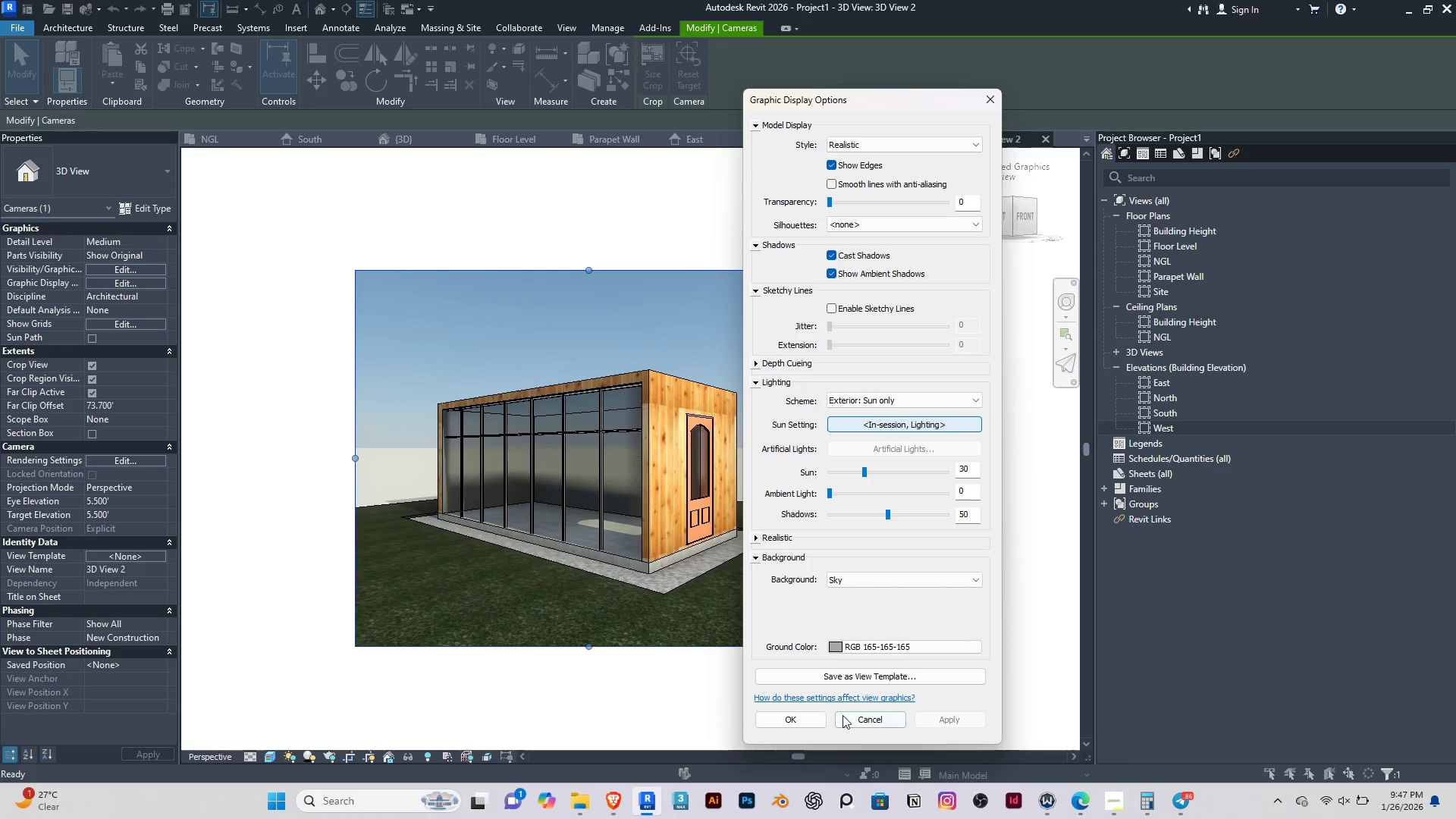 
left_click([802, 720])
 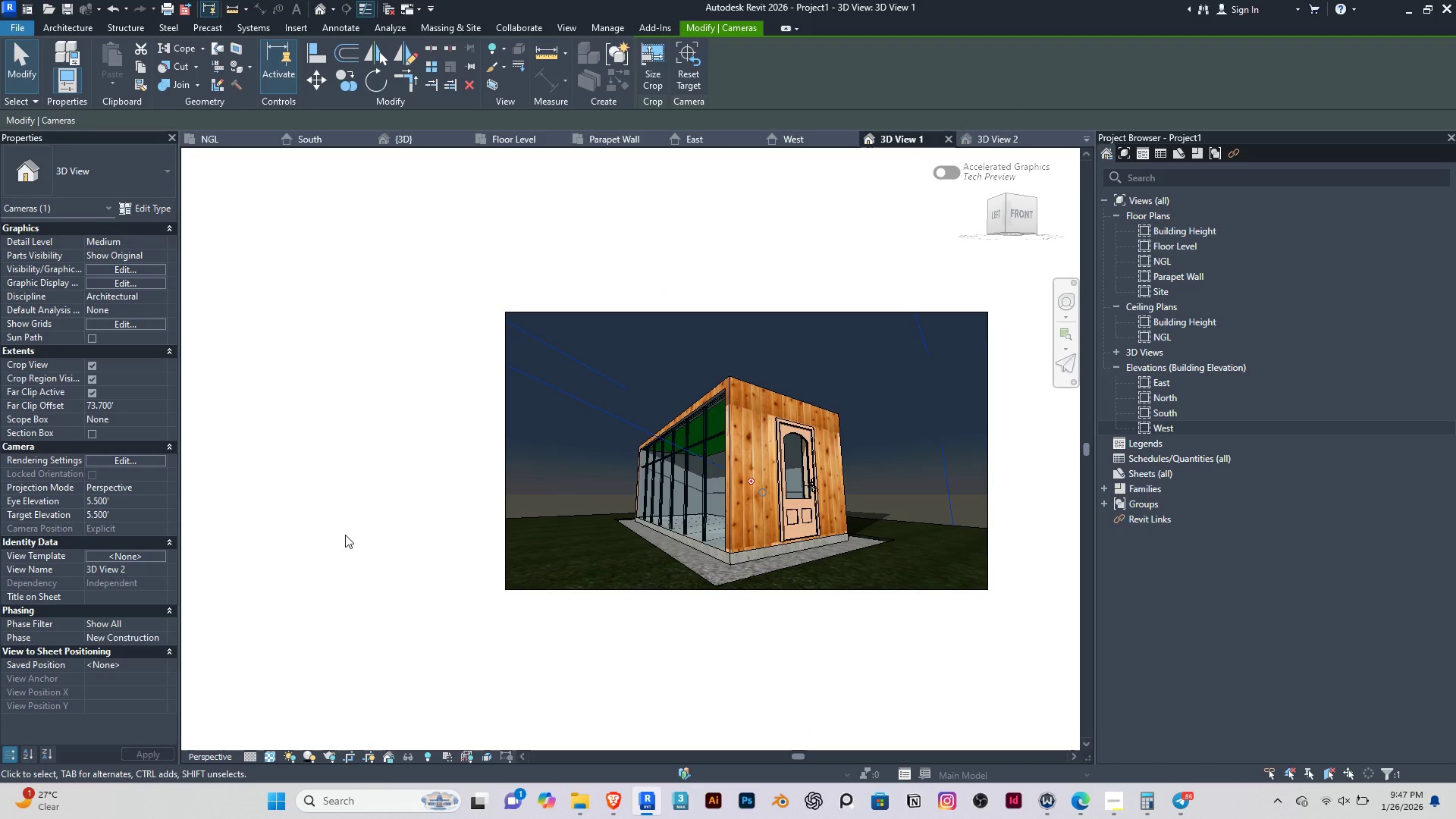 
wait(11.23)
 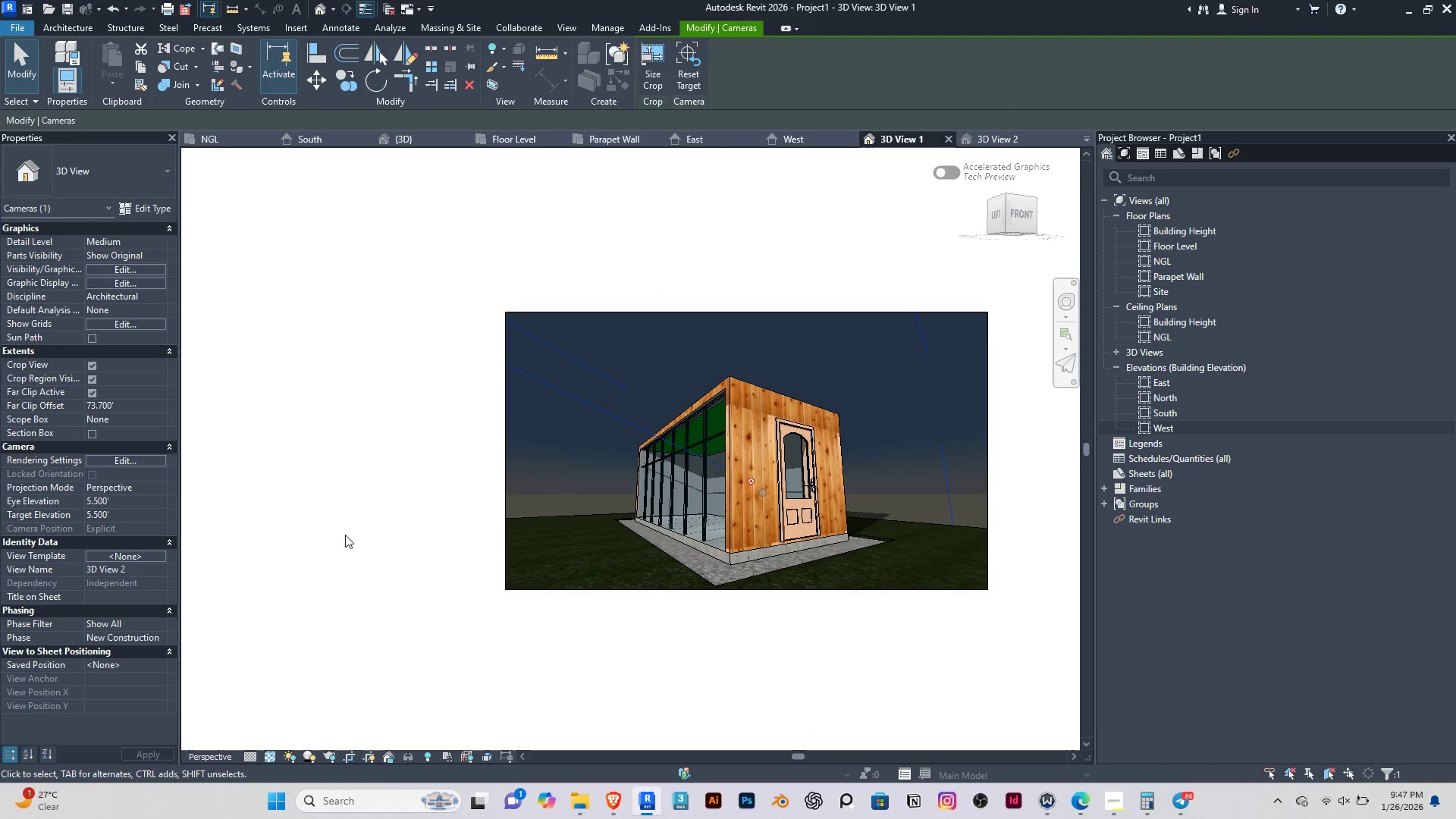 
left_click([694, 362])
 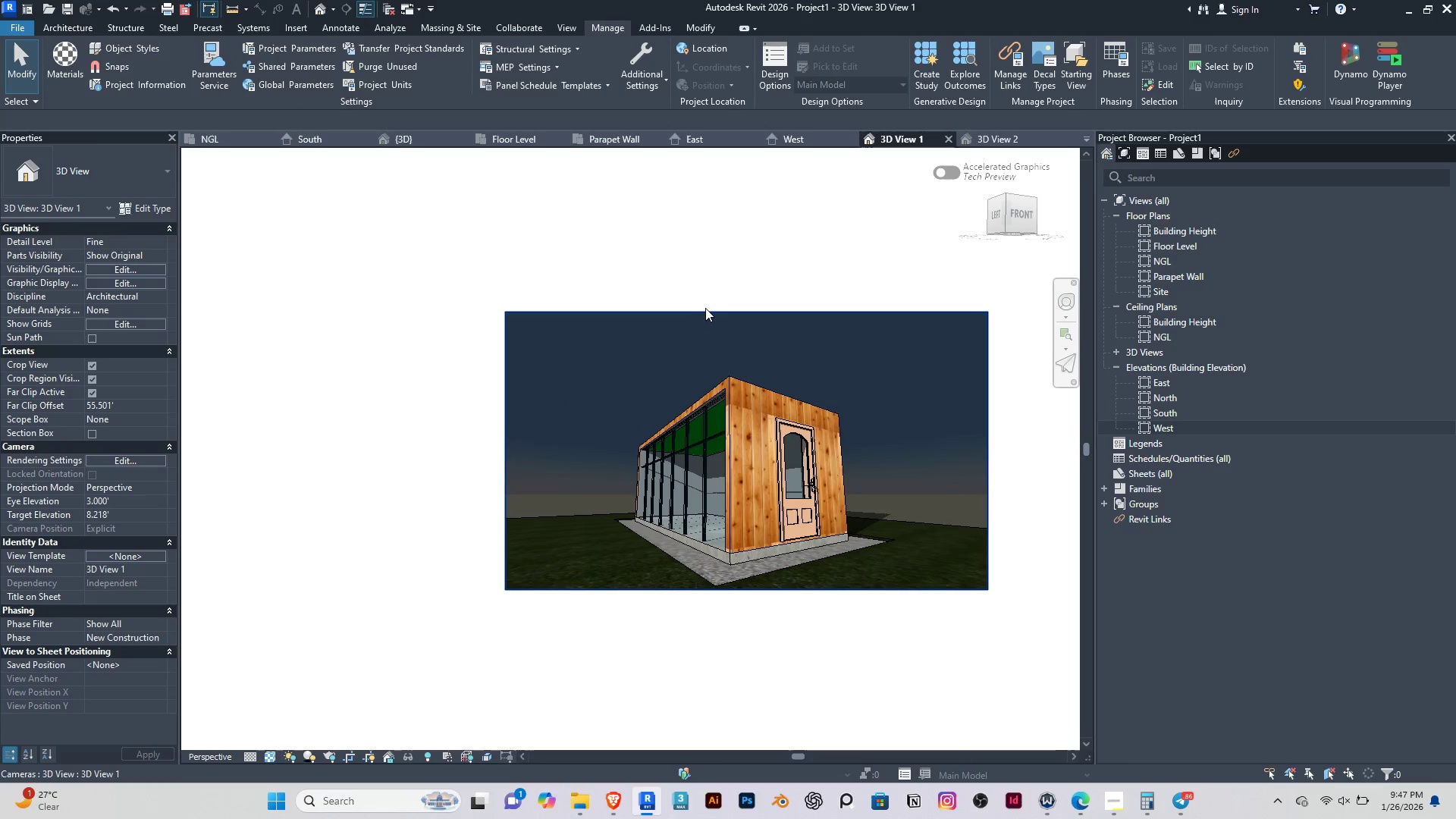 
left_click([708, 312])
 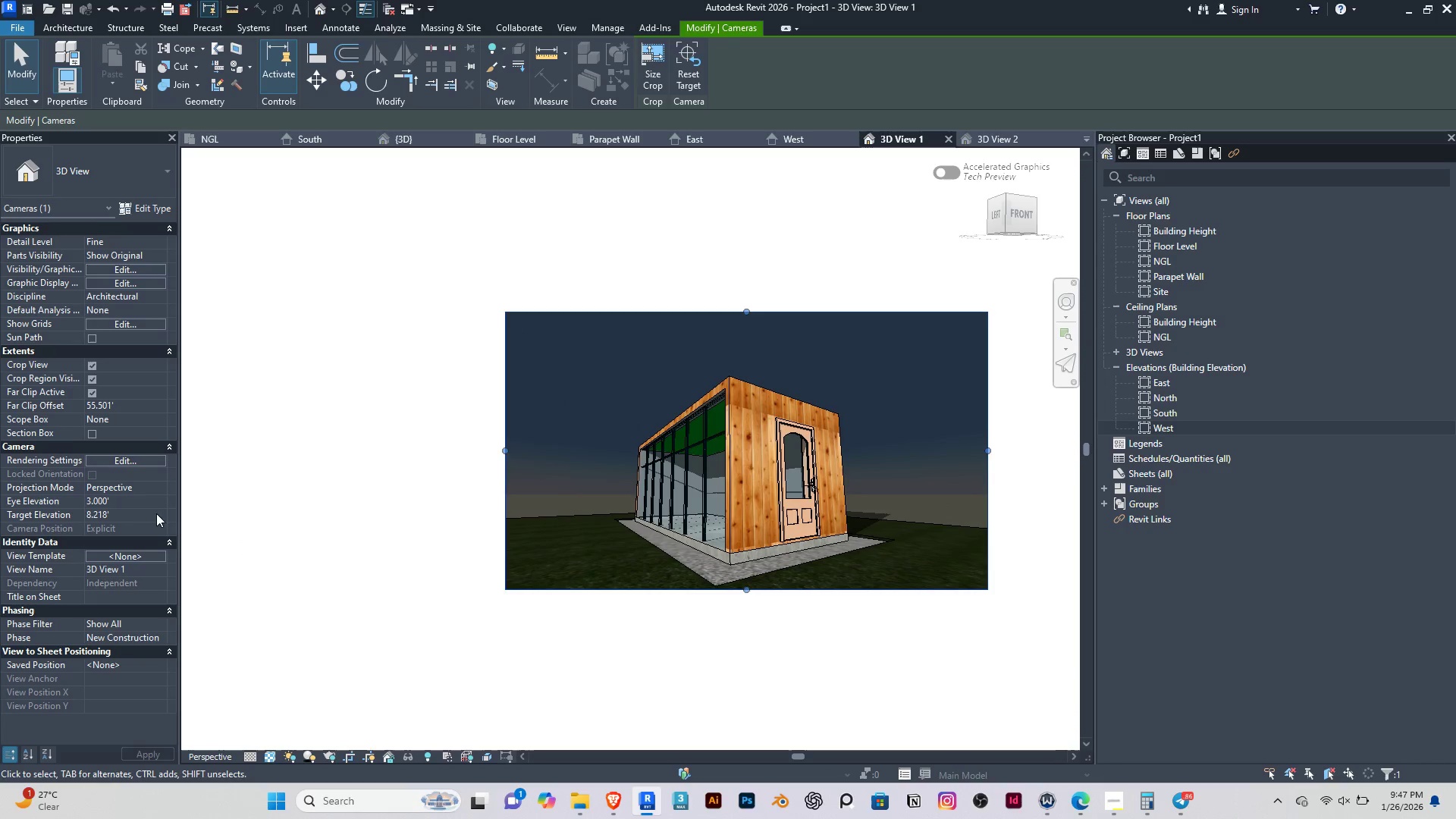 
left_click([254, 532])
 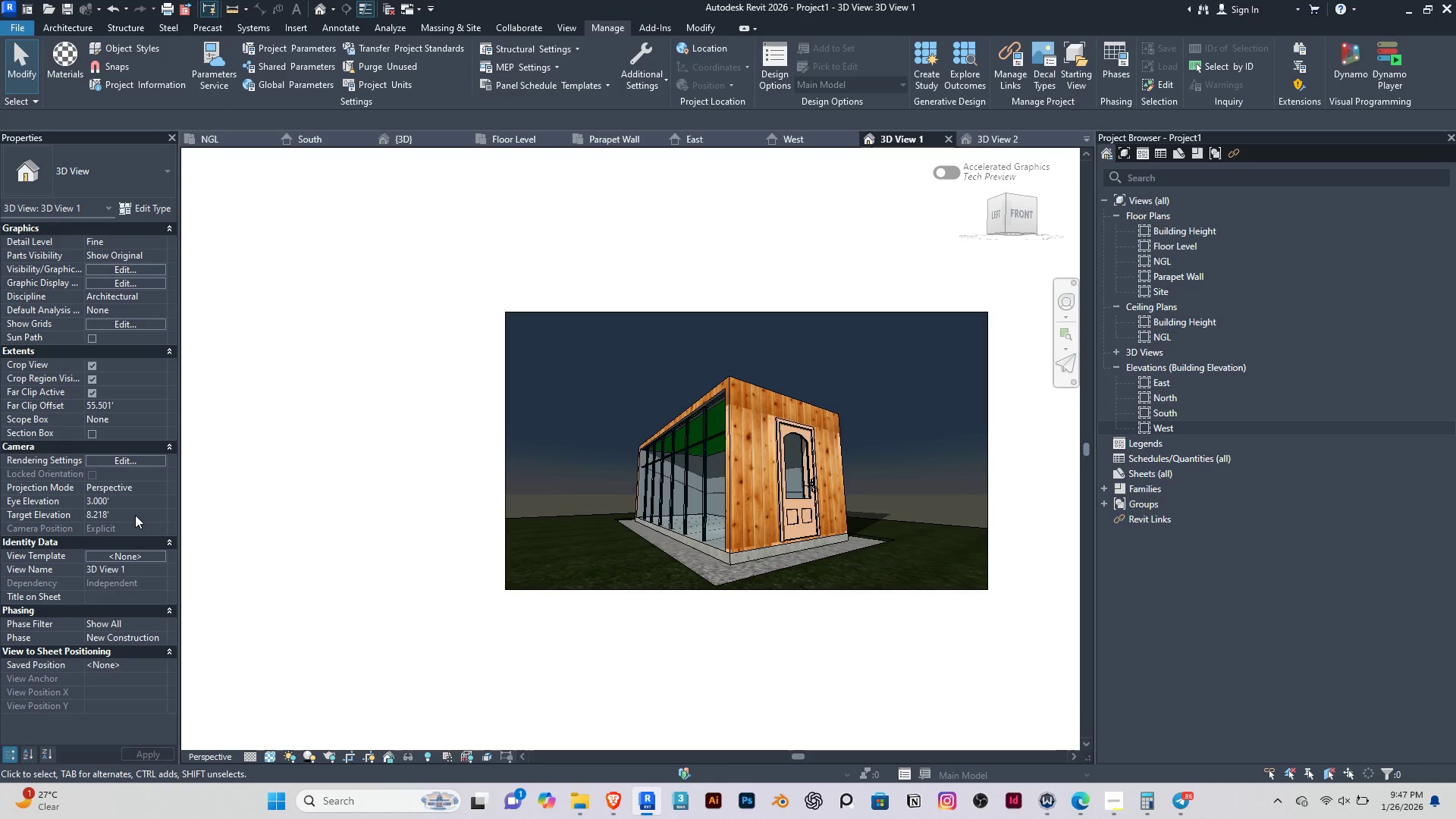 
left_click([135, 515])
 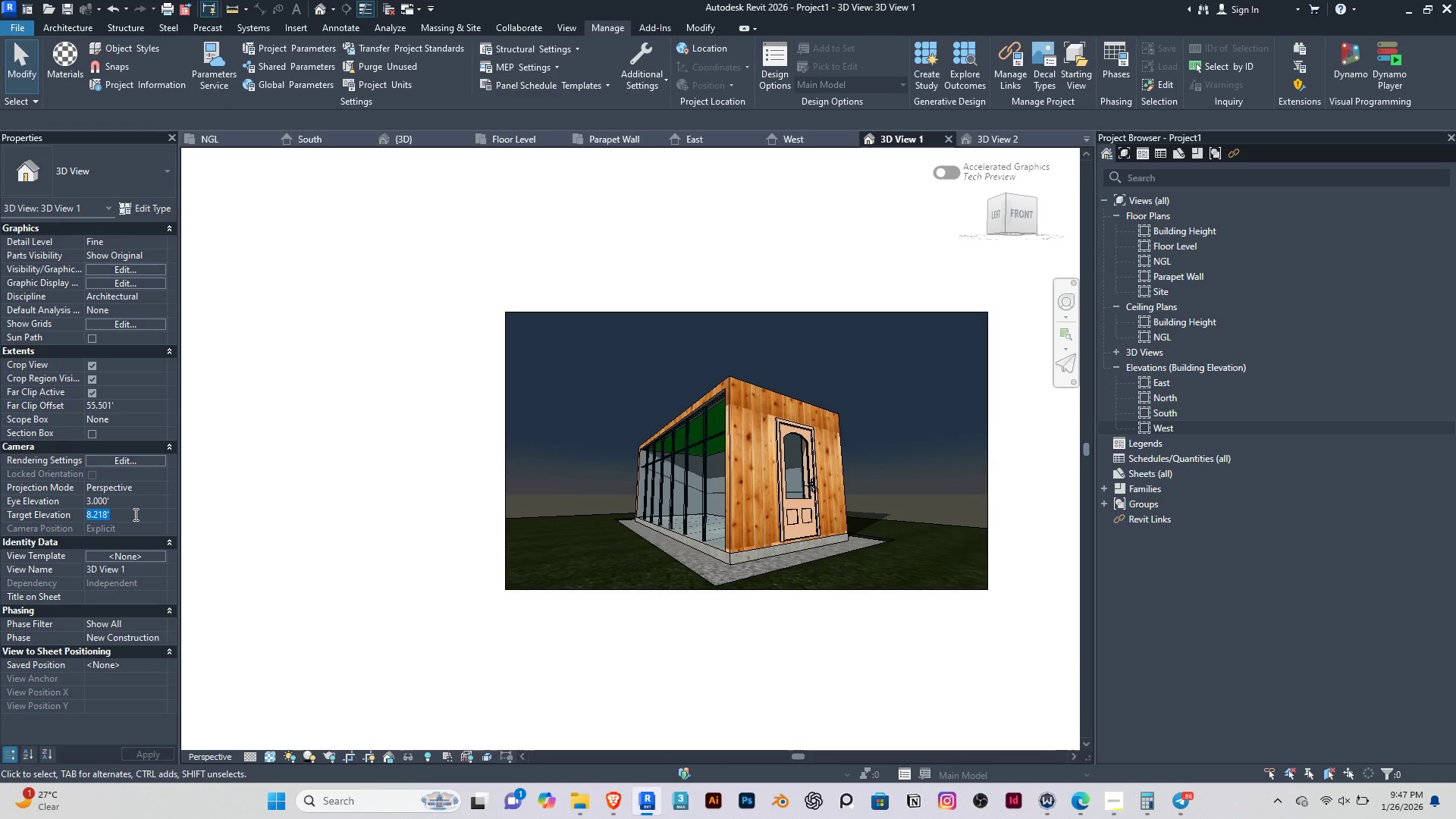 
key(3)
 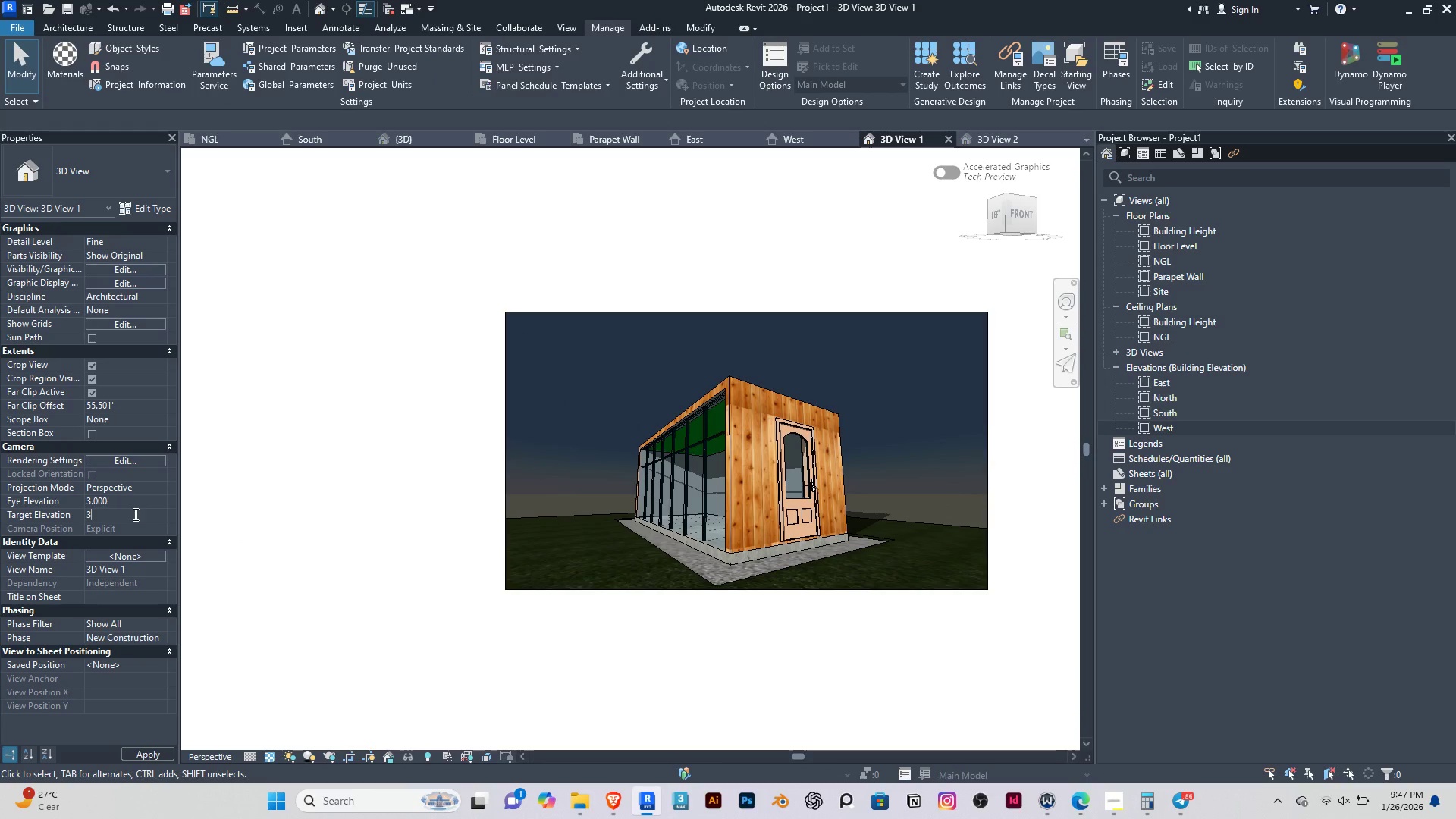 
key(Enter)
 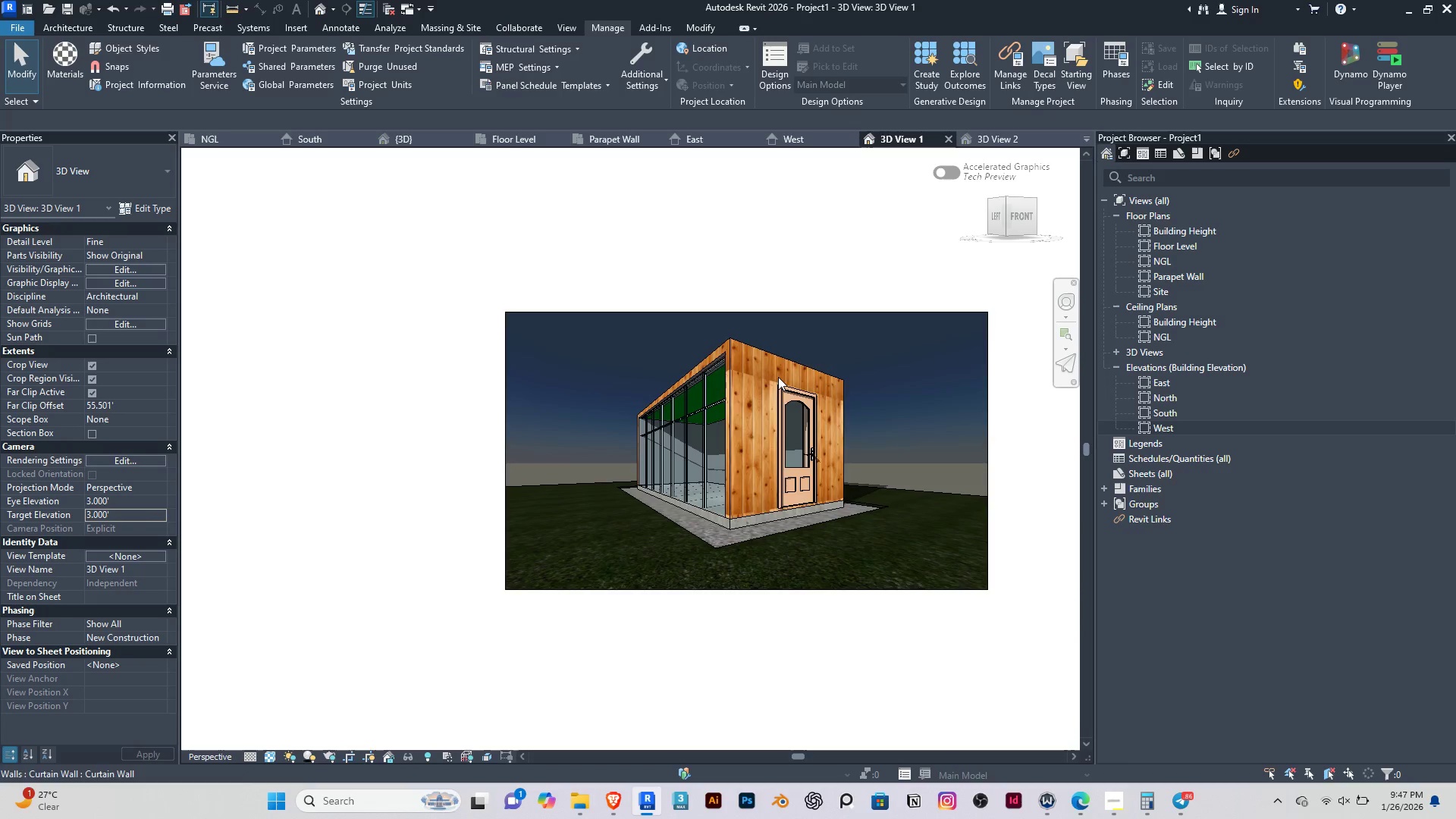 
wait(7.86)
 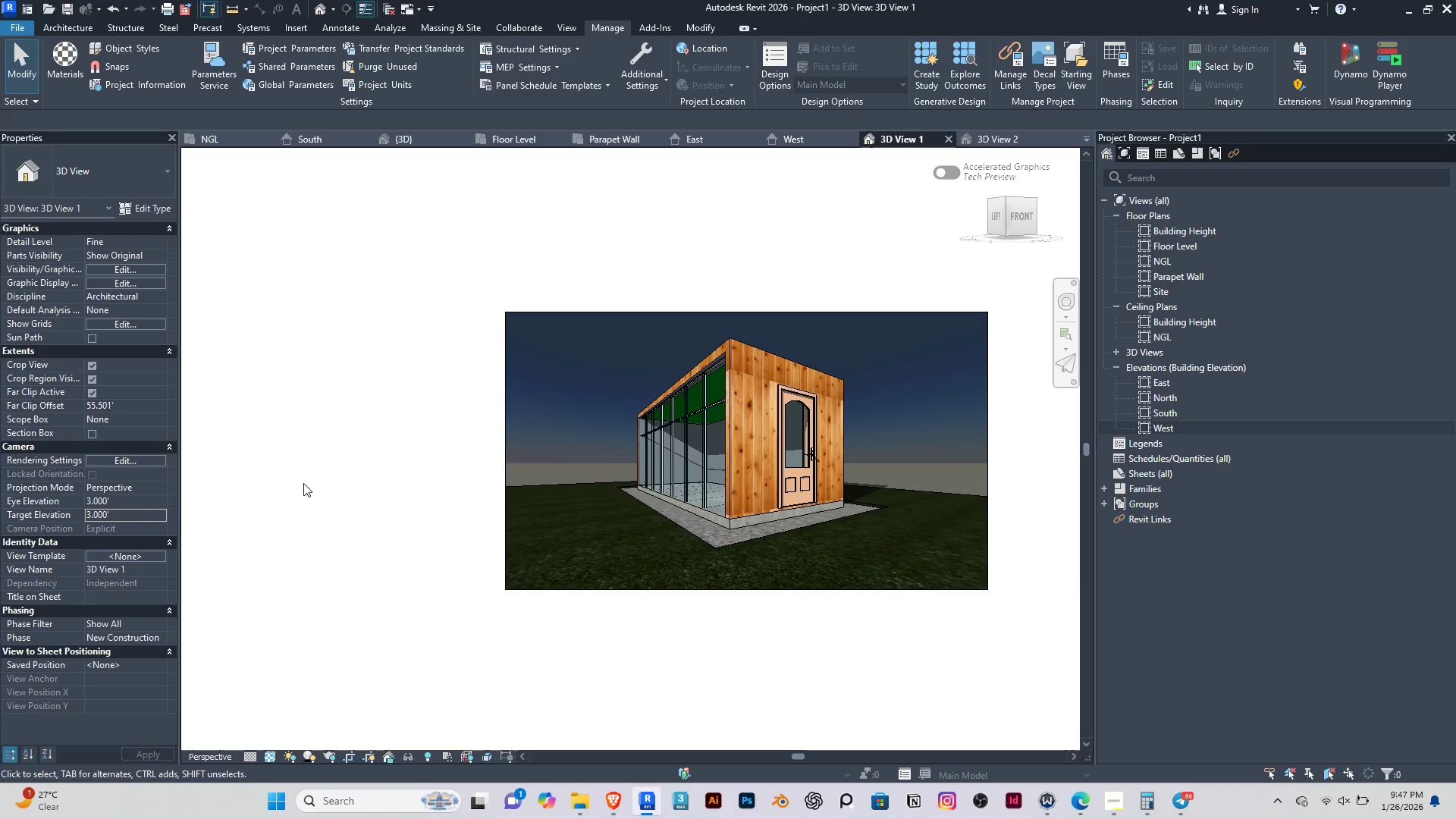 
scroll: coordinate [723, 321], scroll_direction: up, amount: 12.0
 